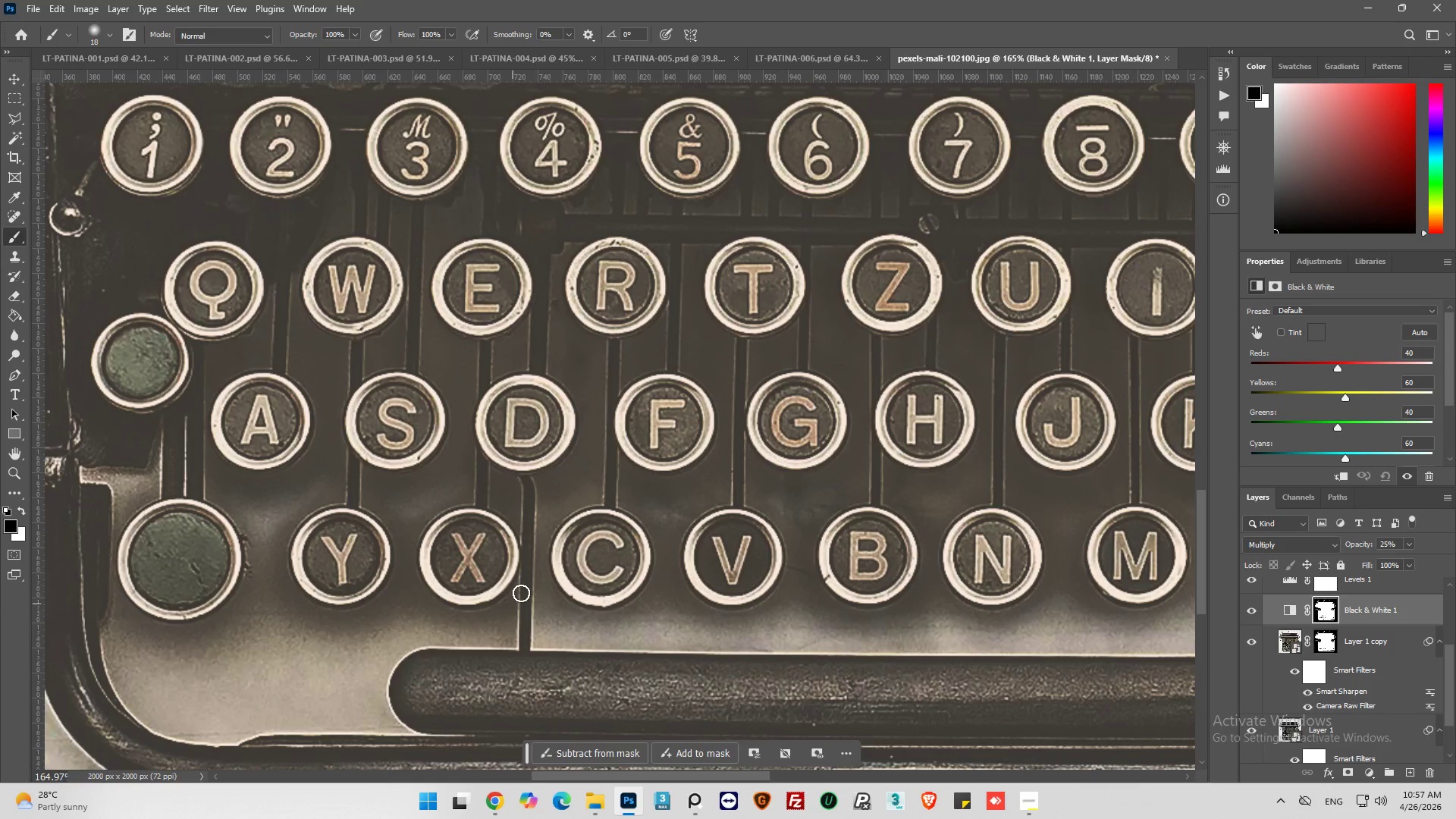 
left_click_drag(start_coordinate=[531, 583], to_coordinate=[655, 511])
 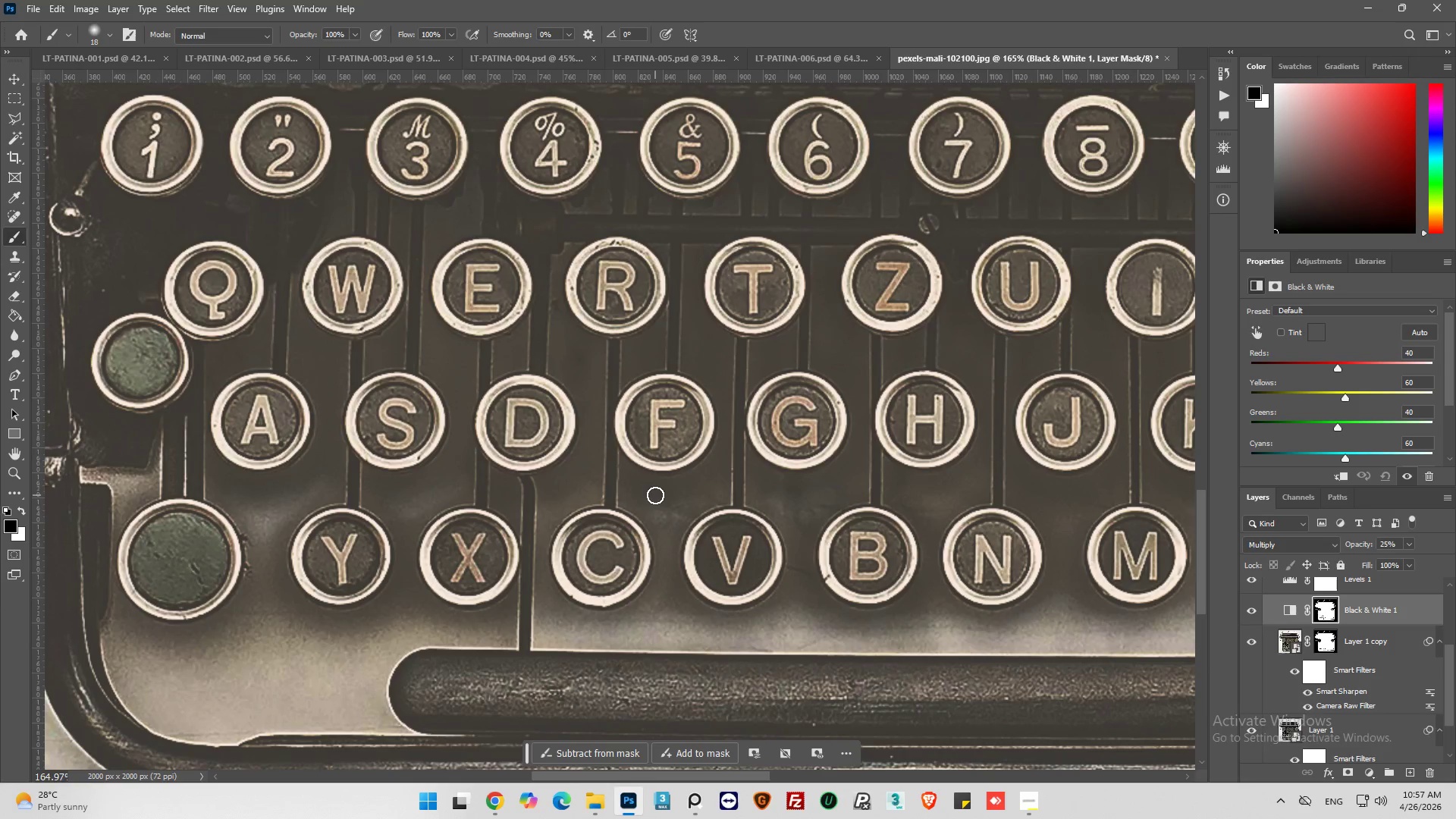 
left_click_drag(start_coordinate=[654, 500], to_coordinate=[680, 524])
 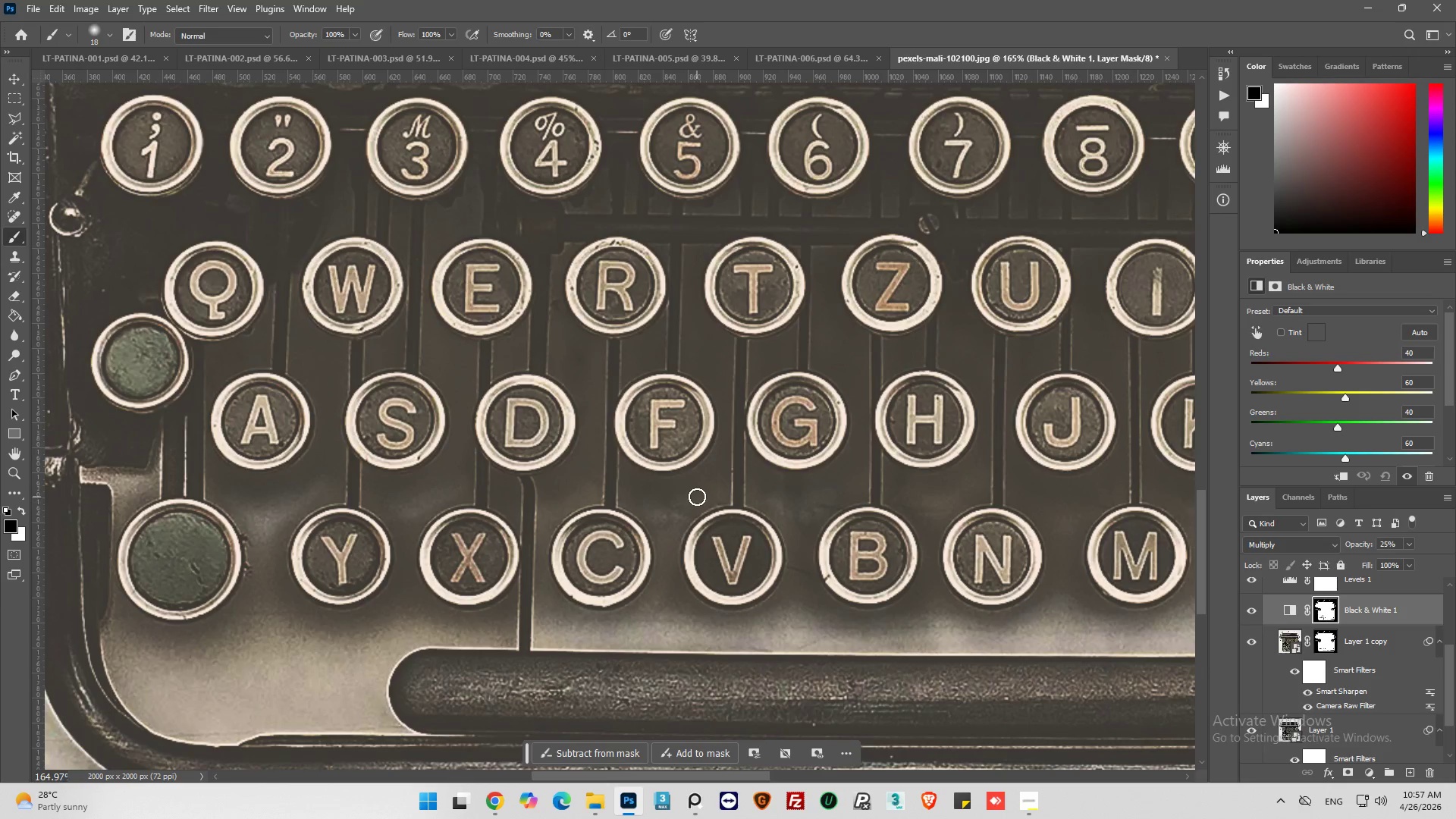 
left_click_drag(start_coordinate=[696, 500], to_coordinate=[696, 622])
 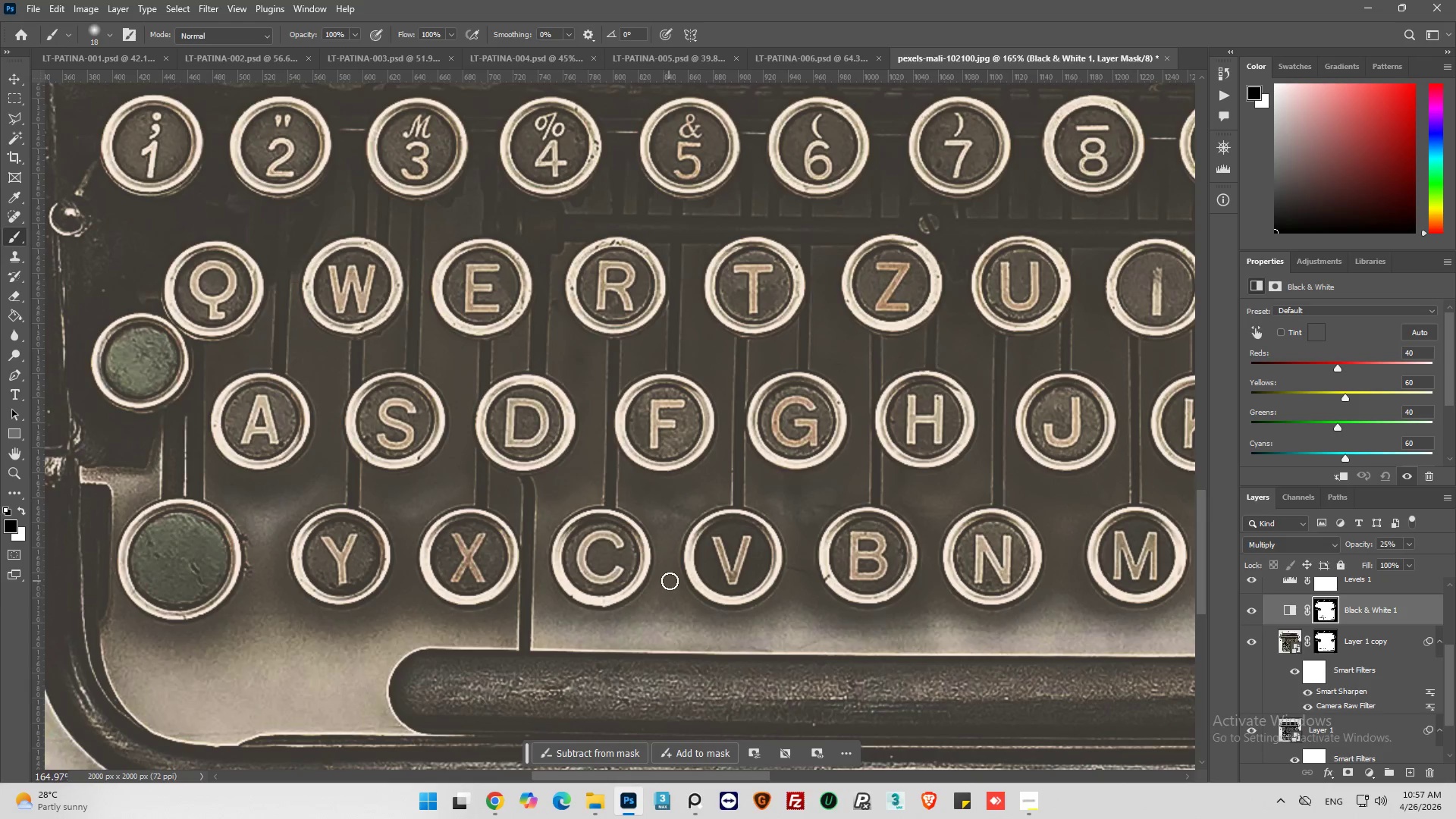 
left_click_drag(start_coordinate=[670, 581], to_coordinate=[683, 619])
 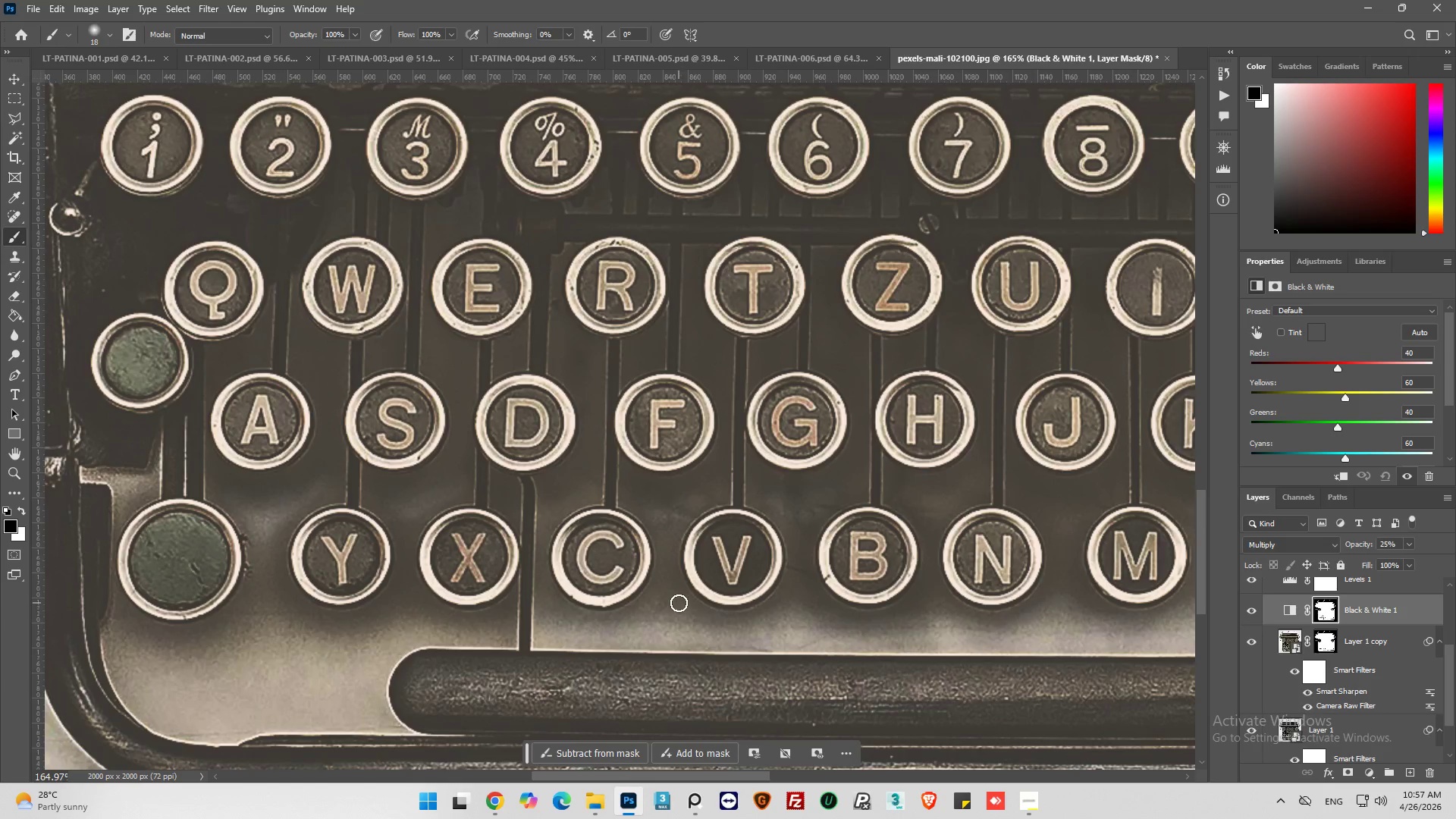 
left_click_drag(start_coordinate=[679, 603], to_coordinate=[764, 627])
 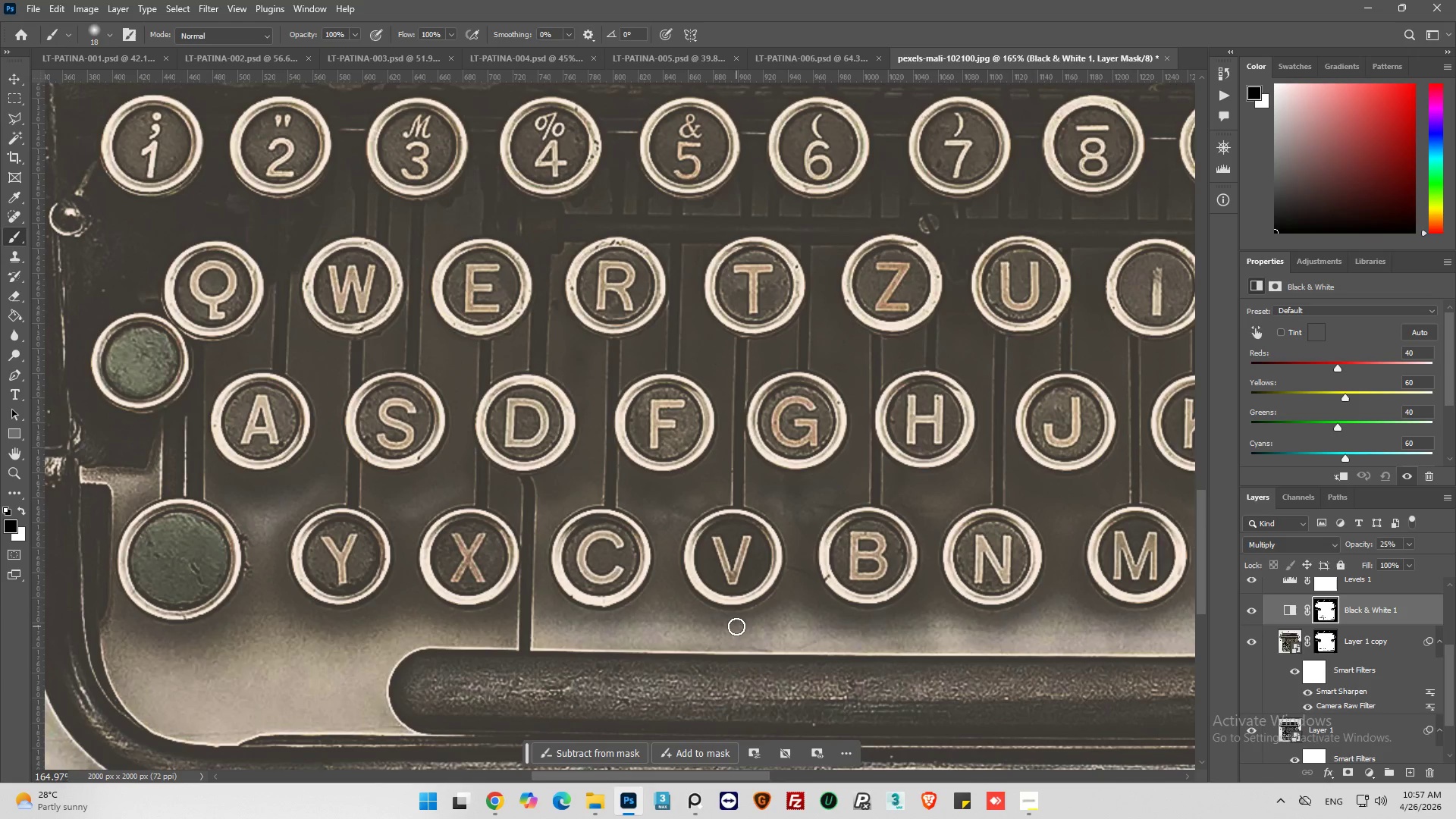 
left_click_drag(start_coordinate=[736, 626], to_coordinate=[708, 627])
 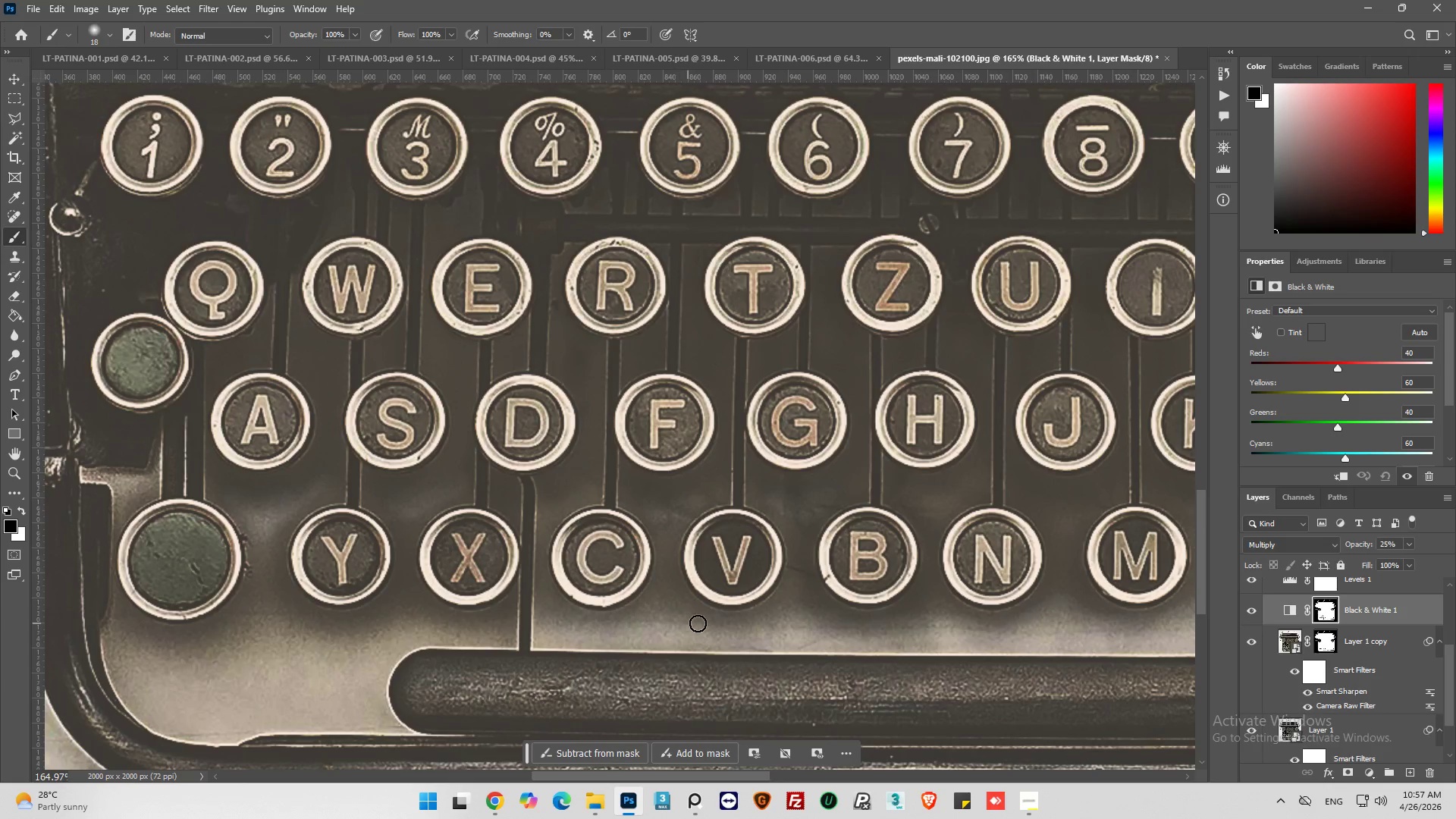 
left_click_drag(start_coordinate=[698, 623], to_coordinate=[761, 618])
 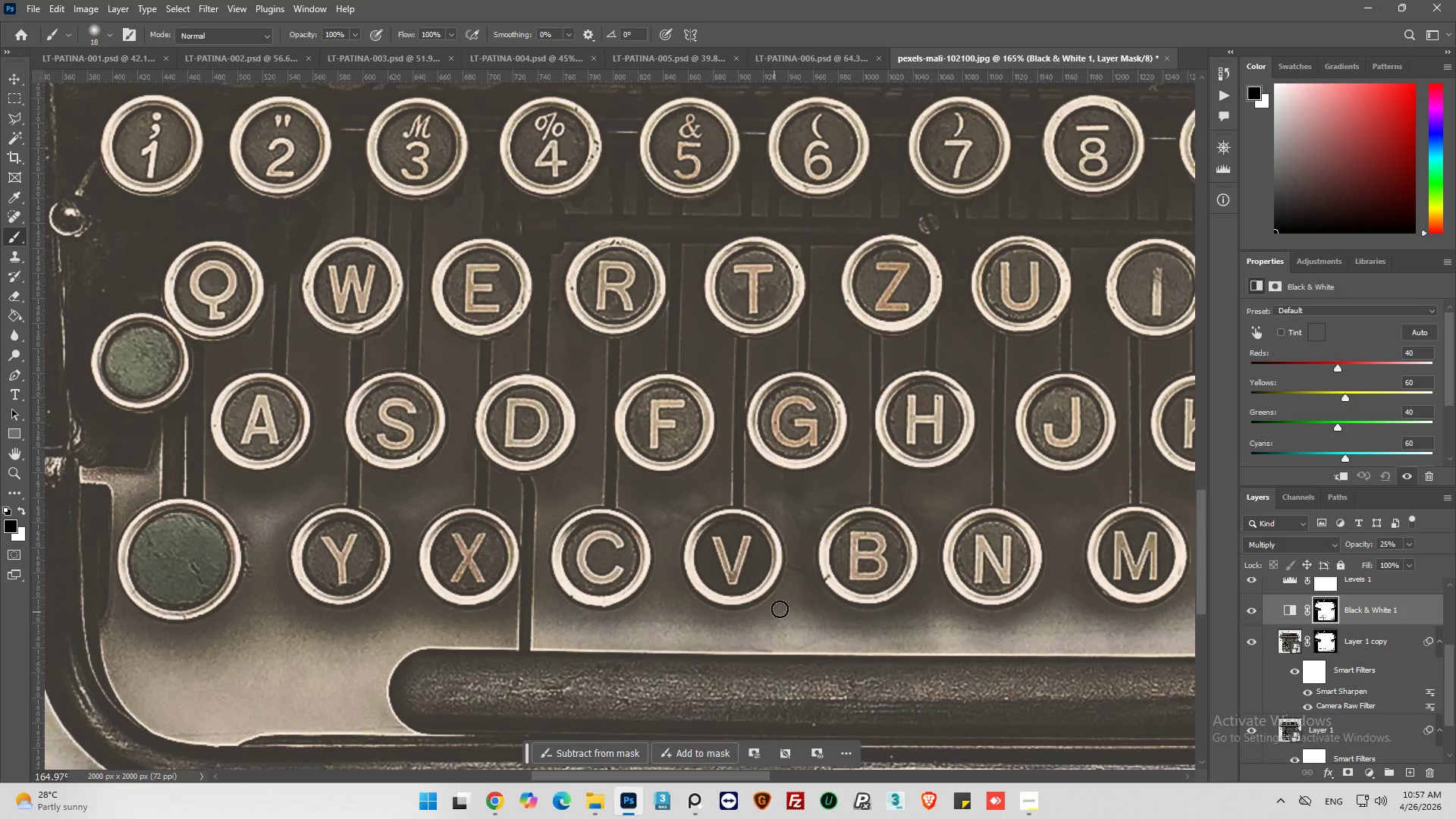 
left_click_drag(start_coordinate=[784, 606], to_coordinate=[805, 522])
 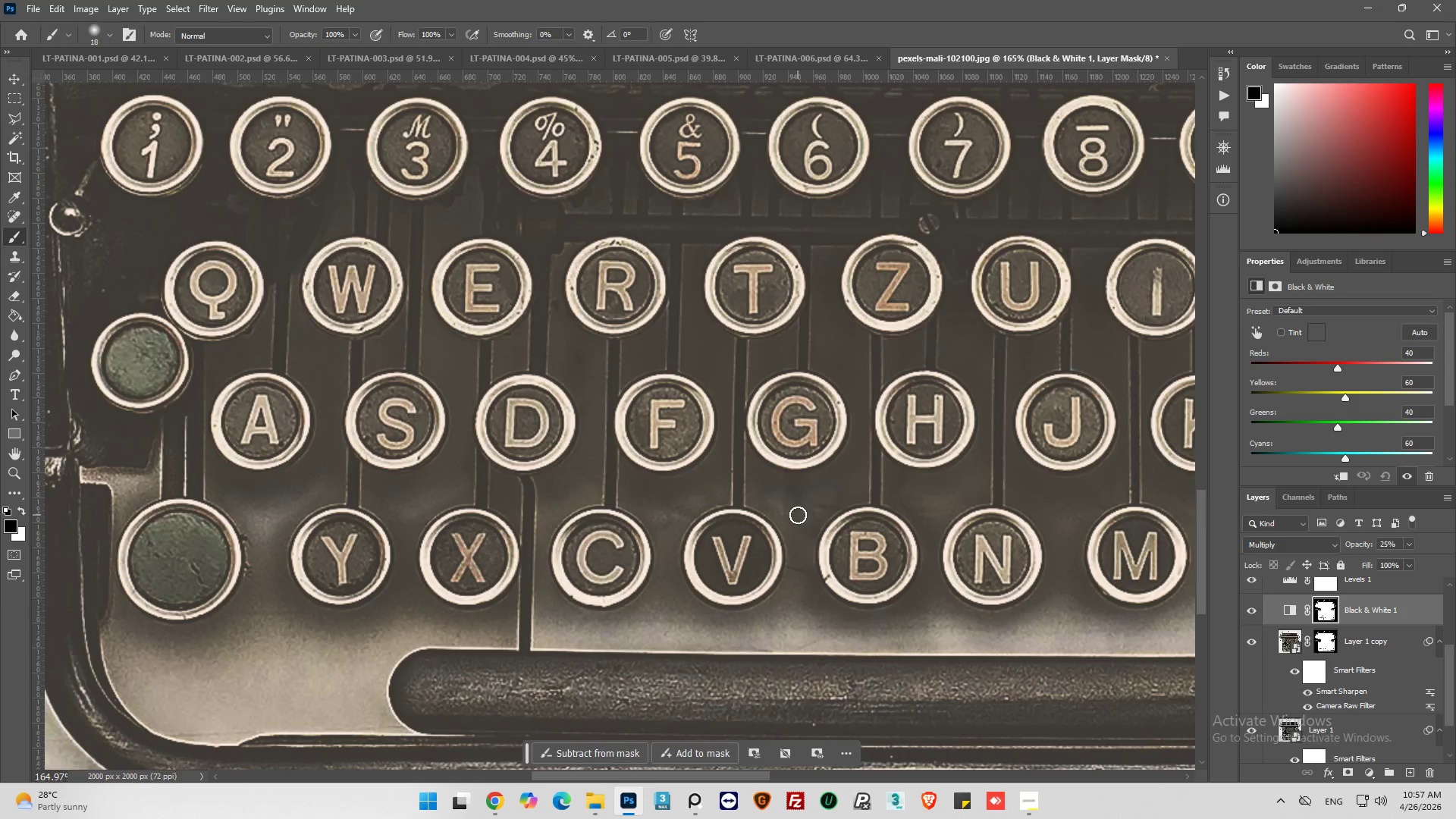 
left_click_drag(start_coordinate=[798, 515], to_coordinate=[797, 521])
 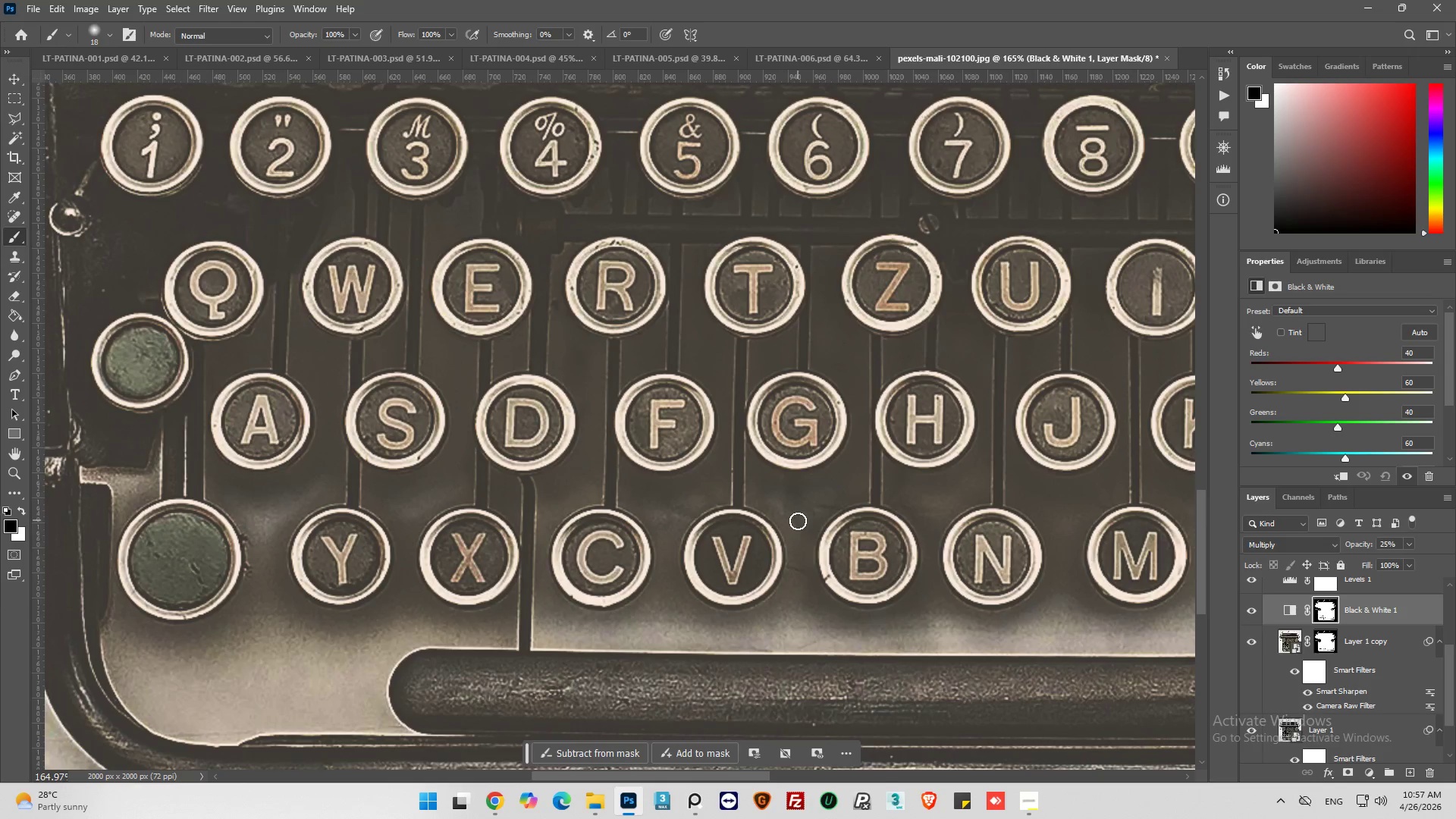 
left_click_drag(start_coordinate=[799, 526], to_coordinate=[843, 626])
 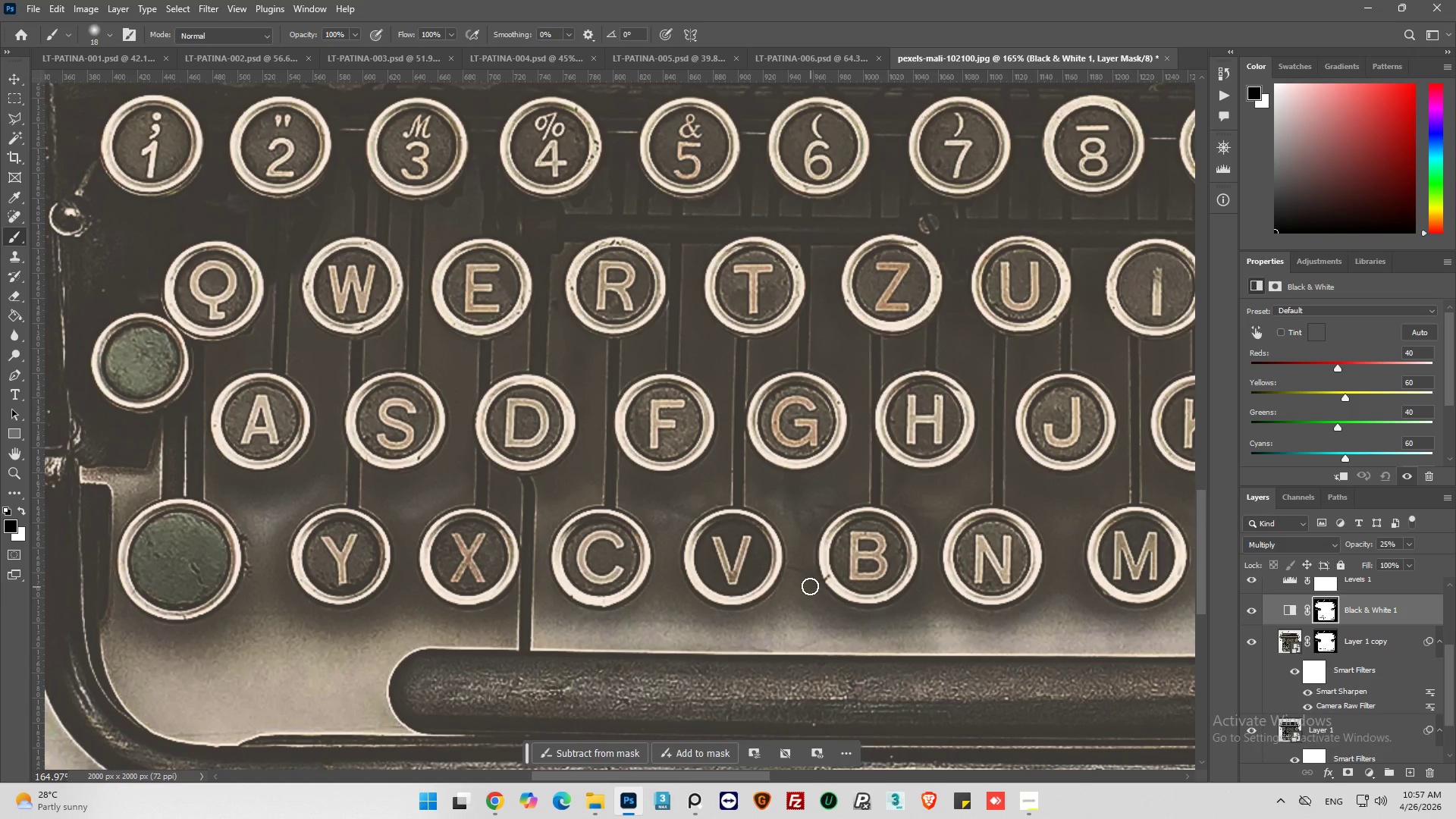 
left_click_drag(start_coordinate=[810, 585], to_coordinate=[921, 628])
 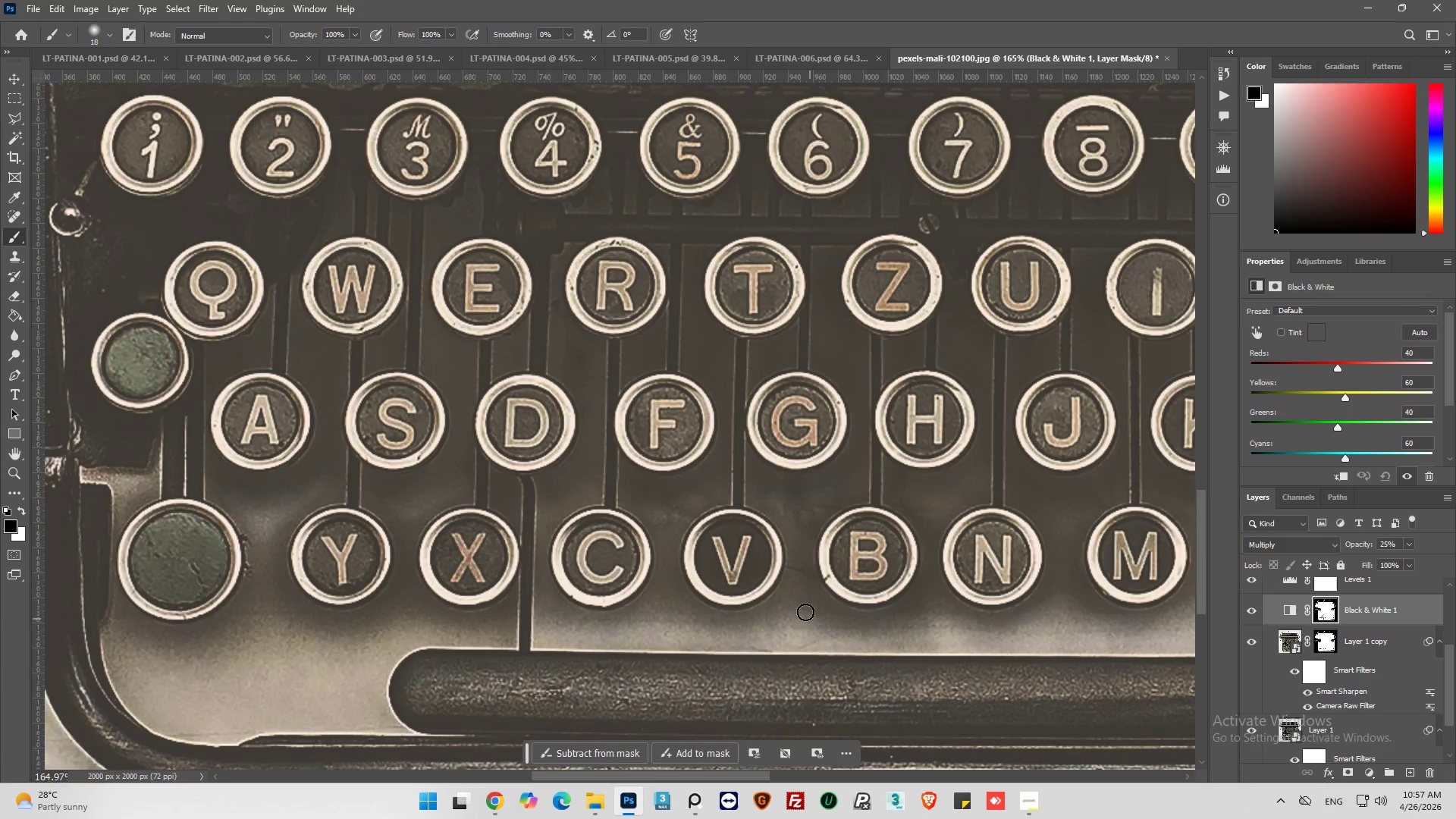 
left_click_drag(start_coordinate=[803, 610], to_coordinate=[783, 630])
 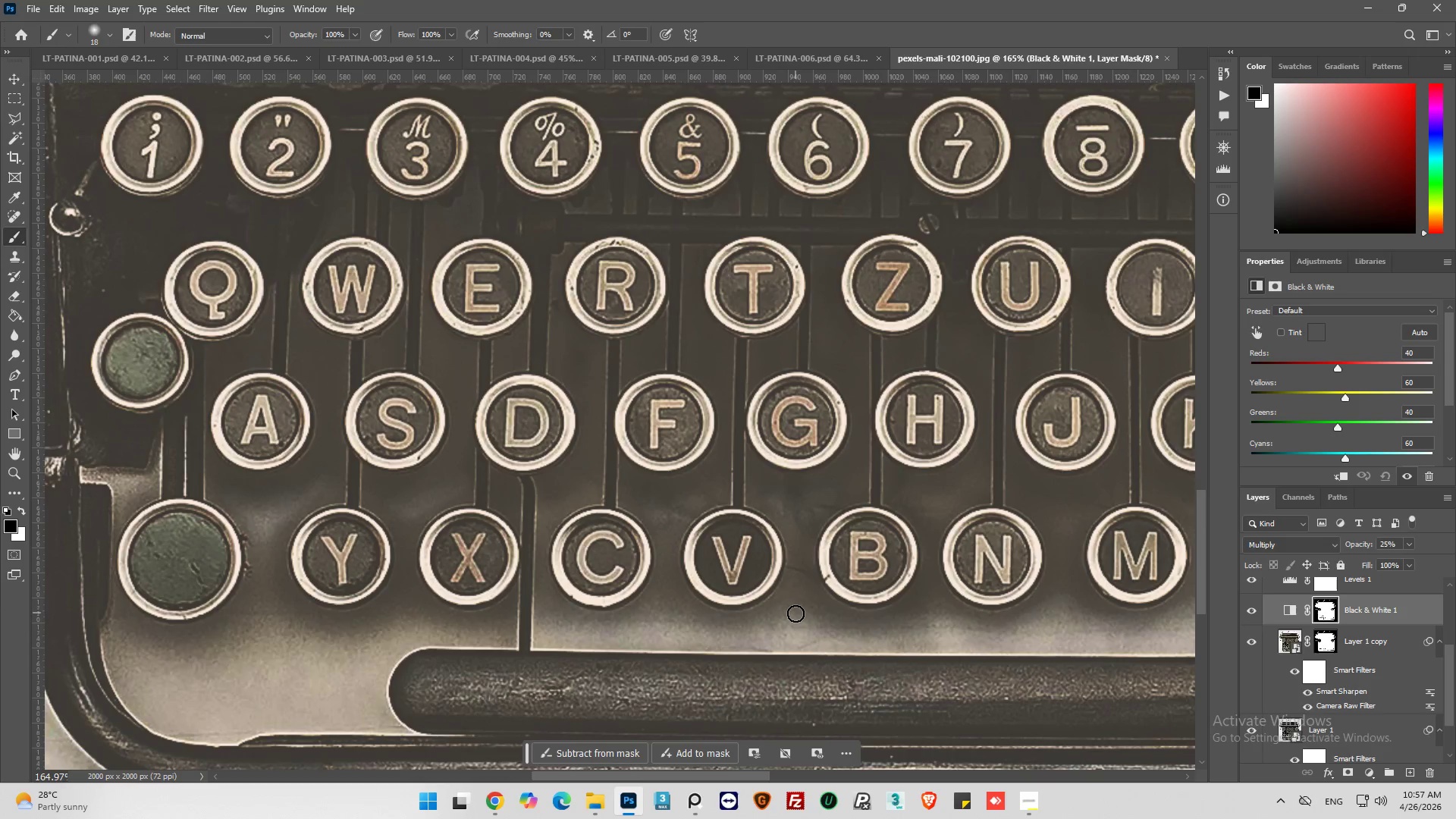 
left_click_drag(start_coordinate=[795, 615], to_coordinate=[896, 645])
 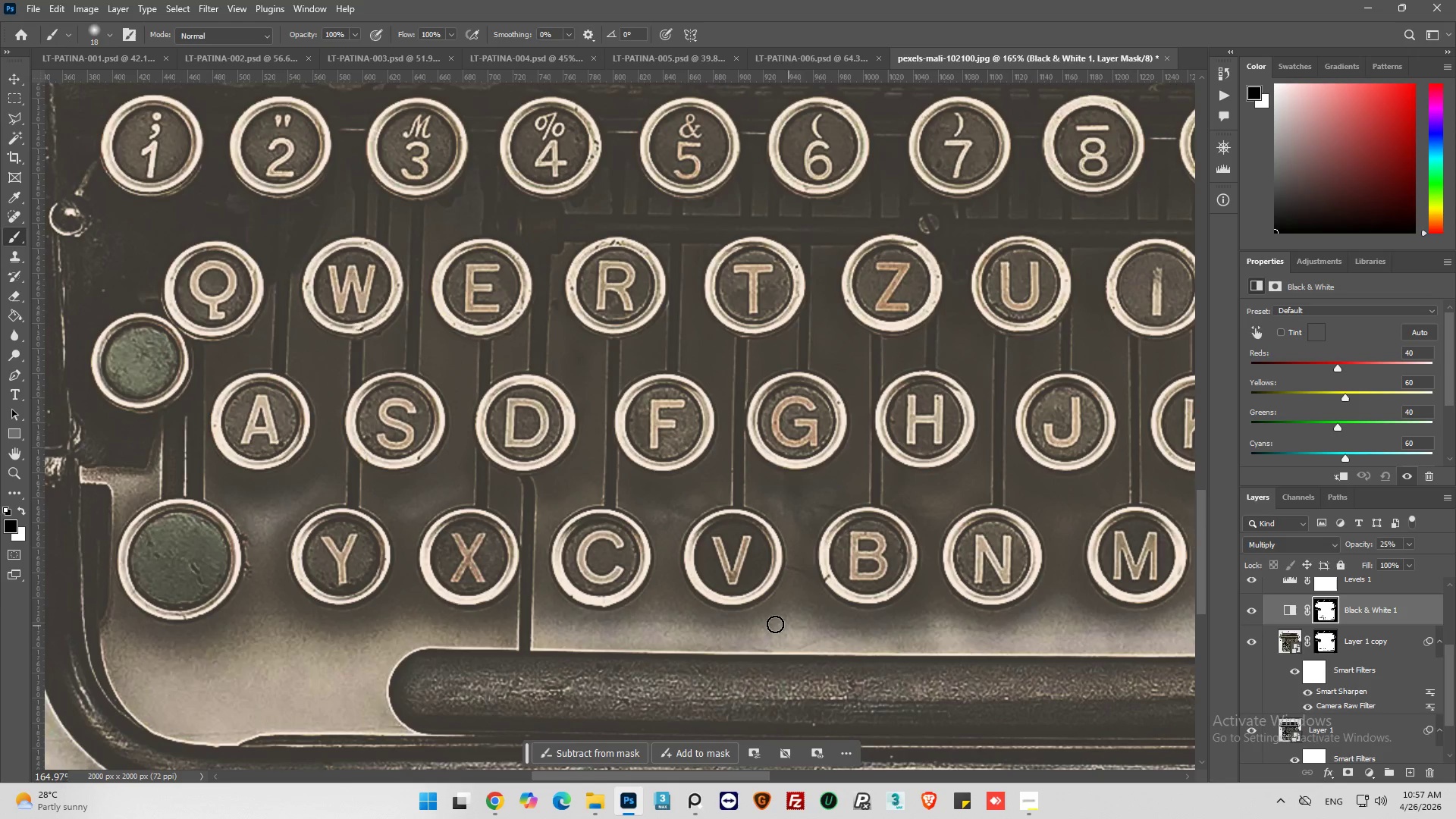 
left_click_drag(start_coordinate=[779, 624], to_coordinate=[923, 624])
 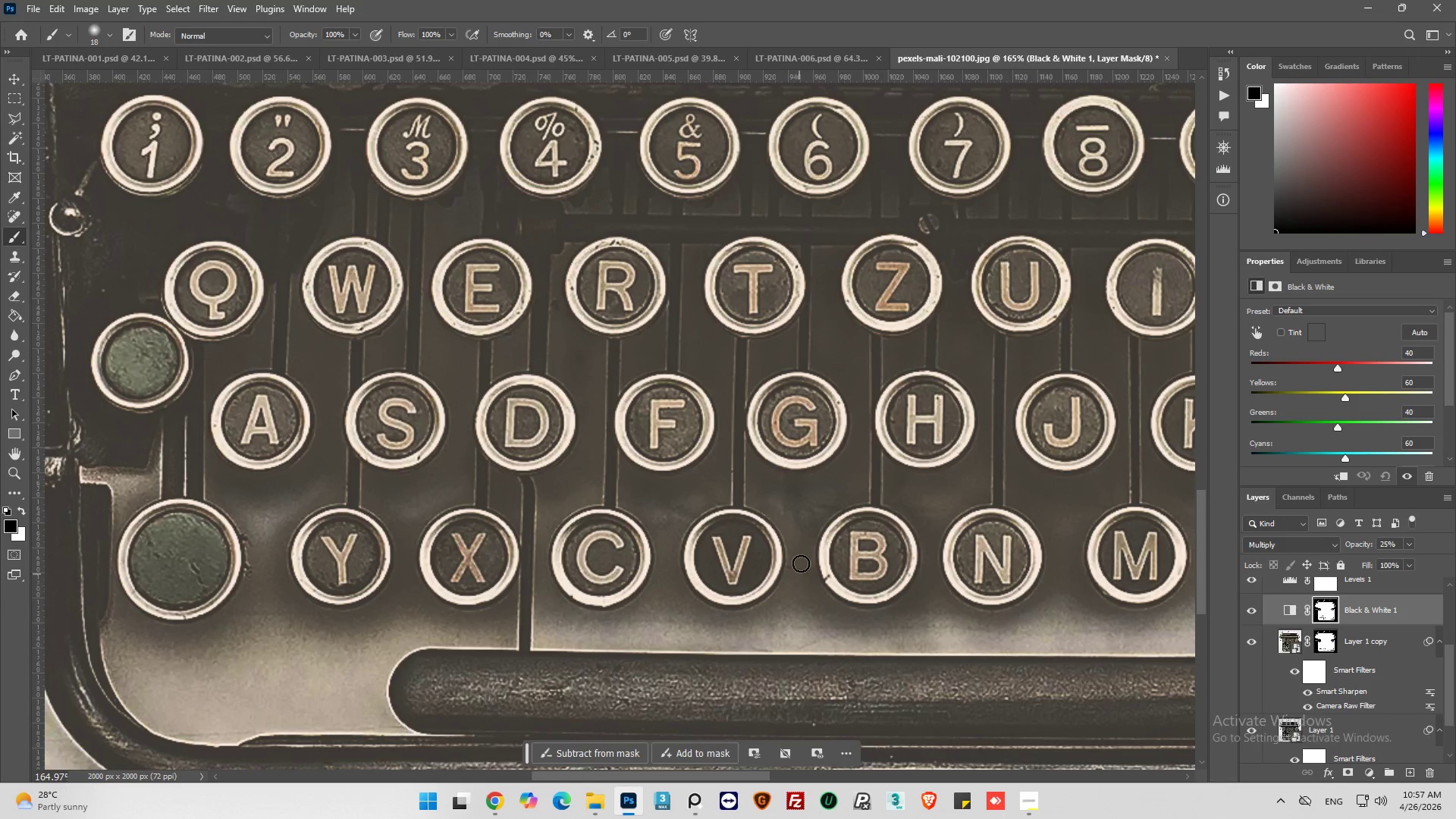 
left_click_drag(start_coordinate=[802, 556], to_coordinate=[855, 488])
 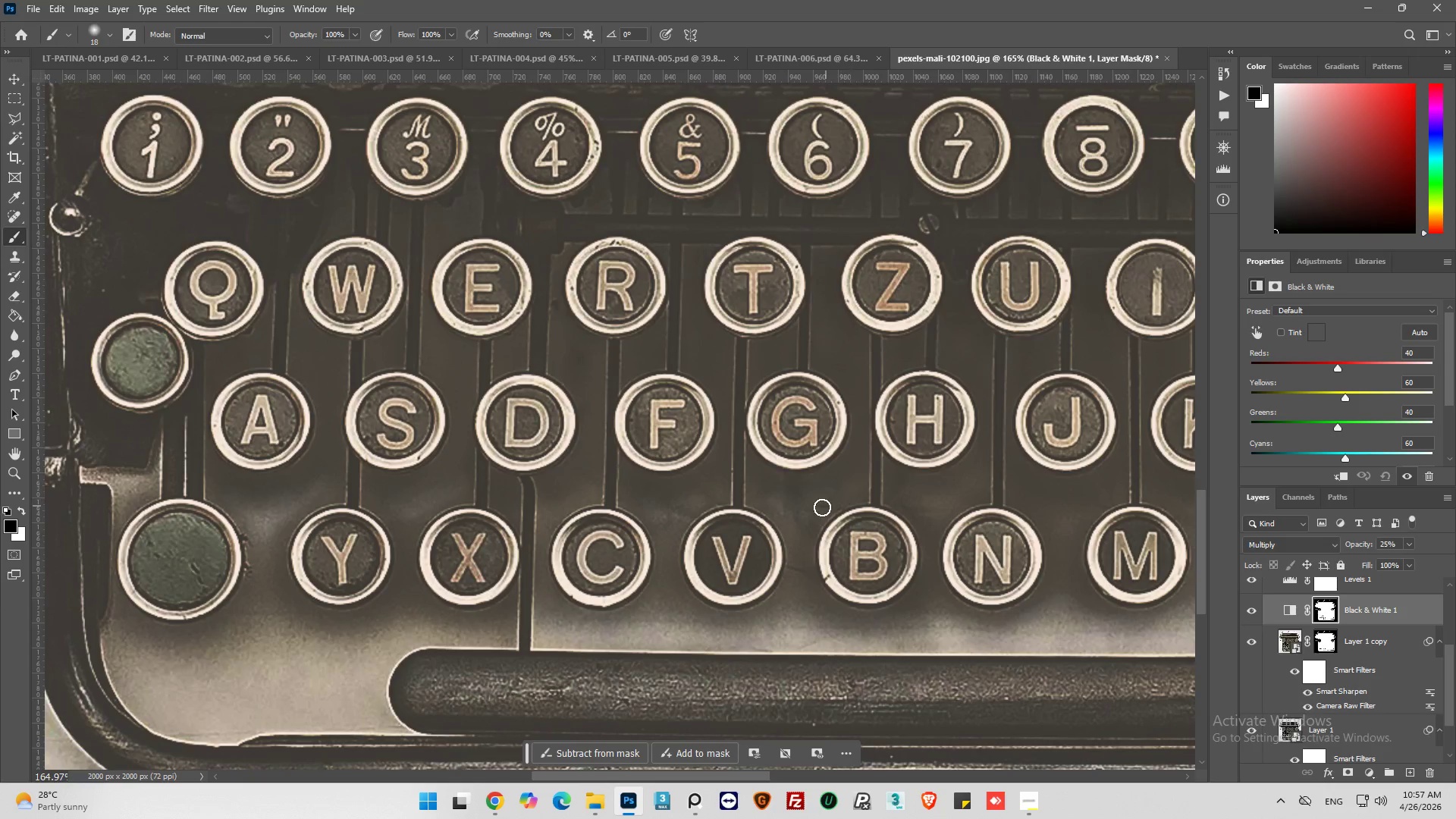 
left_click_drag(start_coordinate=[822, 507], to_coordinate=[833, 479])
 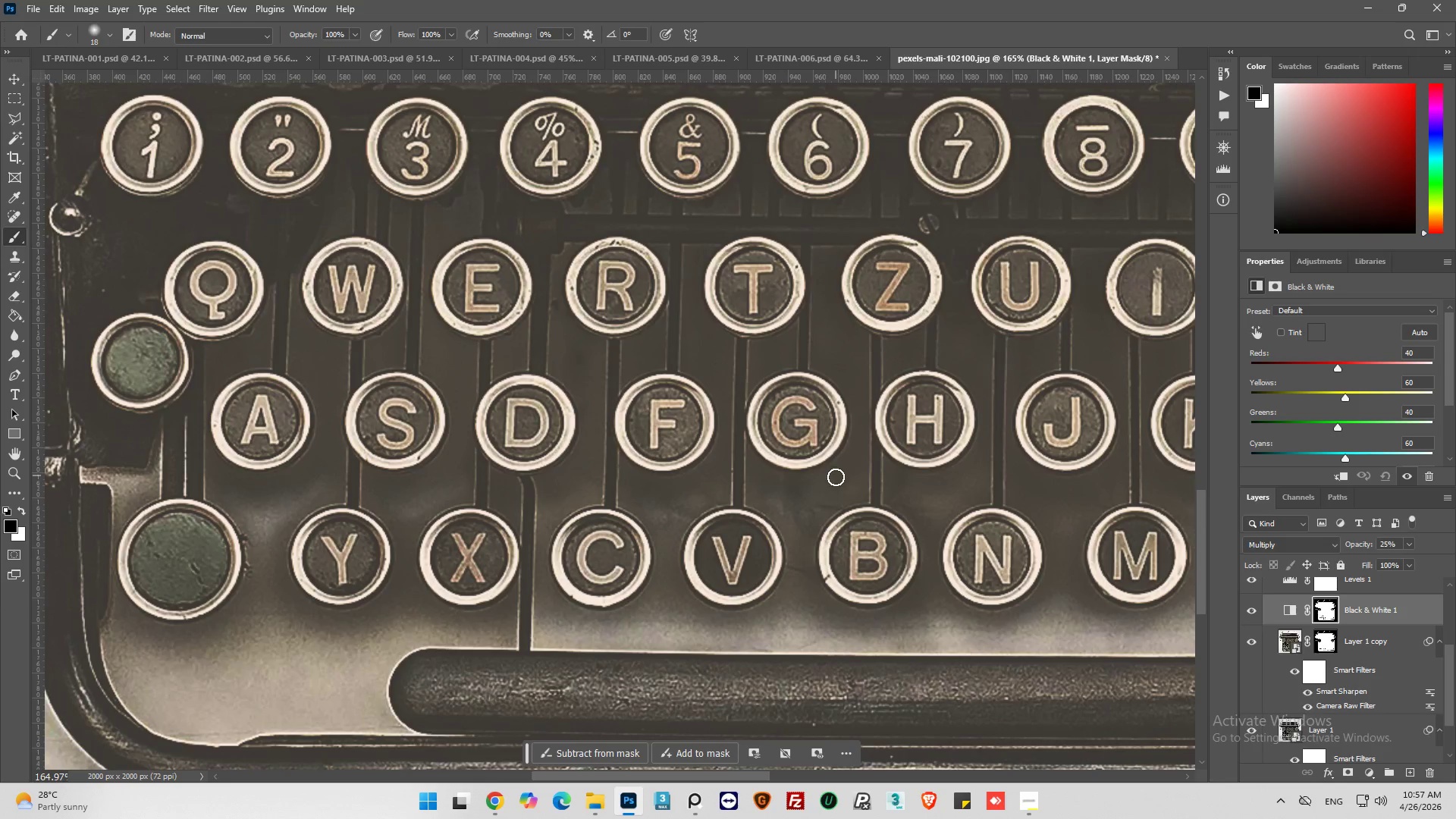 
left_click_drag(start_coordinate=[836, 475], to_coordinate=[758, 470])
 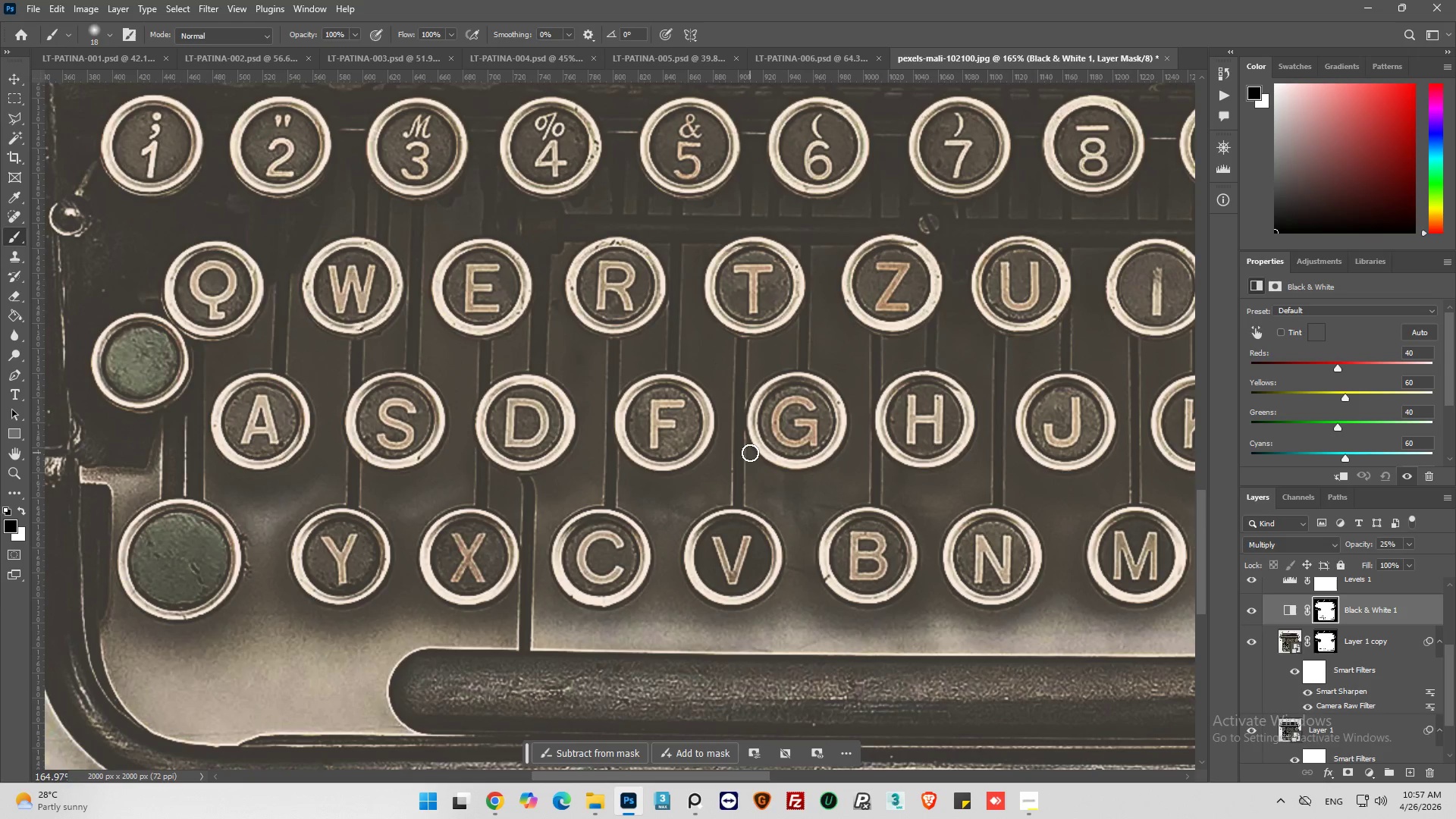 
left_click_drag(start_coordinate=[749, 453], to_coordinate=[762, 494])
 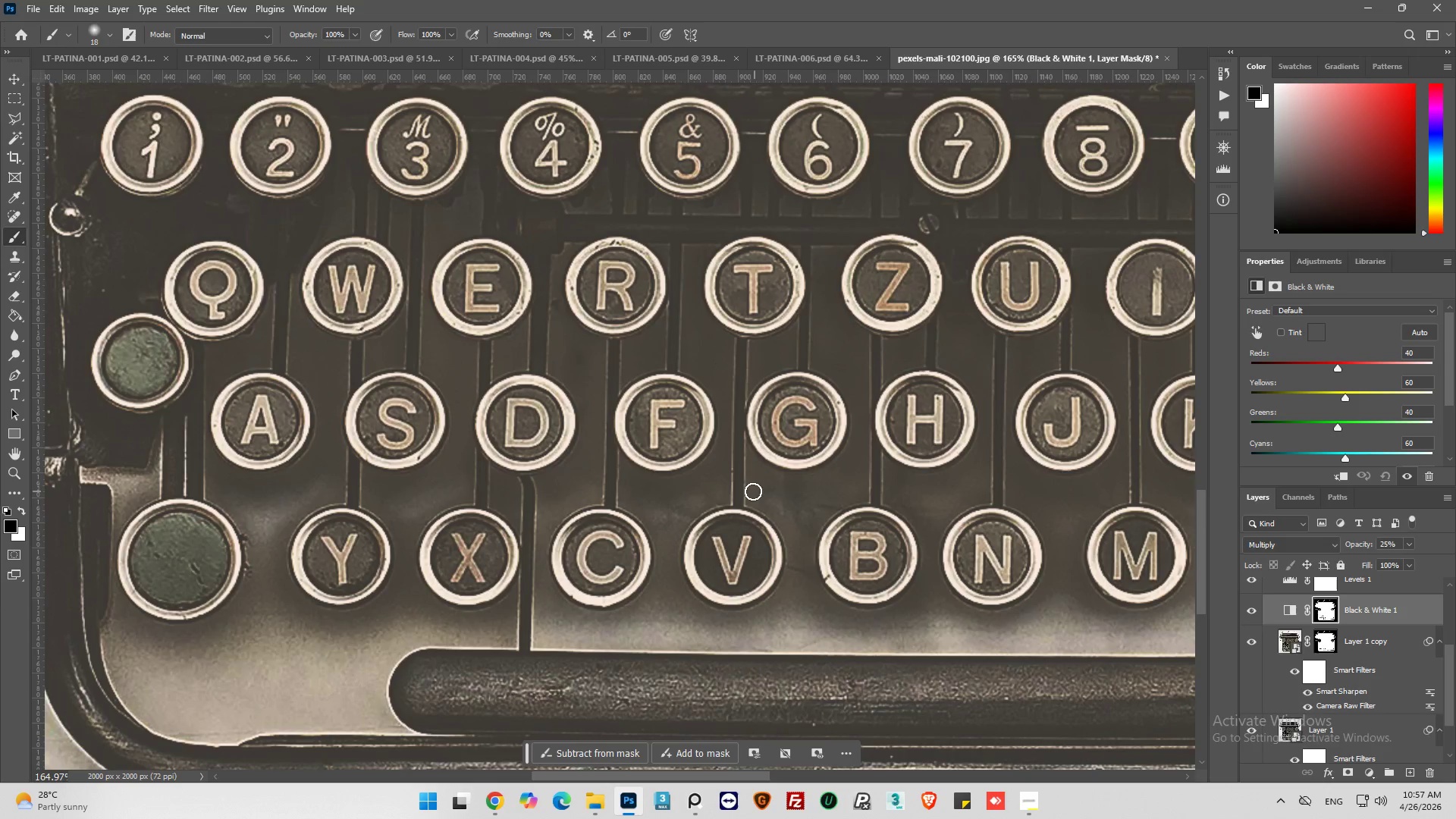 
left_click_drag(start_coordinate=[752, 493], to_coordinate=[768, 490])
 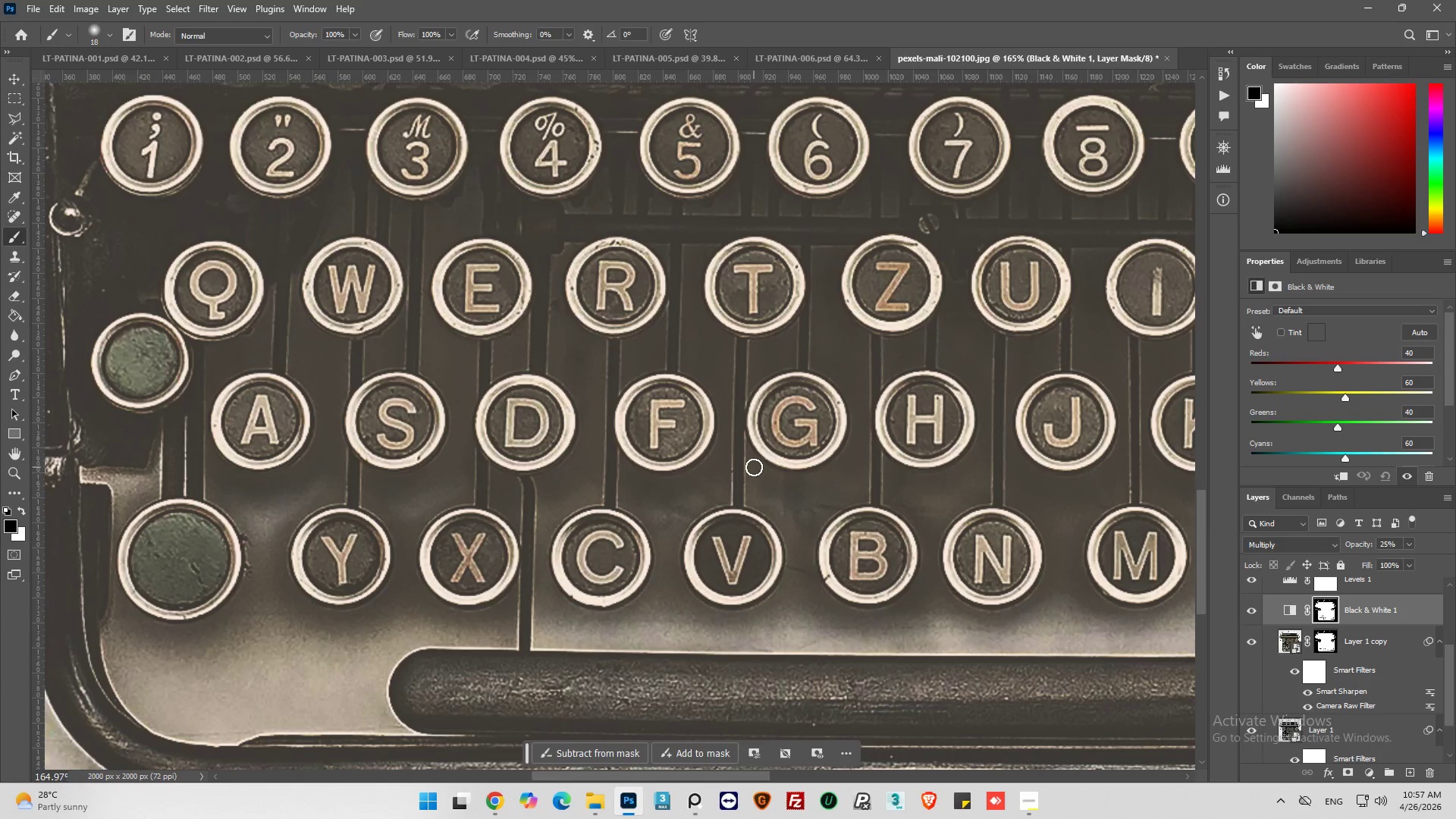 
left_click_drag(start_coordinate=[754, 467], to_coordinate=[849, 359])
 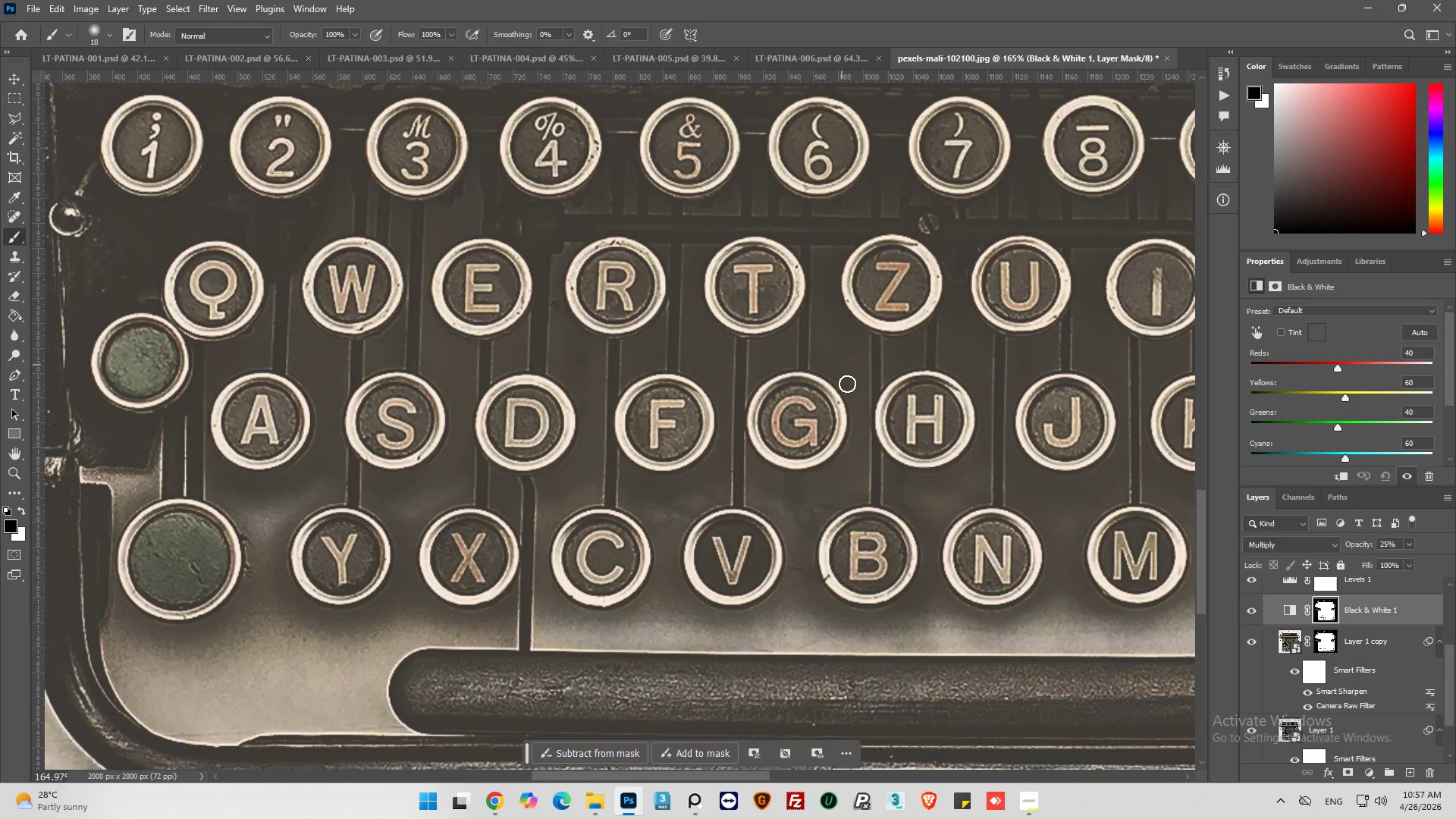 
scroll: coordinate [849, 394], scroll_direction: up, amount: 6.0
 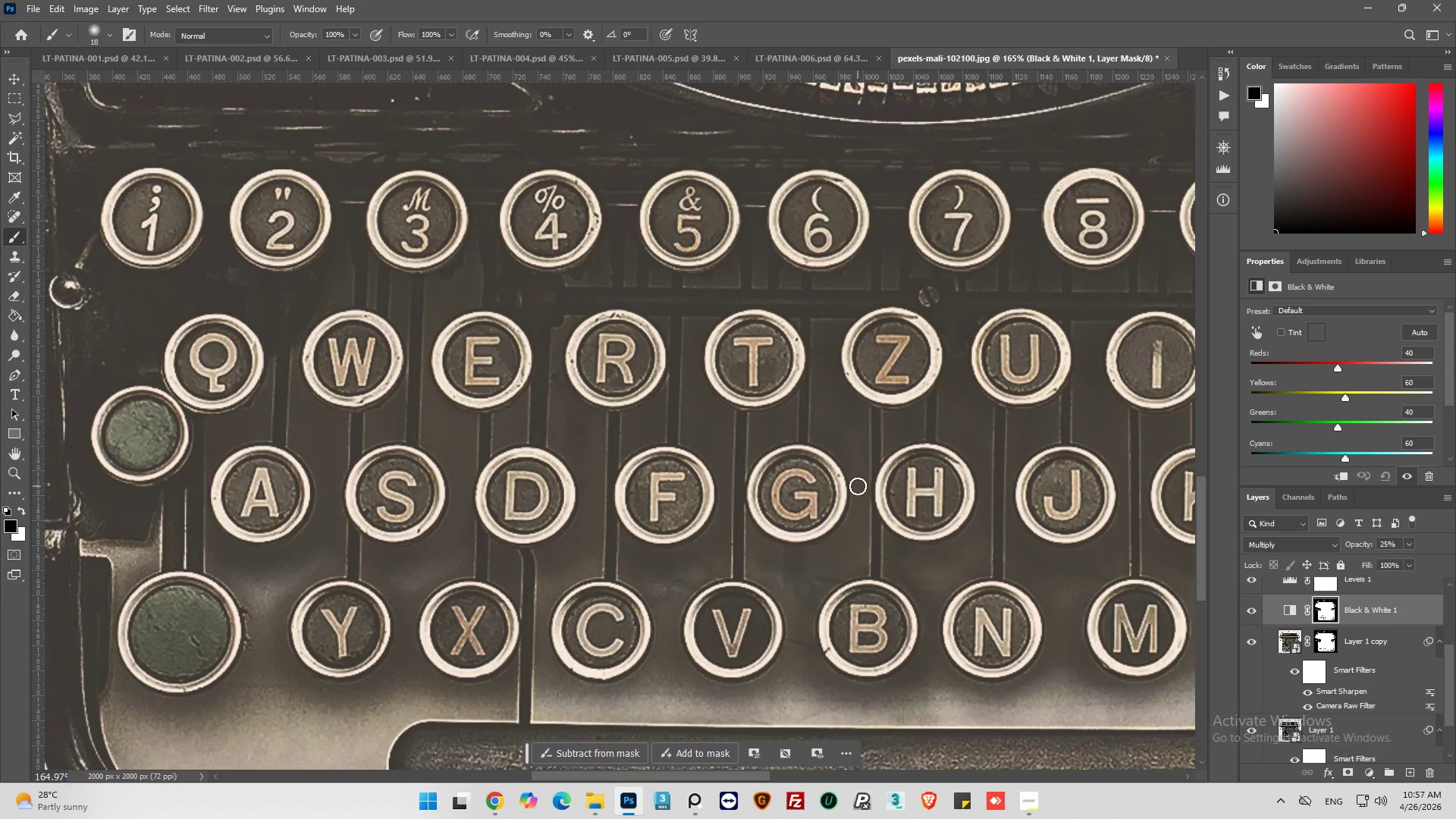 
left_click_drag(start_coordinate=[858, 486], to_coordinate=[829, 326])
 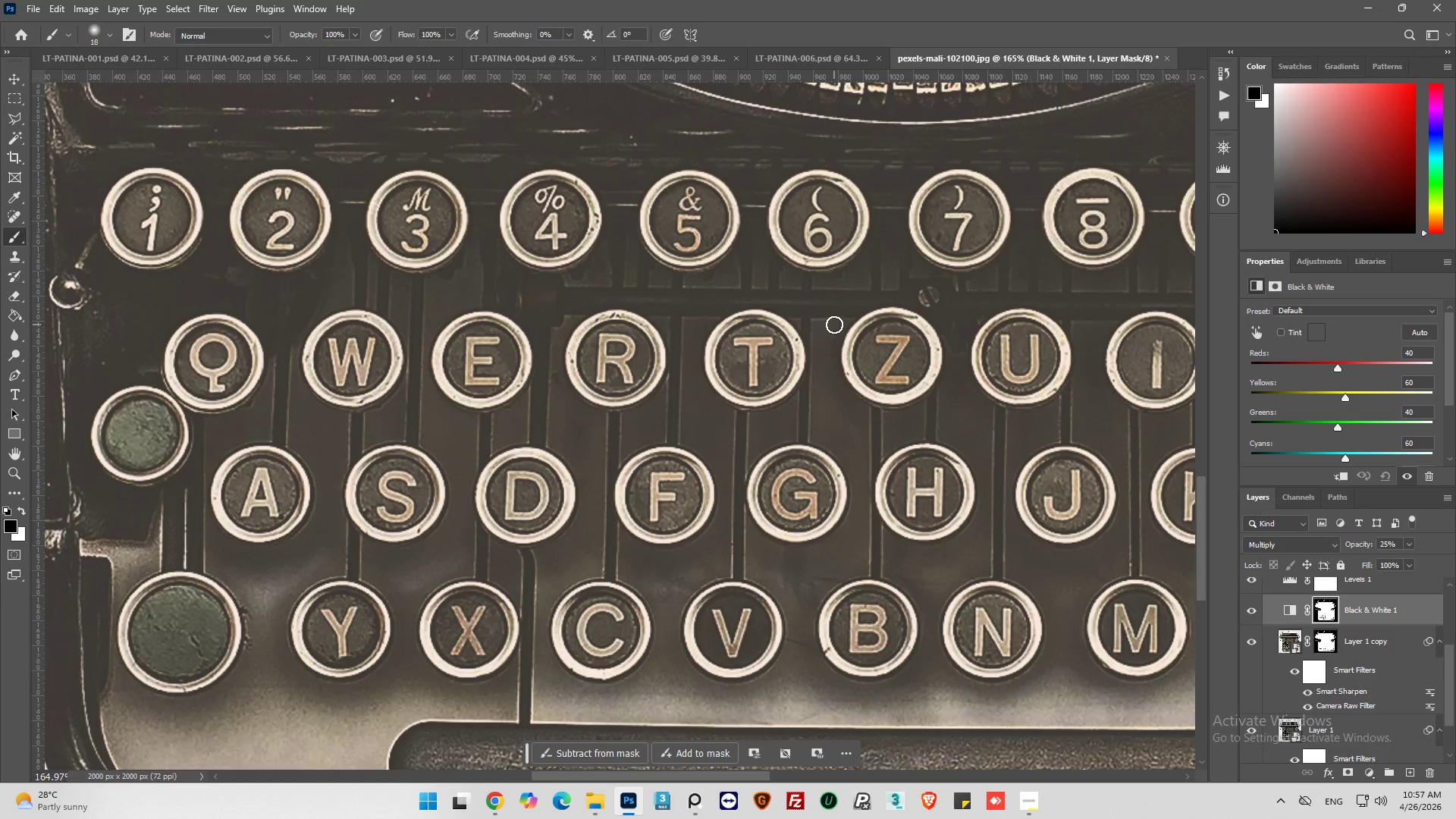 
left_click_drag(start_coordinate=[835, 324], to_coordinate=[828, 353])
 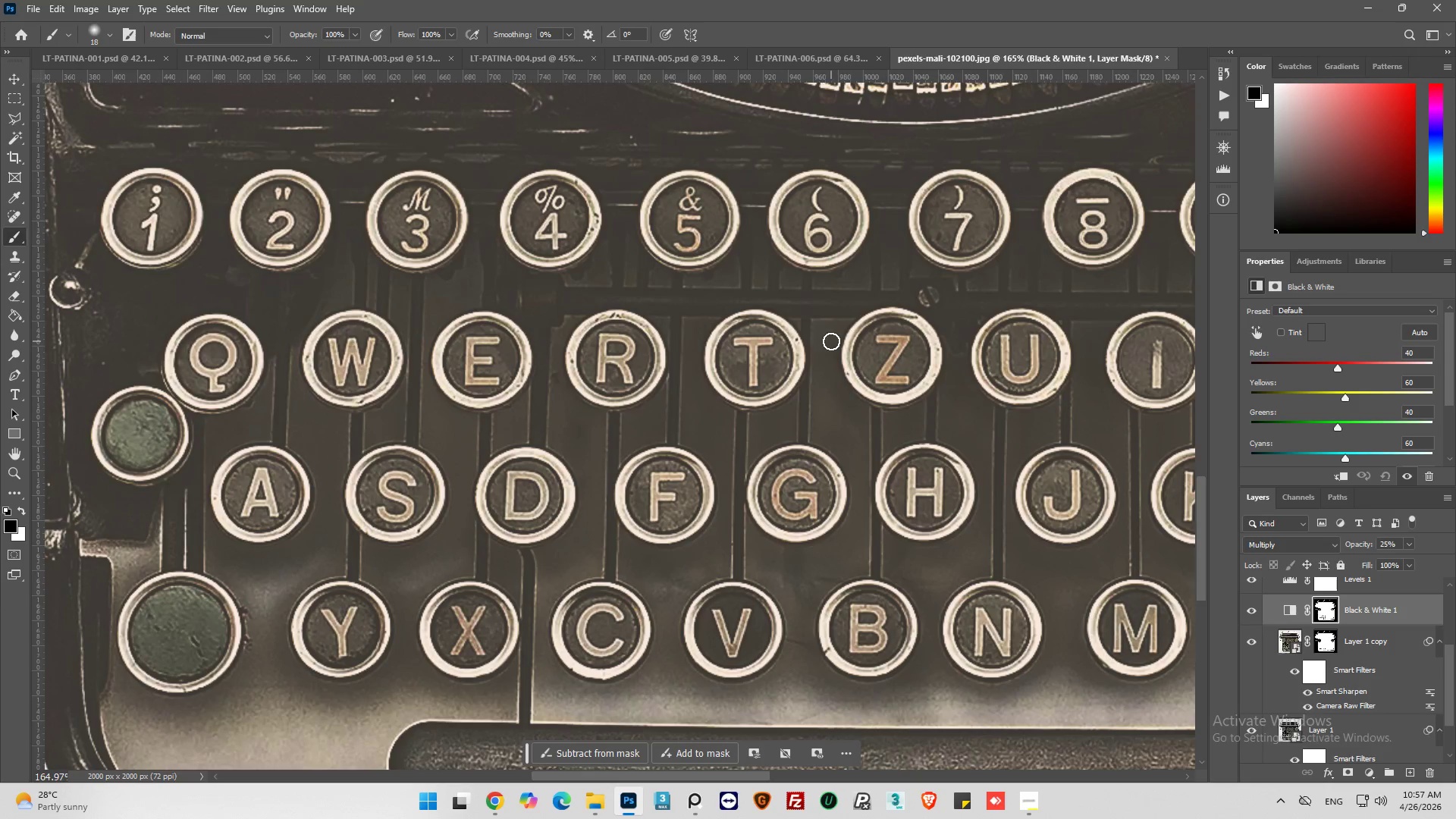 
left_click_drag(start_coordinate=[831, 344], to_coordinate=[802, 288])
 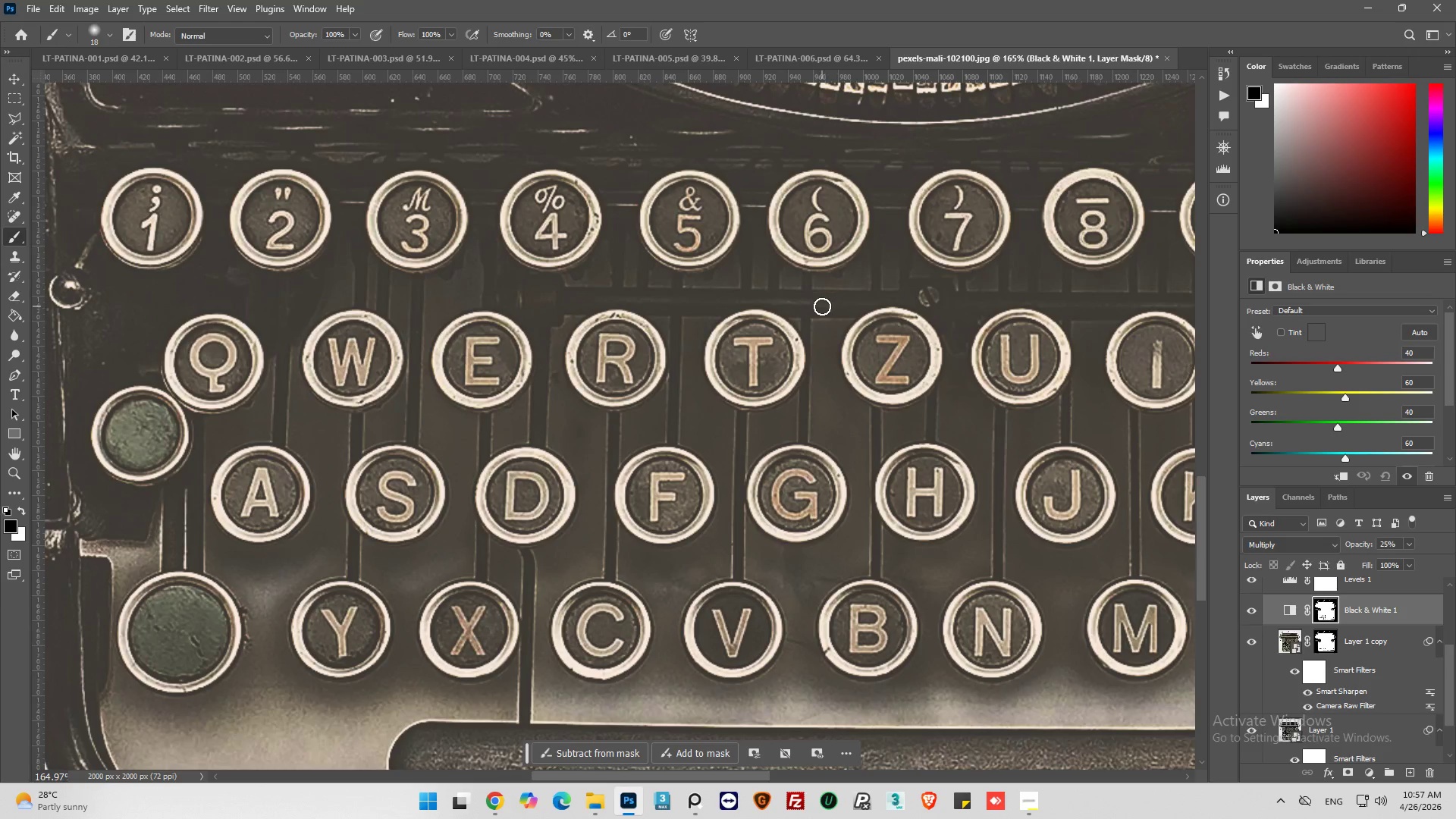 
left_click_drag(start_coordinate=[820, 312], to_coordinate=[854, 288])
 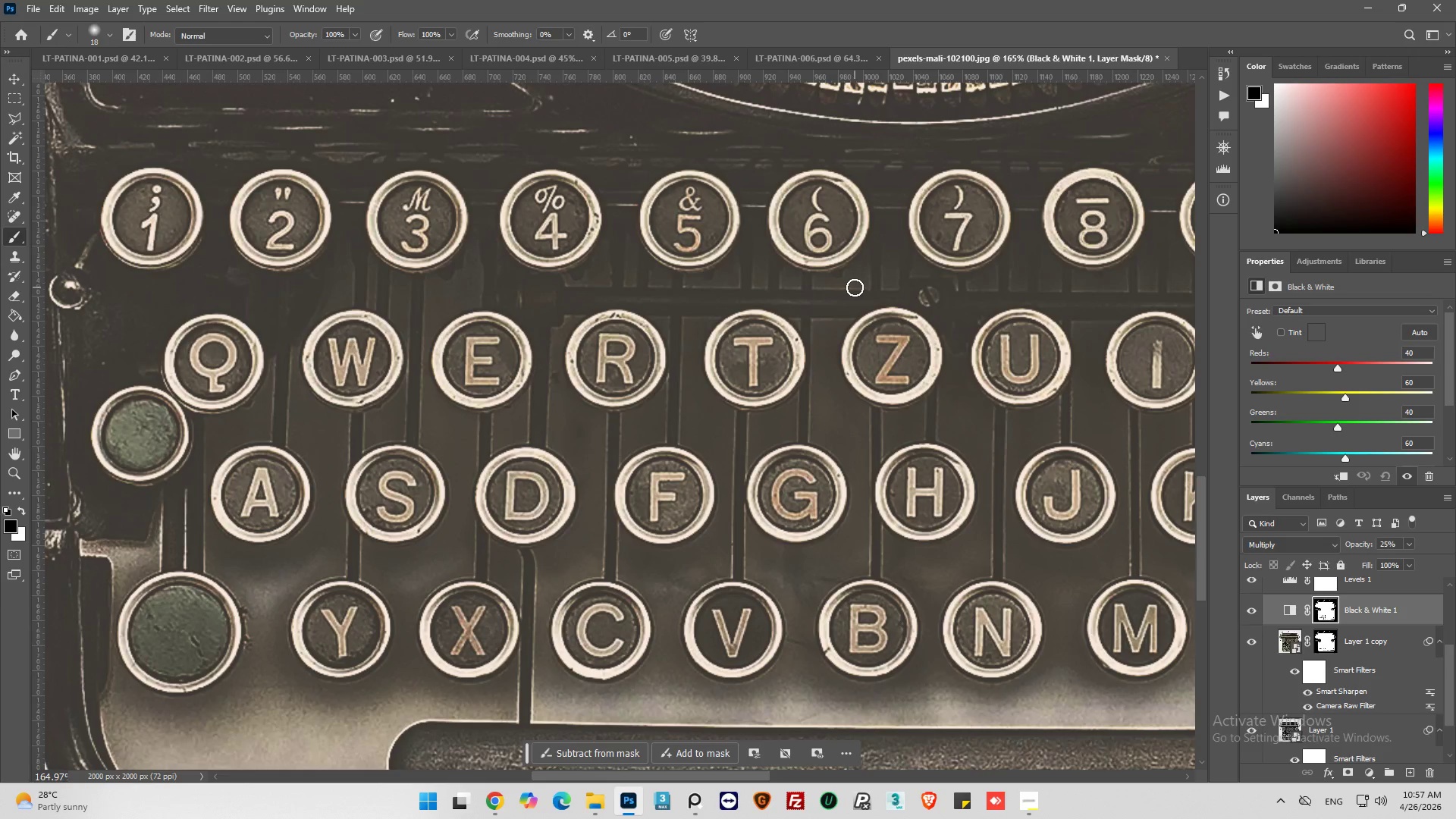 
left_click_drag(start_coordinate=[855, 287], to_coordinate=[849, 290])
 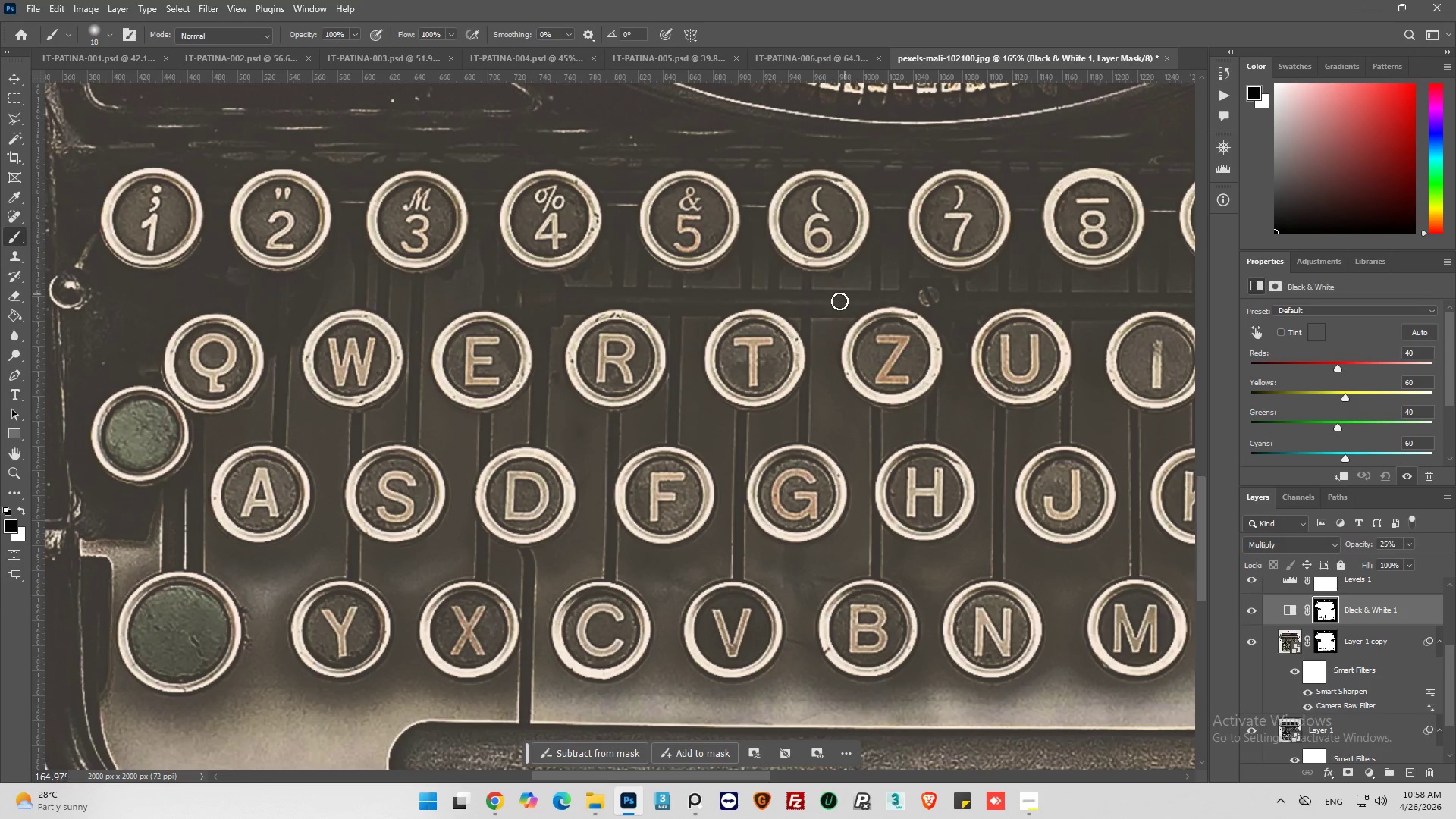 
left_click_drag(start_coordinate=[835, 308], to_coordinate=[878, 264])
 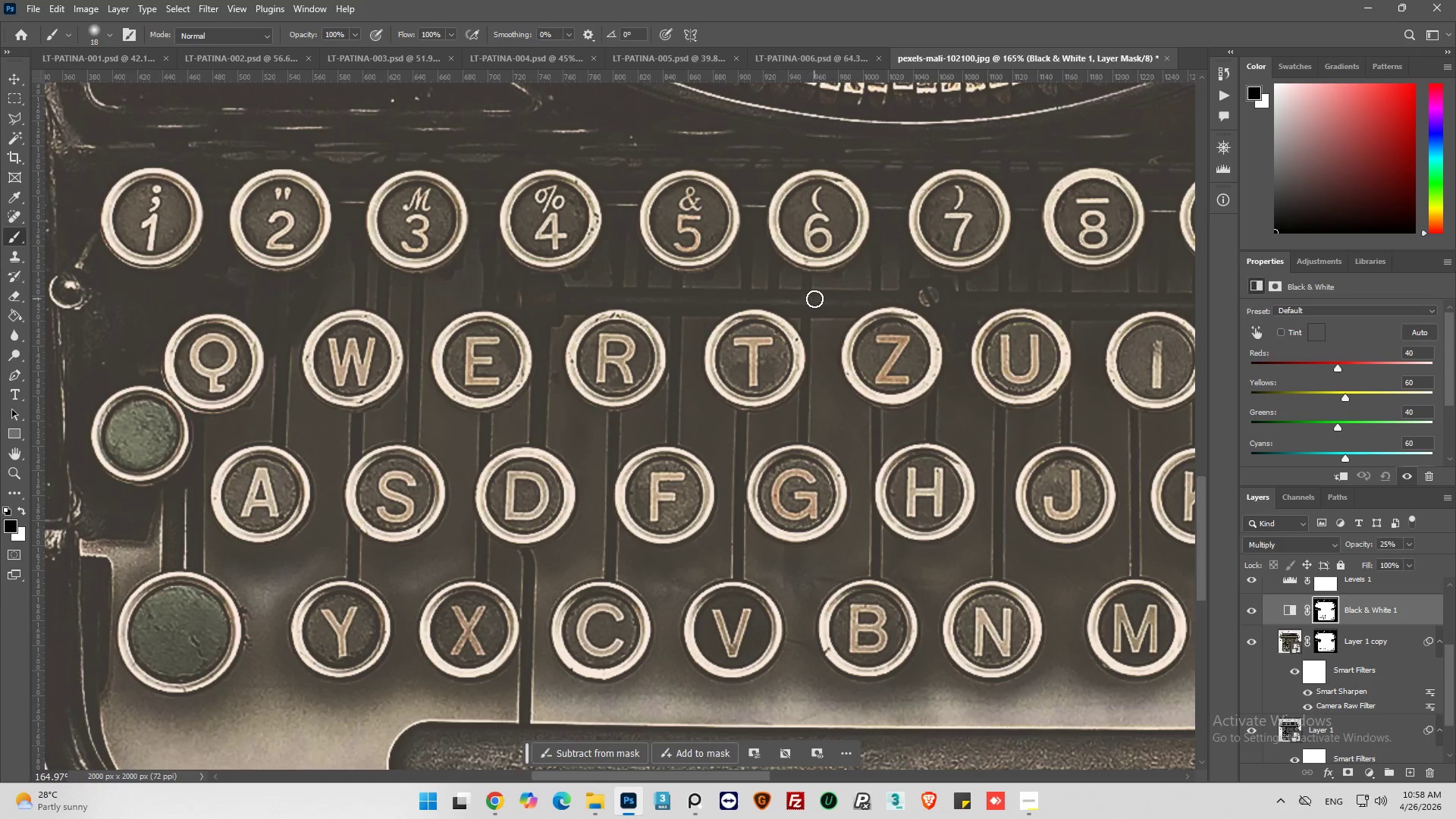 
left_click_drag(start_coordinate=[814, 298], to_coordinate=[751, 226])
 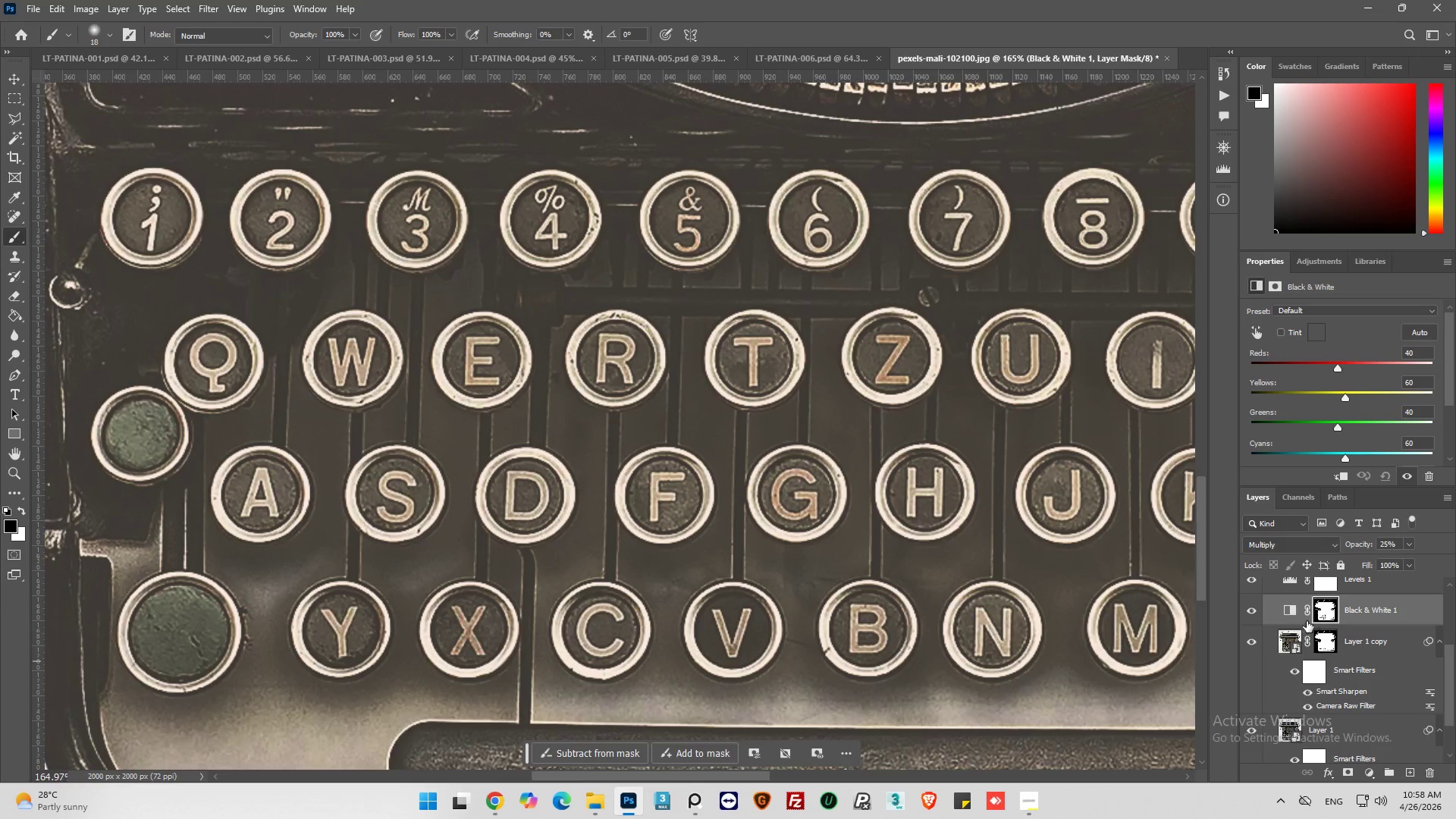 
hold_key(key=ControlLeft, duration=0.58)
left_click([1324, 611])
 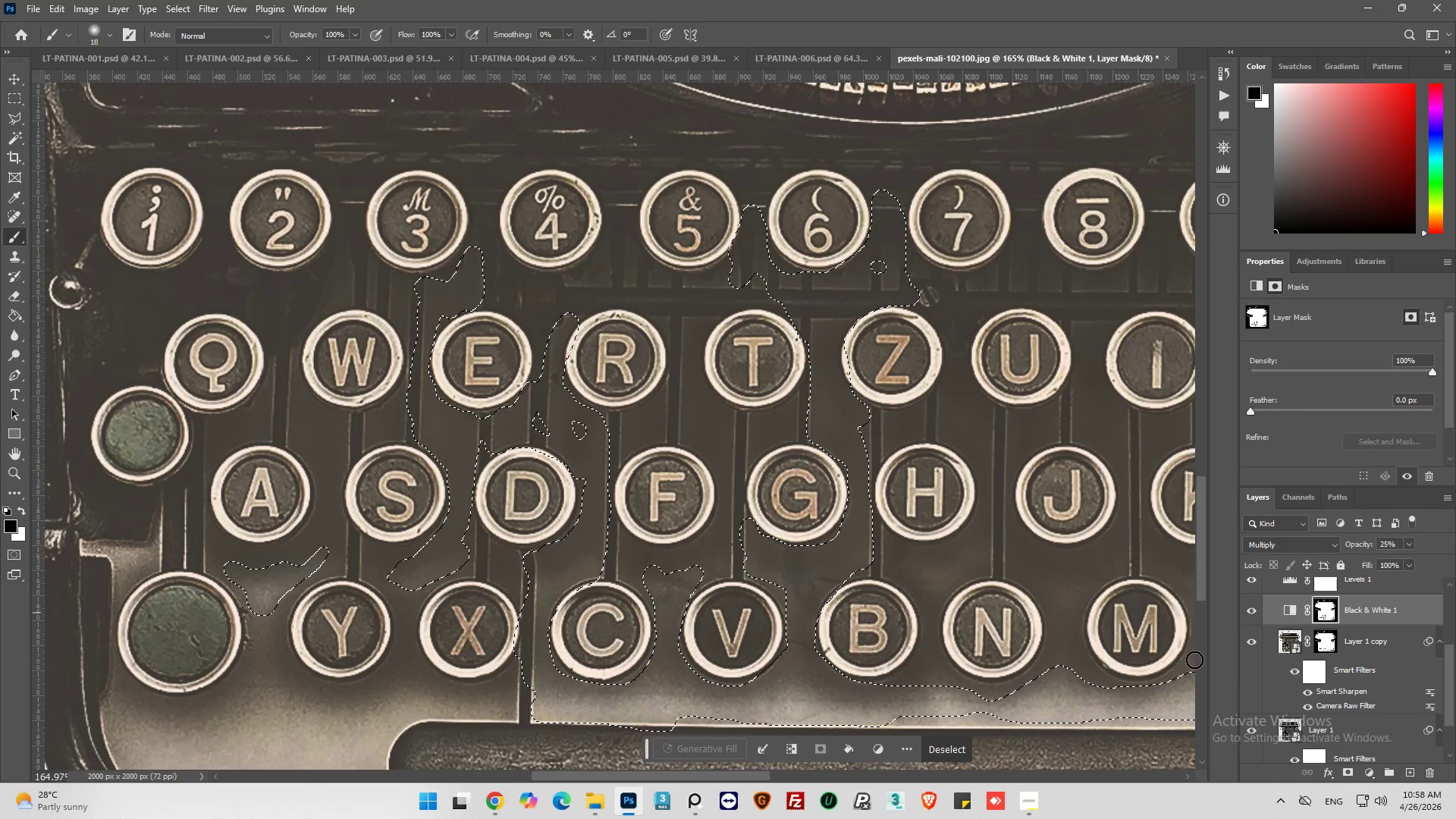 
left_click([944, 761])
 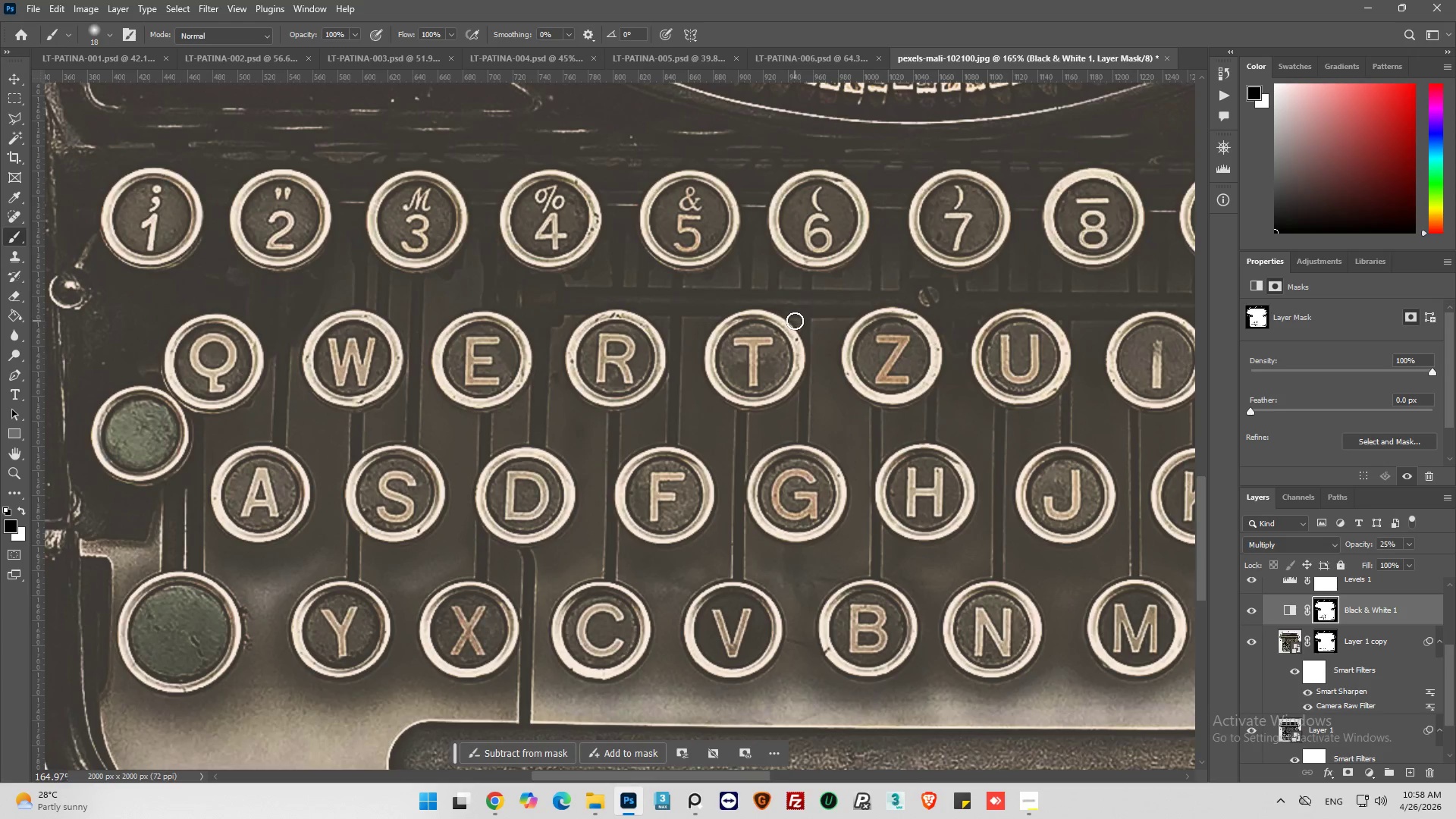 
left_click_drag(start_coordinate=[799, 309], to_coordinate=[708, 315])
 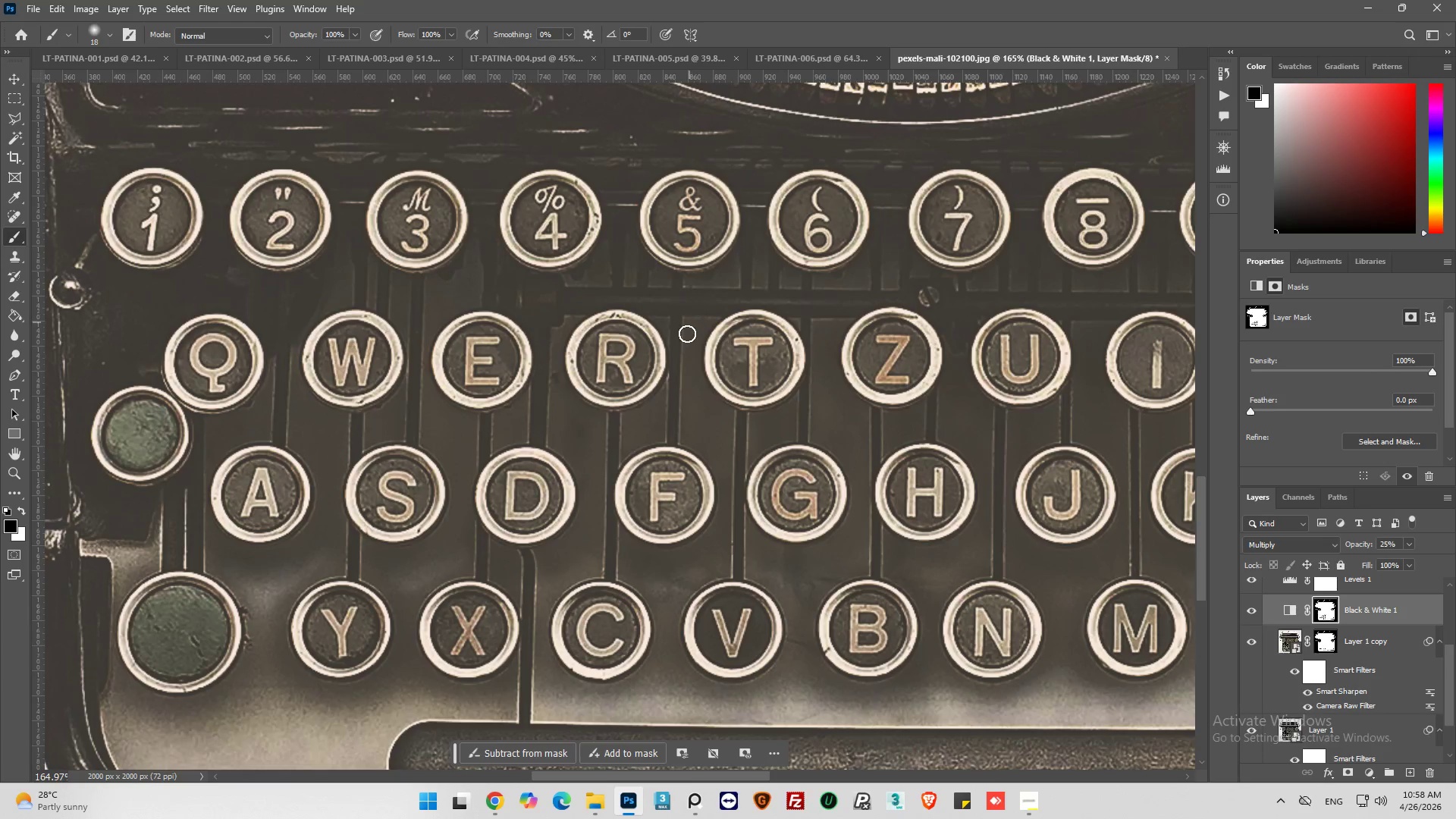 
left_click_drag(start_coordinate=[684, 341], to_coordinate=[669, 329])
 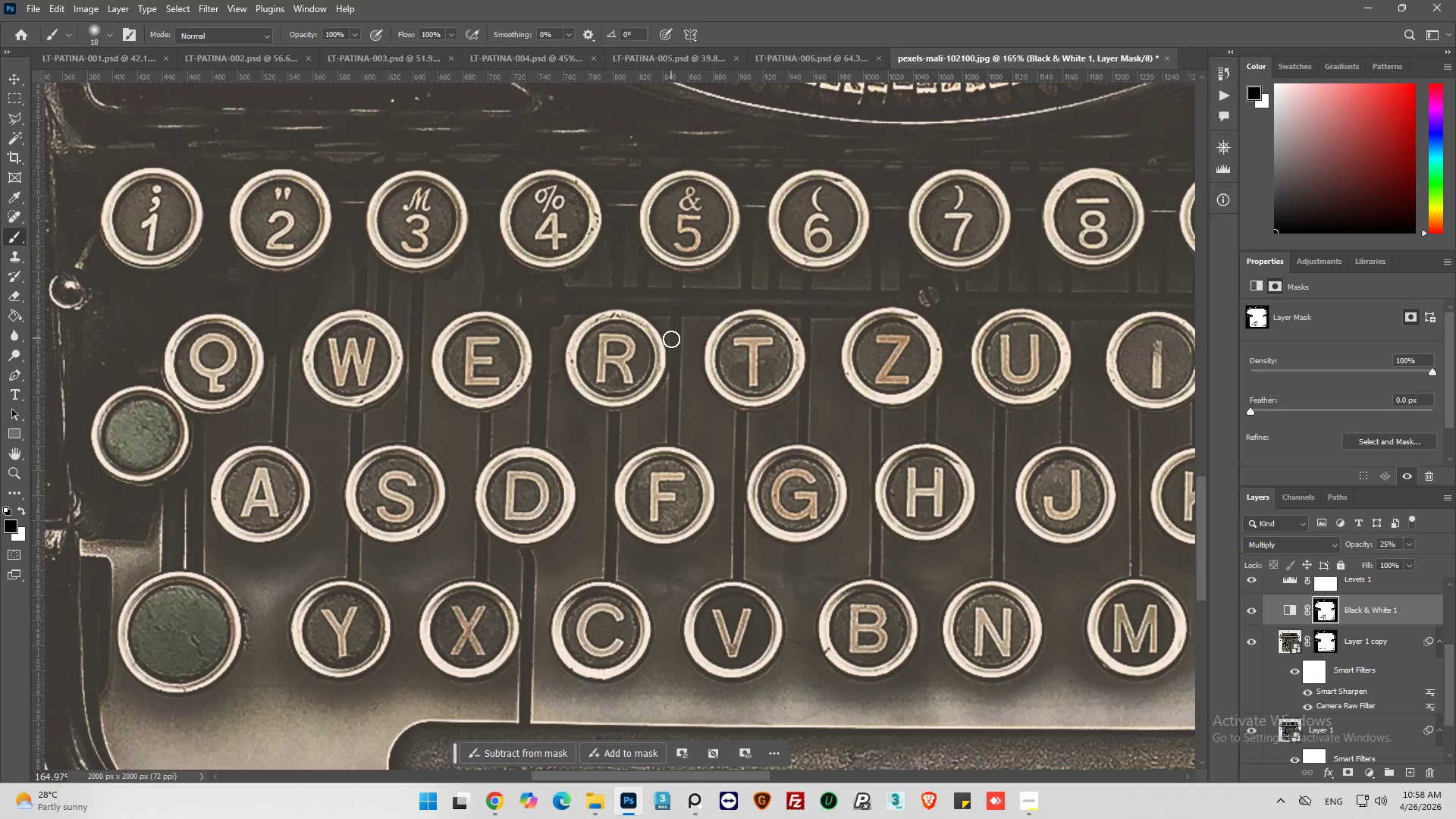 
left_click_drag(start_coordinate=[671, 339], to_coordinate=[629, 294])
 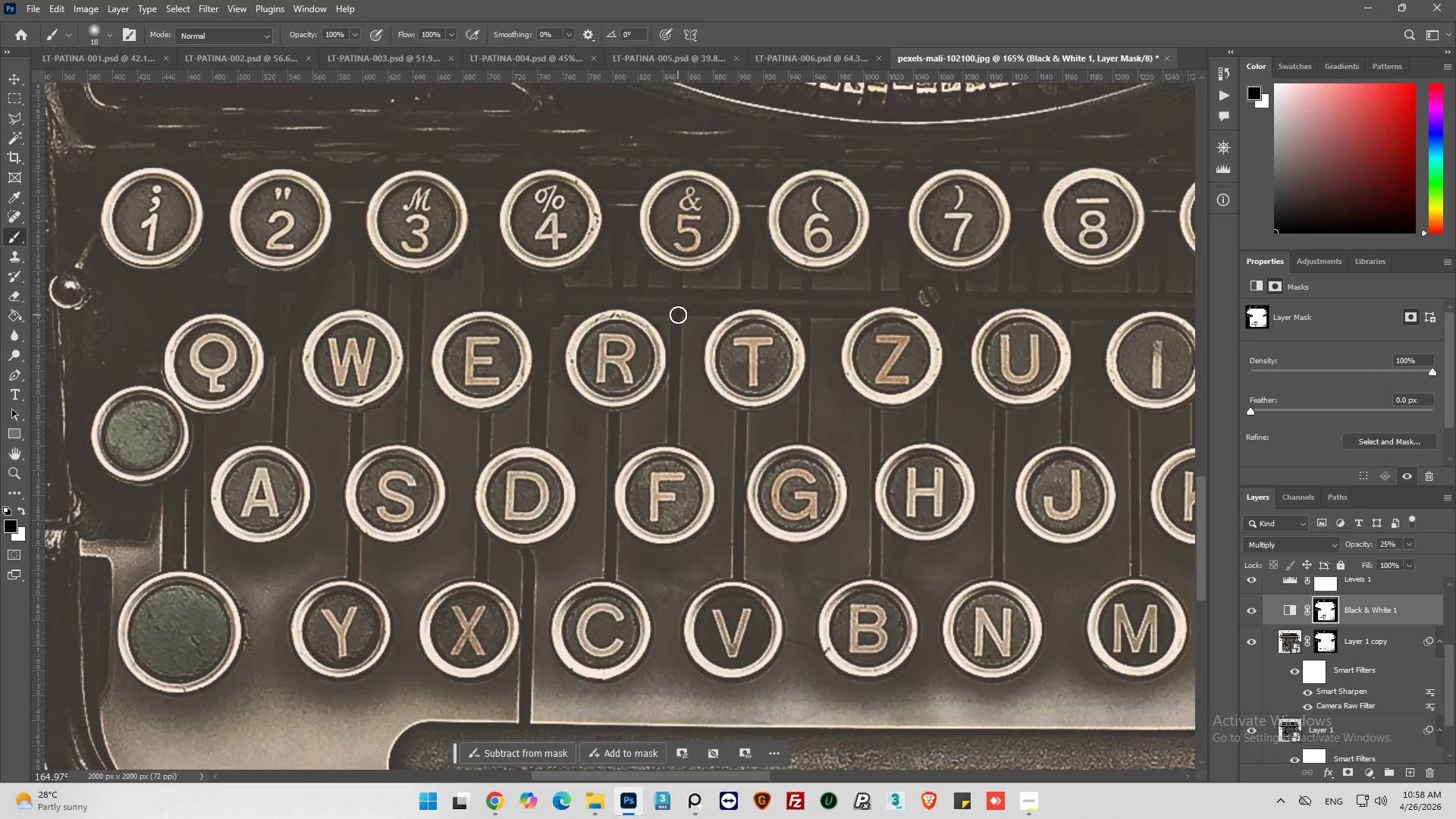 
left_click_drag(start_coordinate=[654, 309], to_coordinate=[582, 307])
 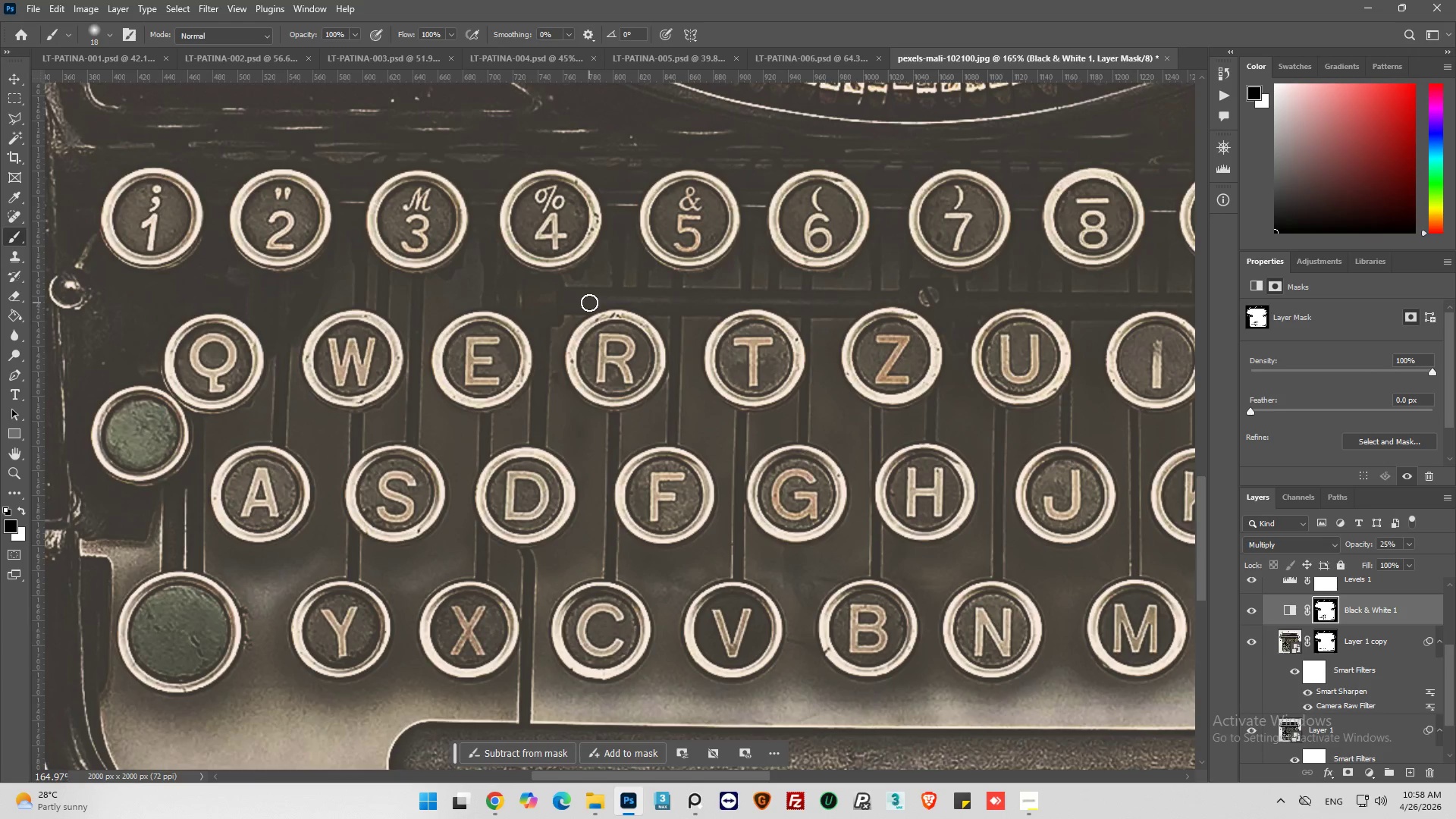 
left_click_drag(start_coordinate=[589, 303], to_coordinate=[579, 279])
 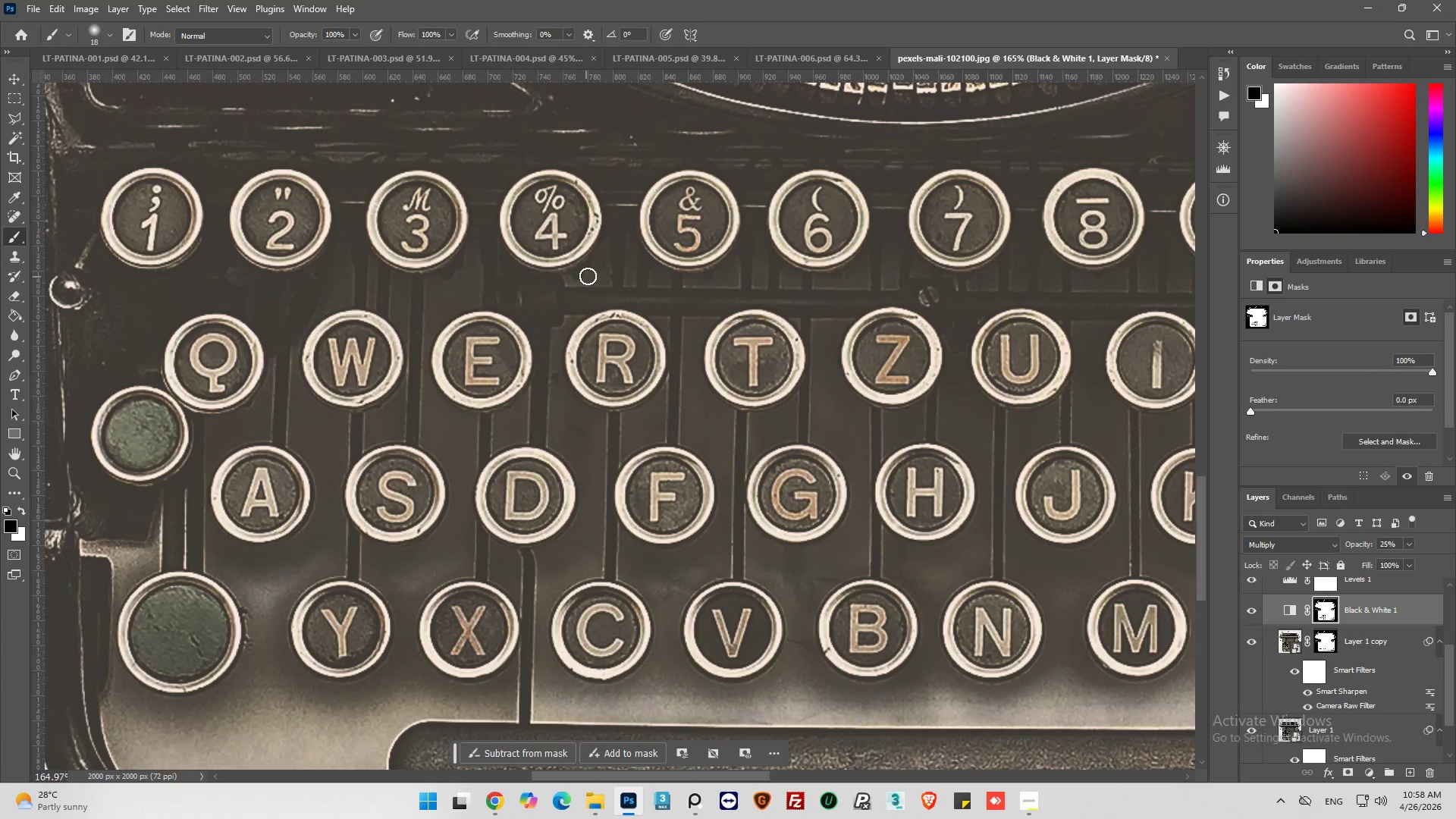 
left_click_drag(start_coordinate=[590, 275], to_coordinate=[615, 218])
 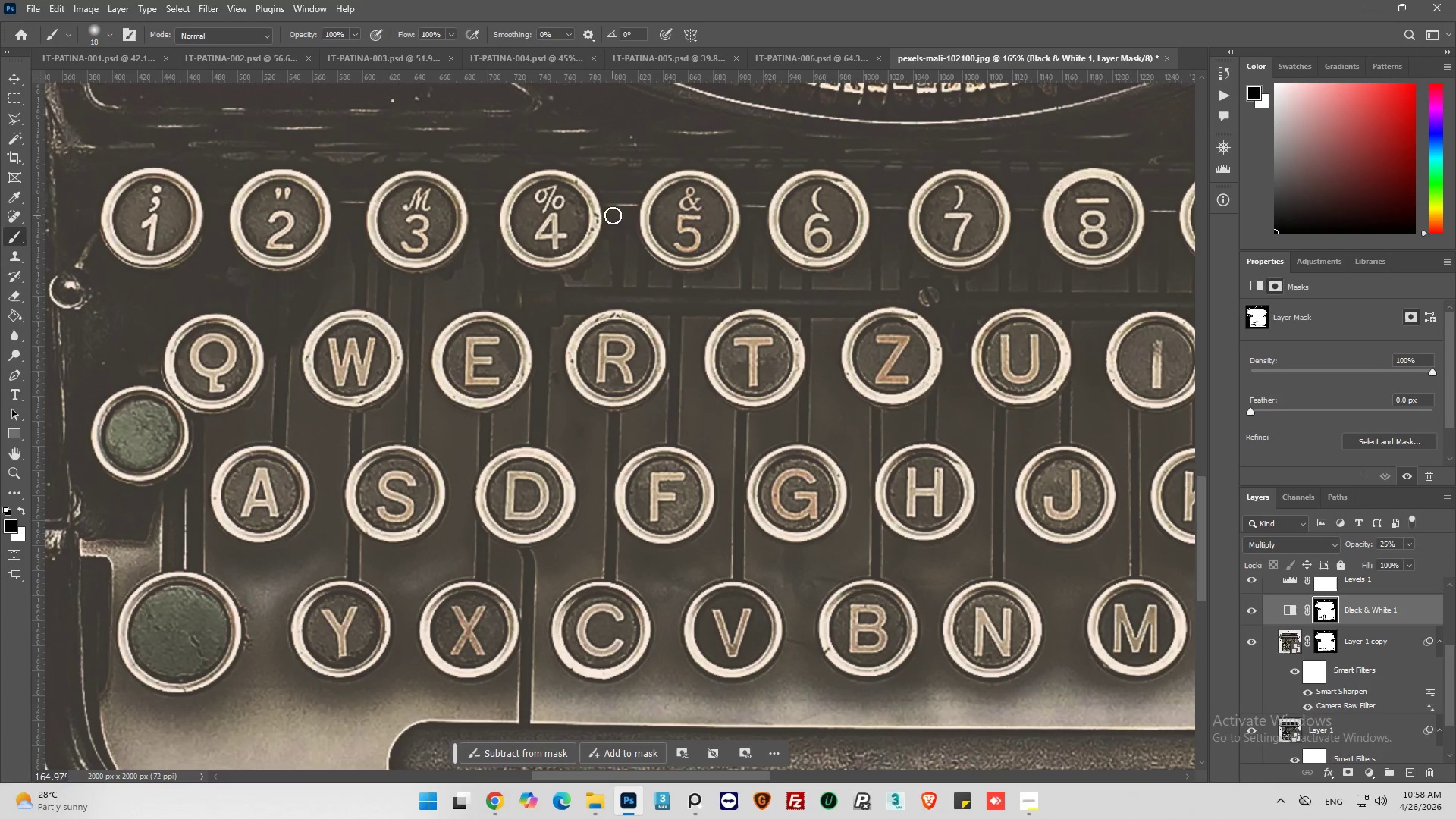 
left_click_drag(start_coordinate=[613, 215], to_coordinate=[606, 272])
 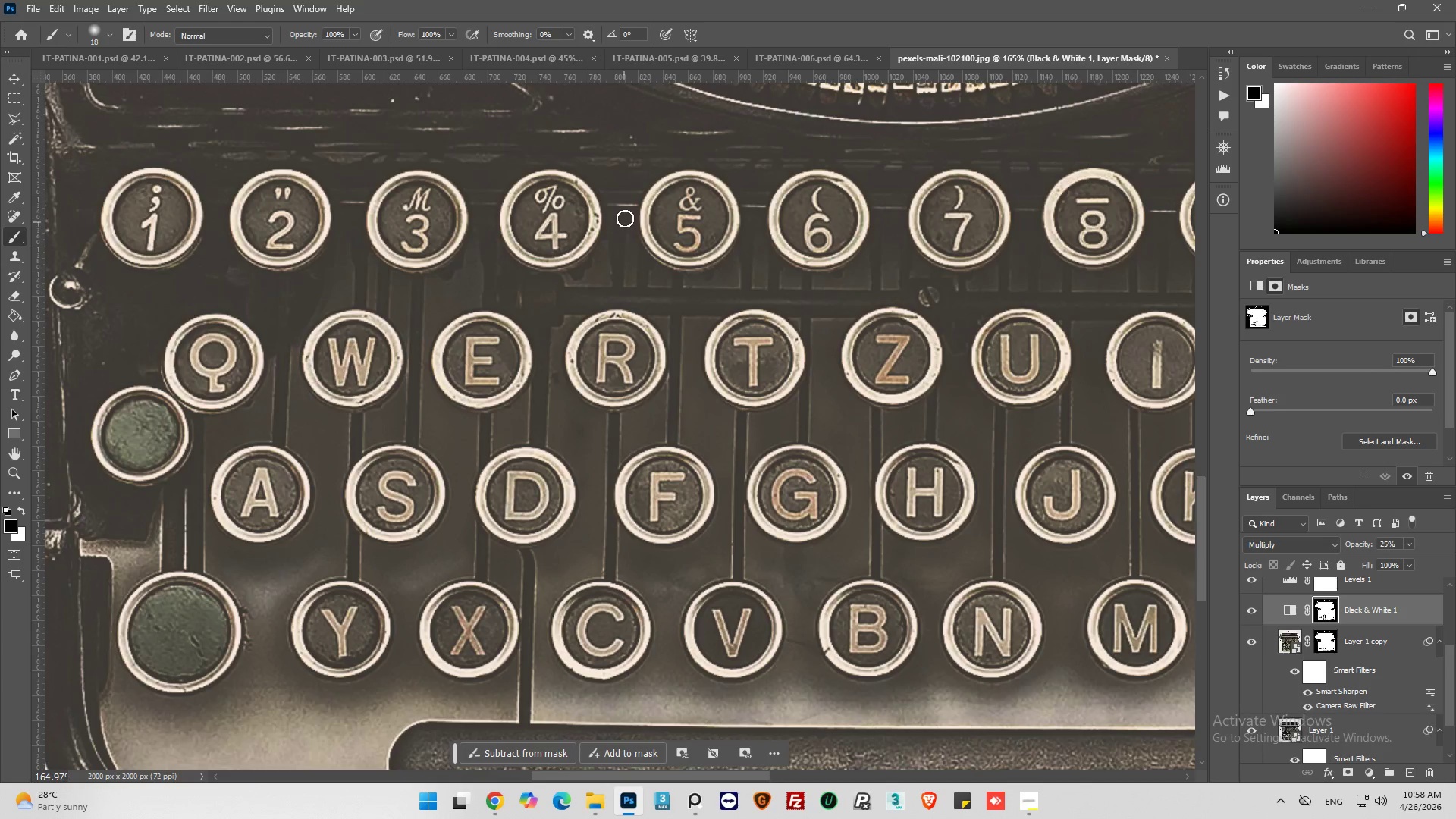 
left_click_drag(start_coordinate=[625, 218], to_coordinate=[653, 271])
 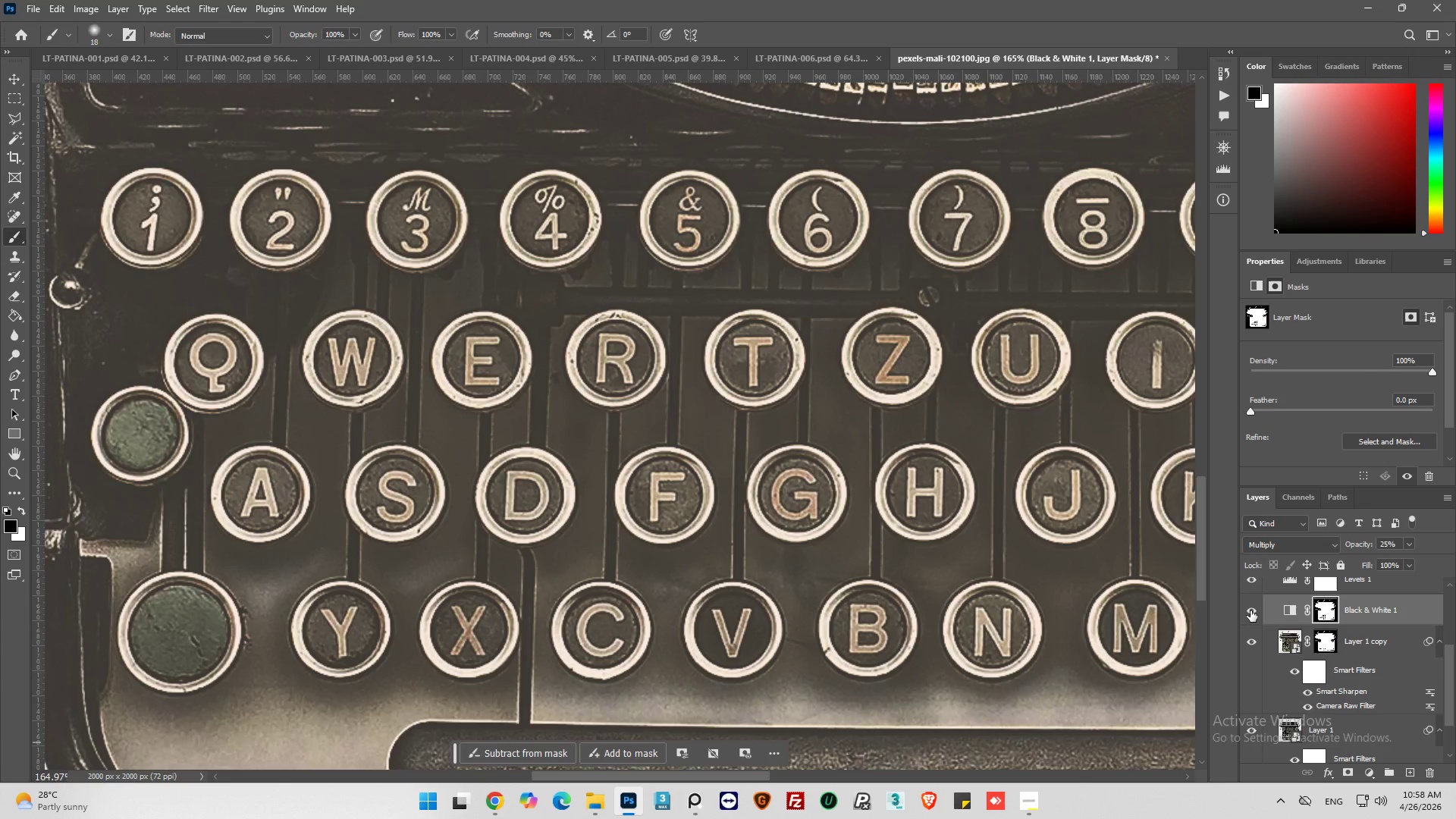 
left_click([1287, 611])
 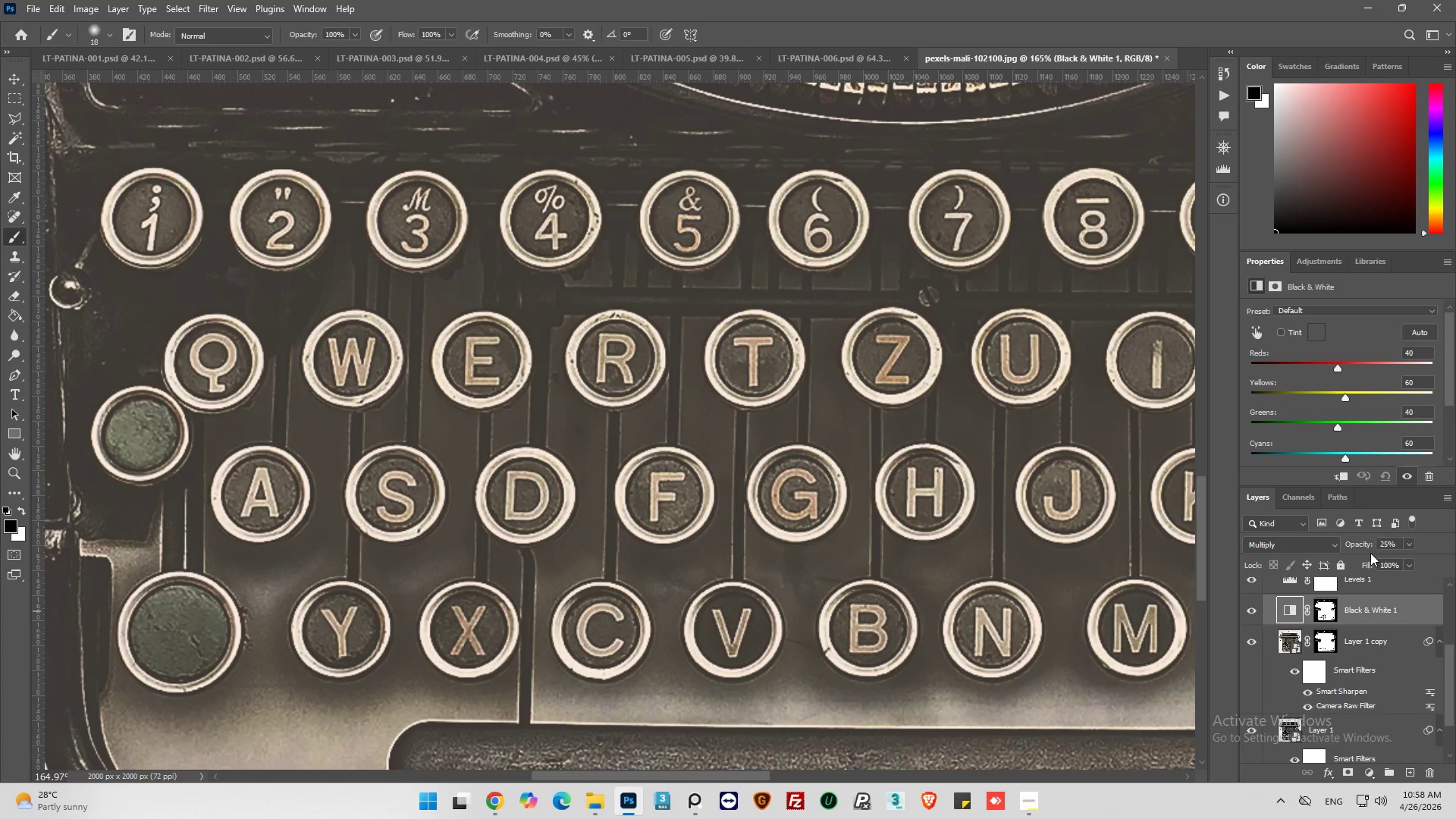 
left_click([1403, 543])
 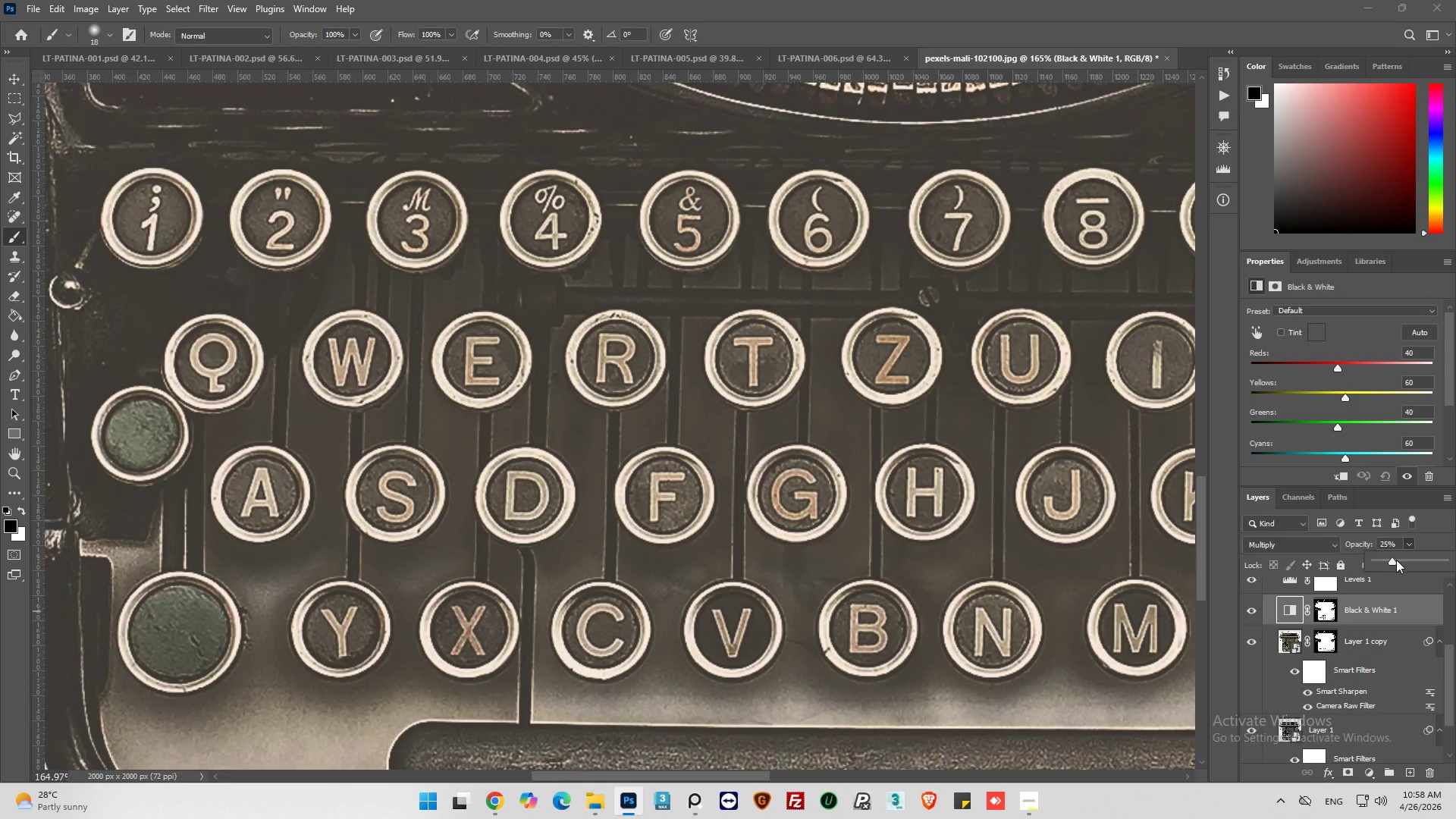 
left_click_drag(start_coordinate=[1395, 560], to_coordinate=[1430, 563])
 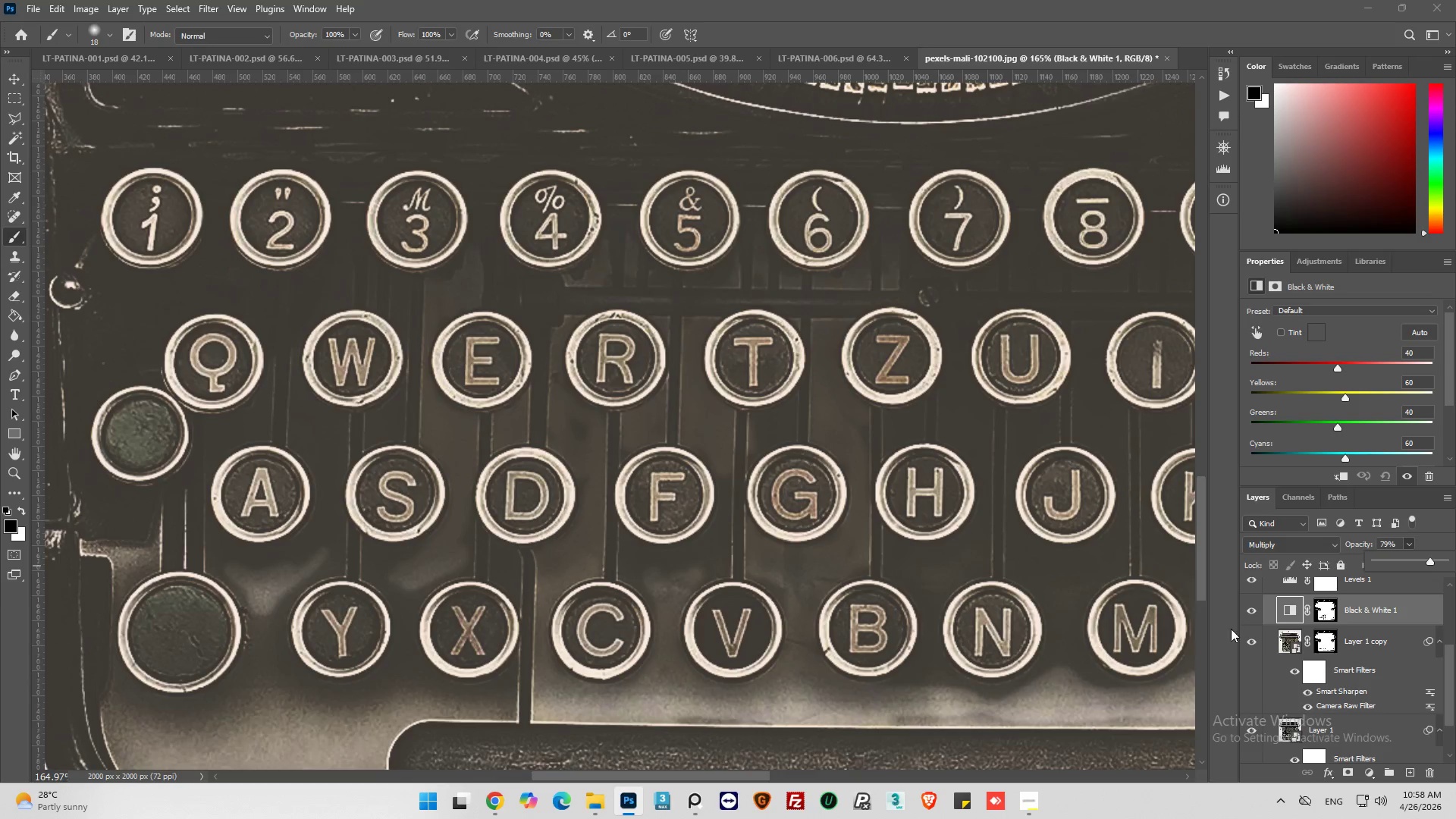 
left_click([1319, 616])
 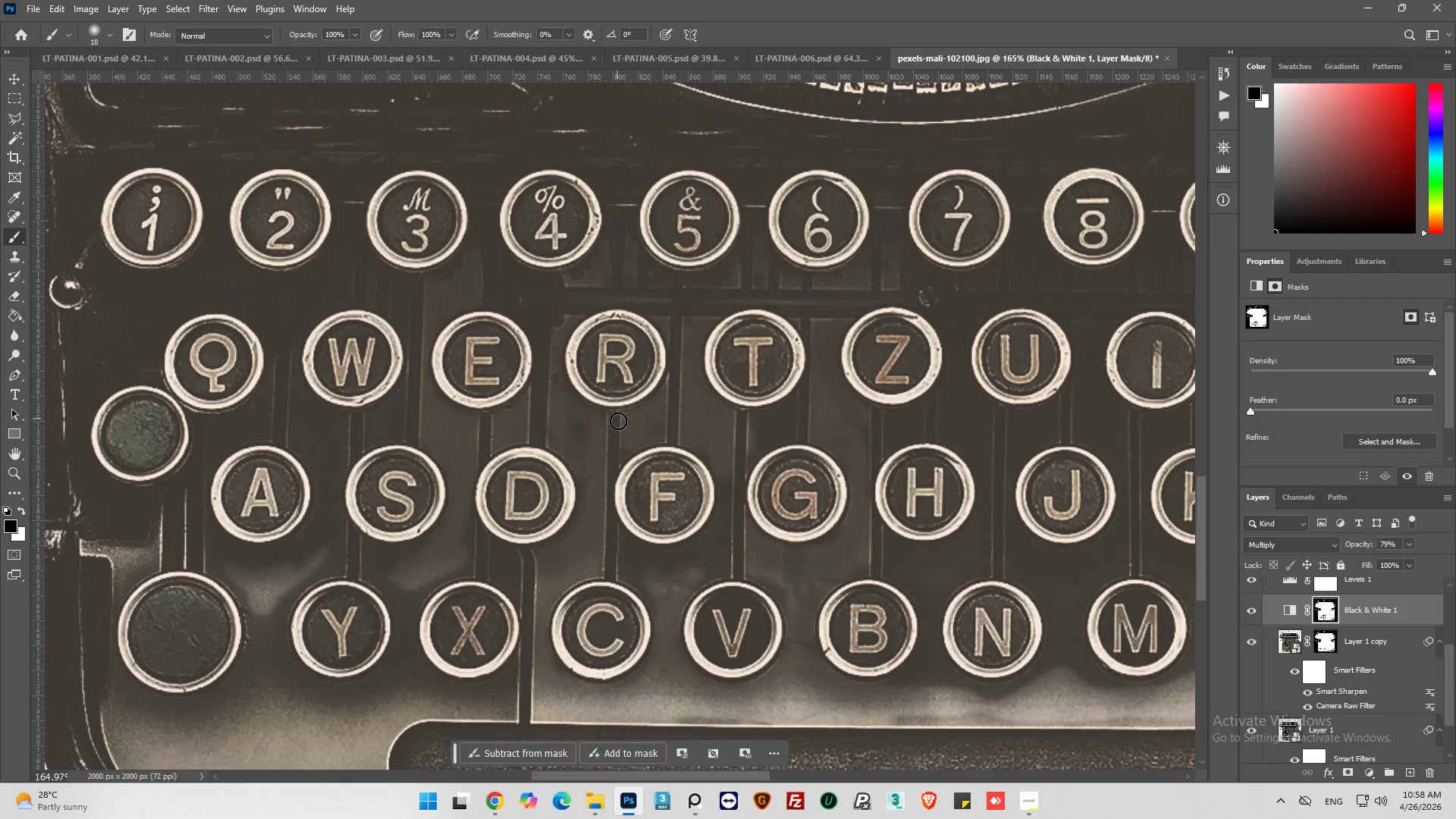 
left_click_drag(start_coordinate=[588, 439], to_coordinate=[554, 558])
 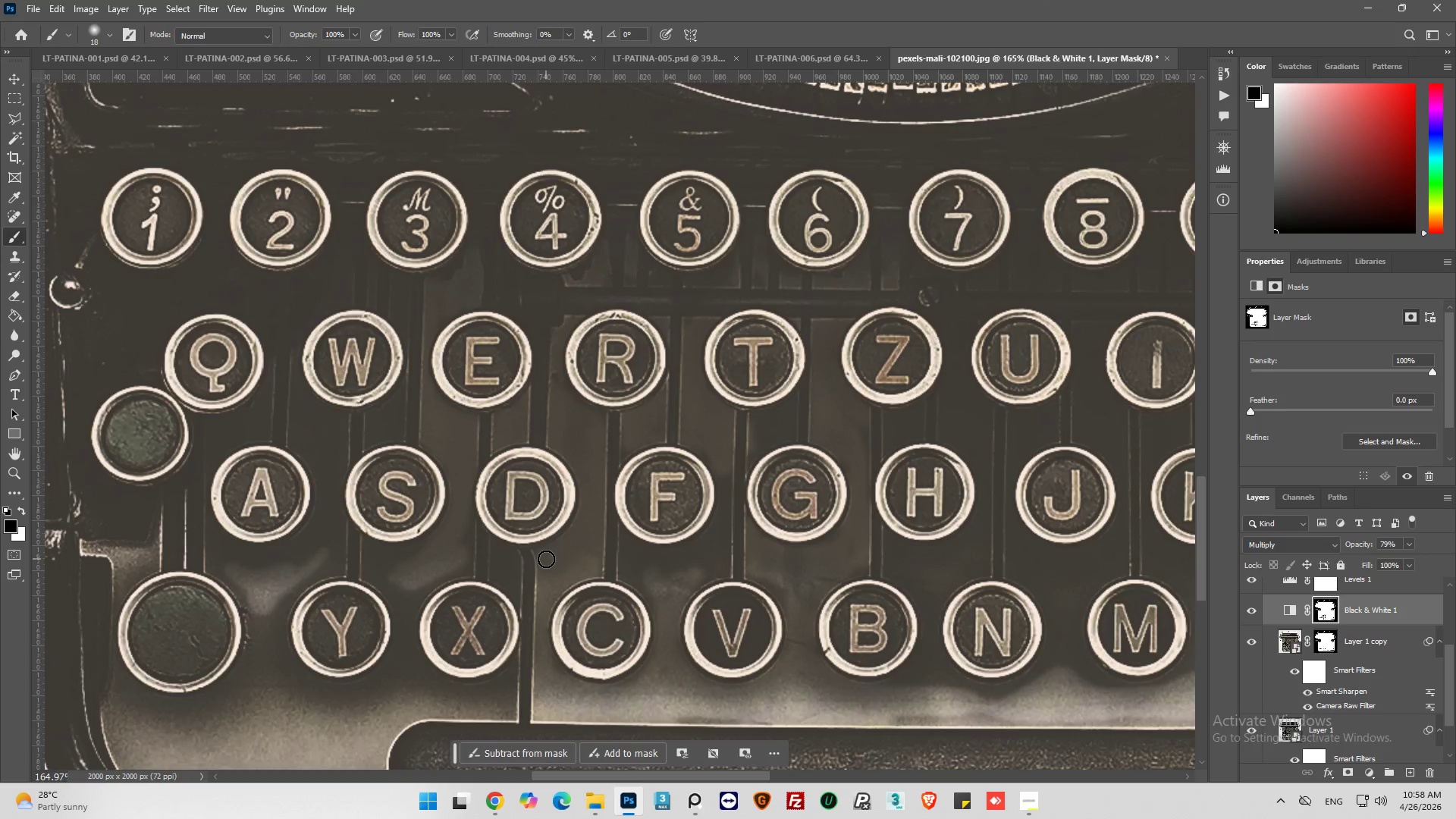 
left_click([544, 559])
 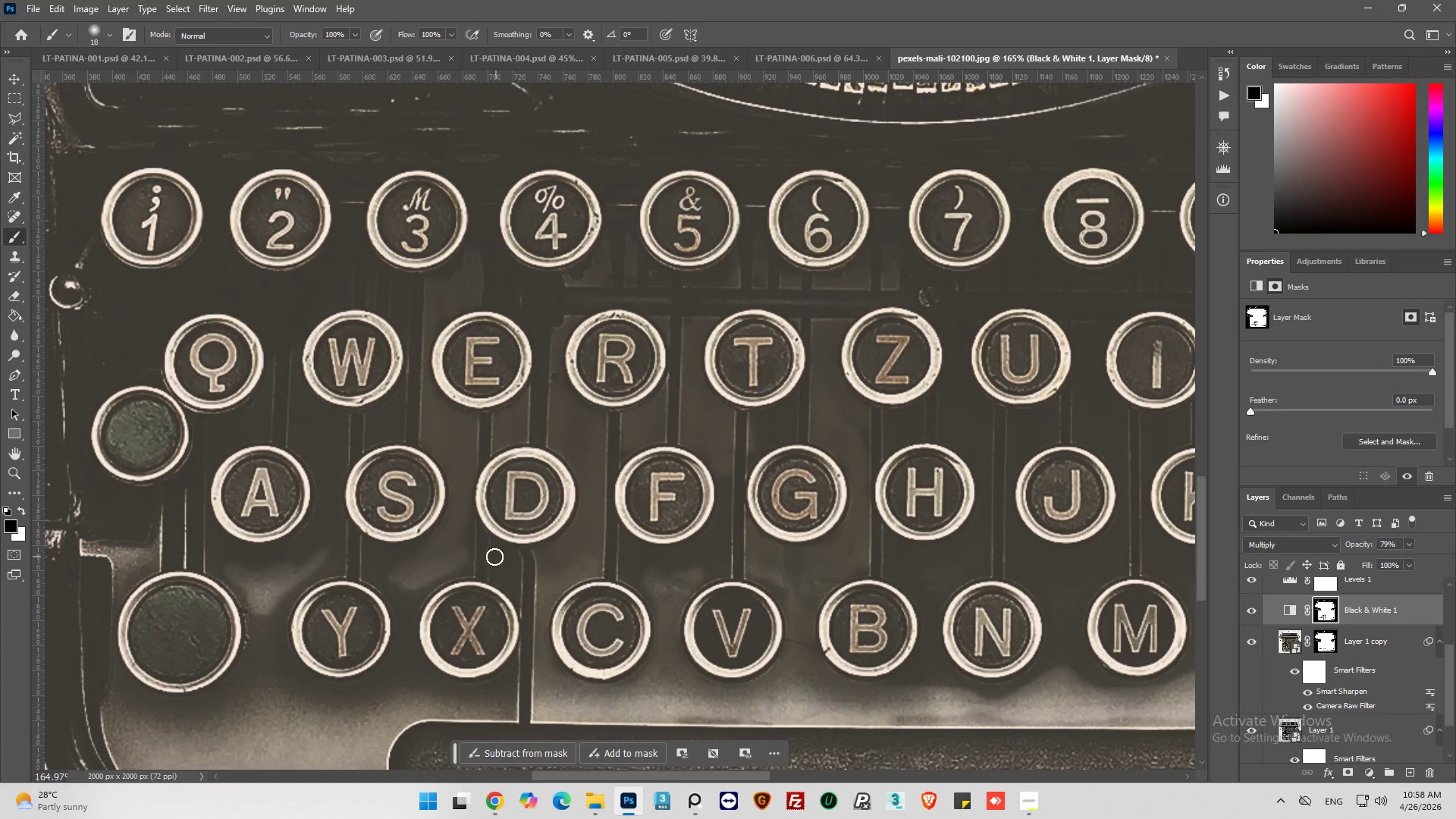 
left_click_drag(start_coordinate=[493, 555], to_coordinate=[400, 637])
 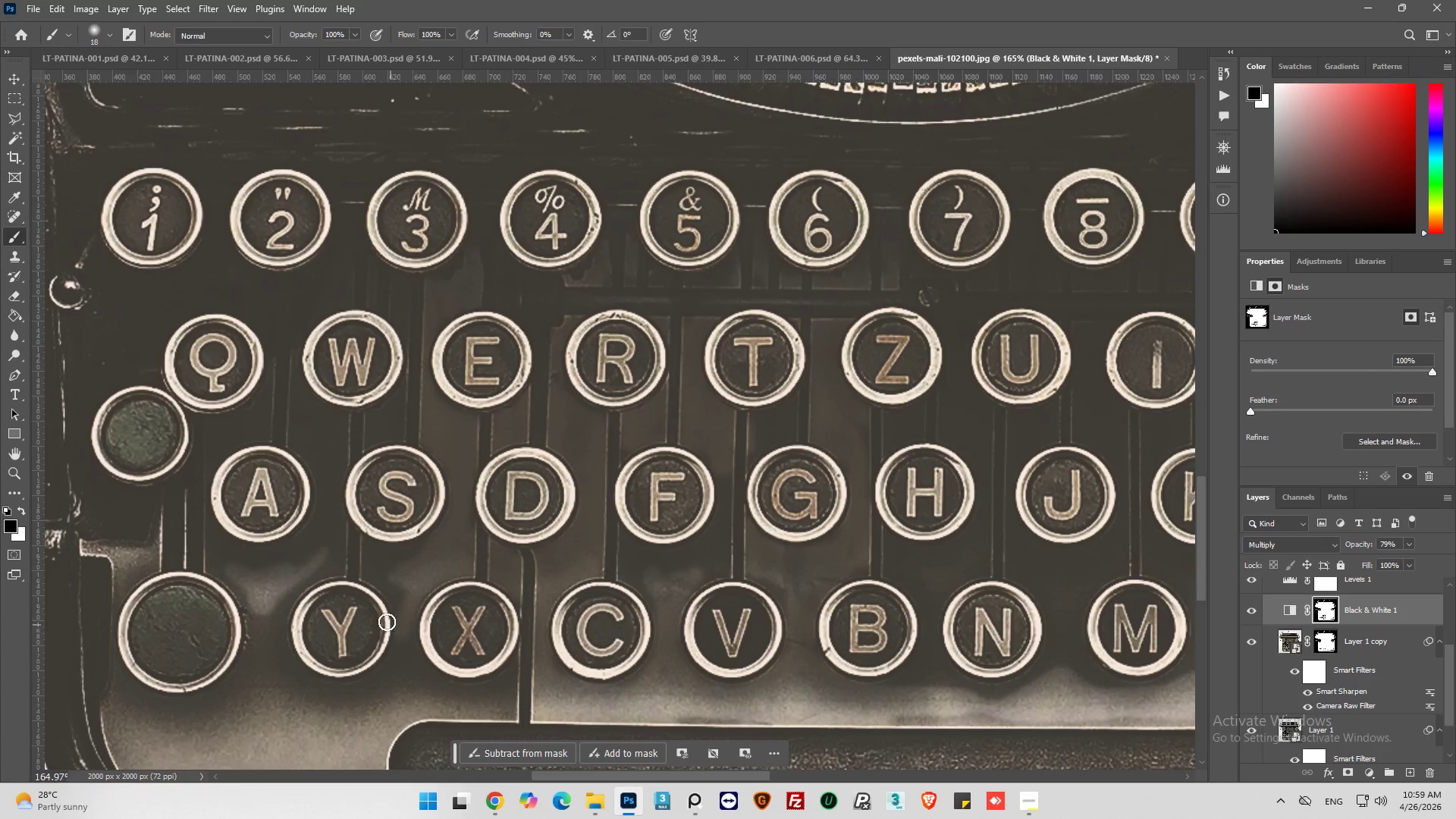 
scroll: coordinate [394, 602], scroll_direction: down, amount: 8.0
 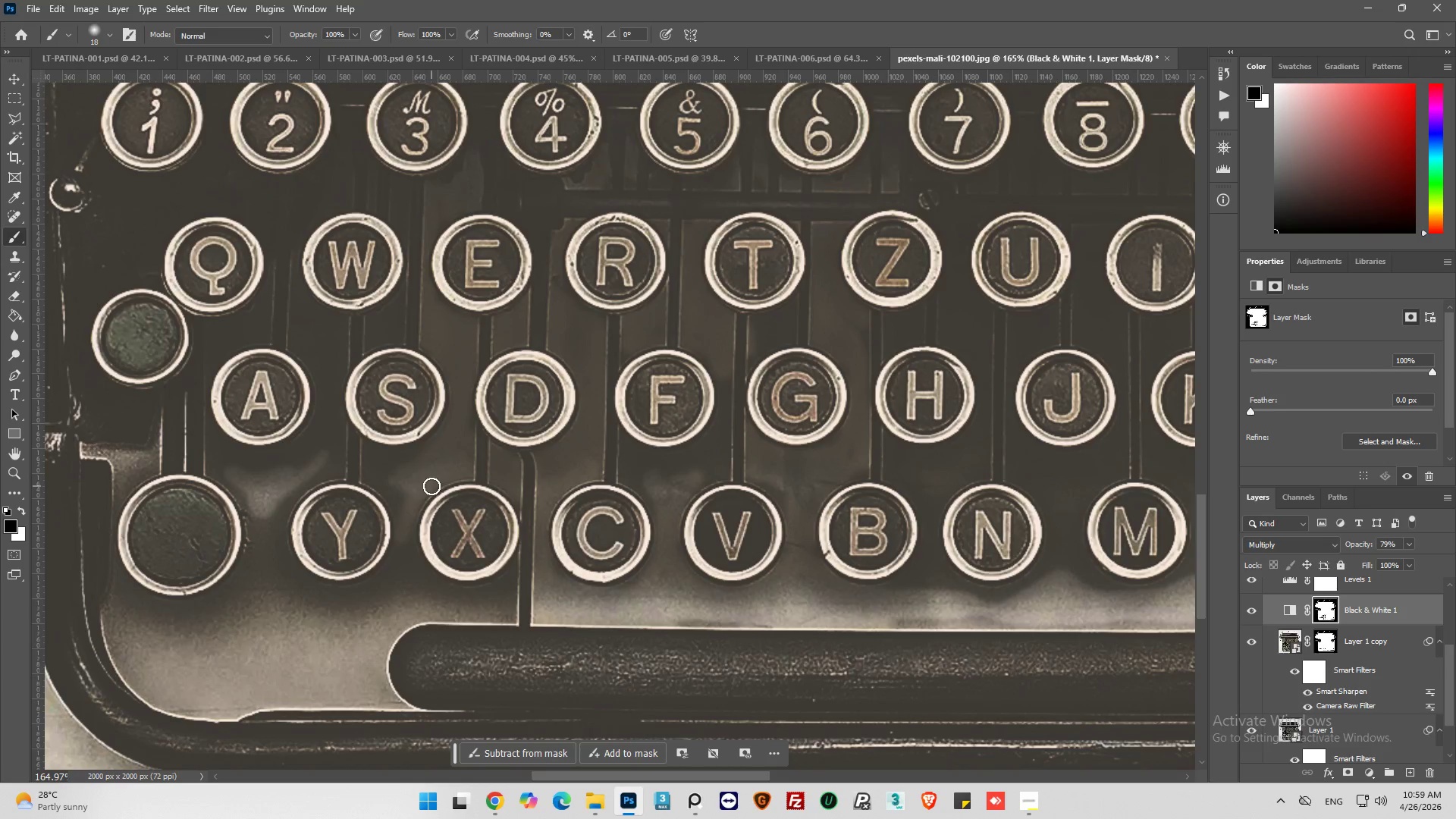 
left_click_drag(start_coordinate=[419, 495], to_coordinate=[395, 506])
 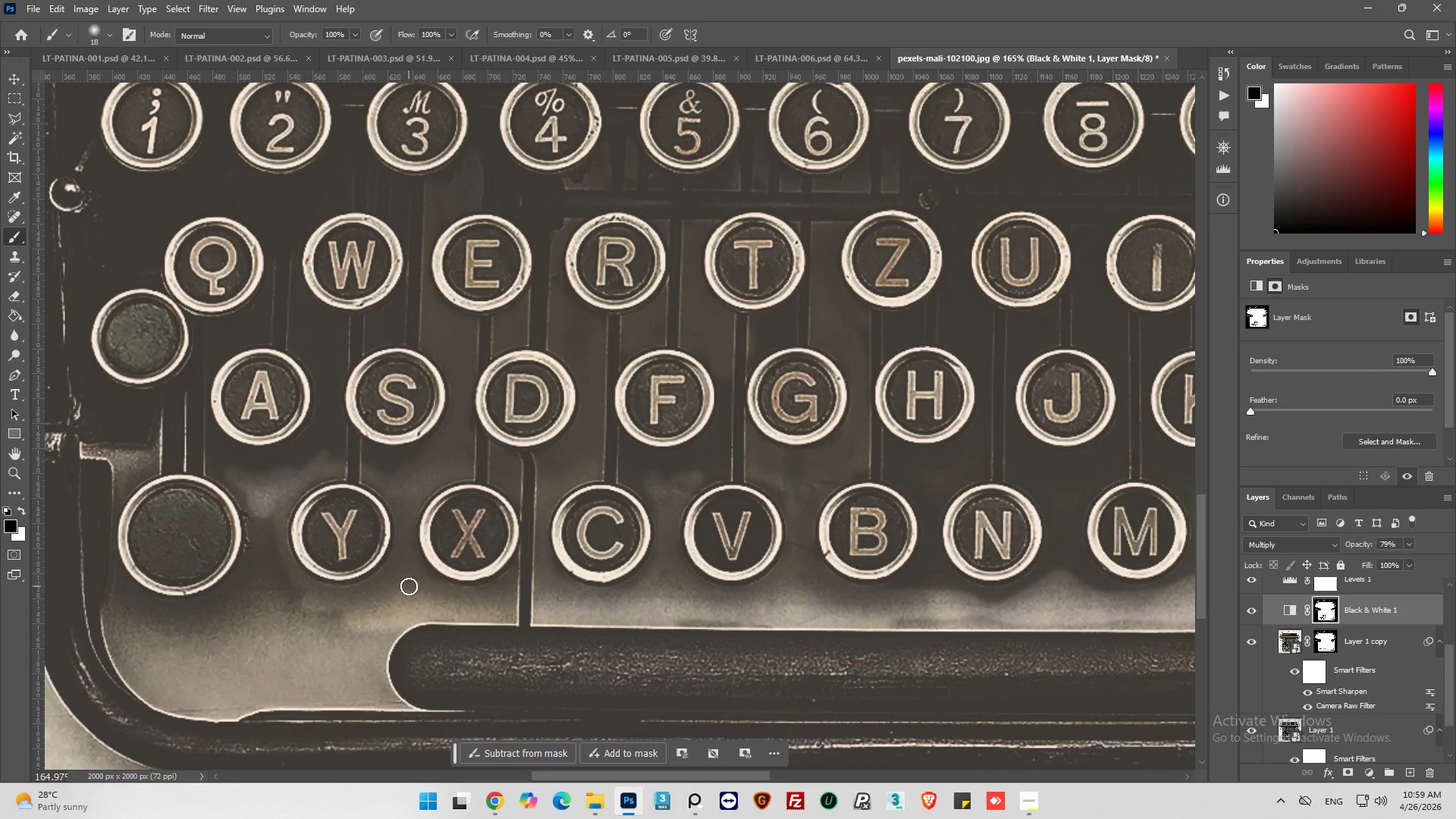 
left_click_drag(start_coordinate=[401, 582], to_coordinate=[311, 639])
 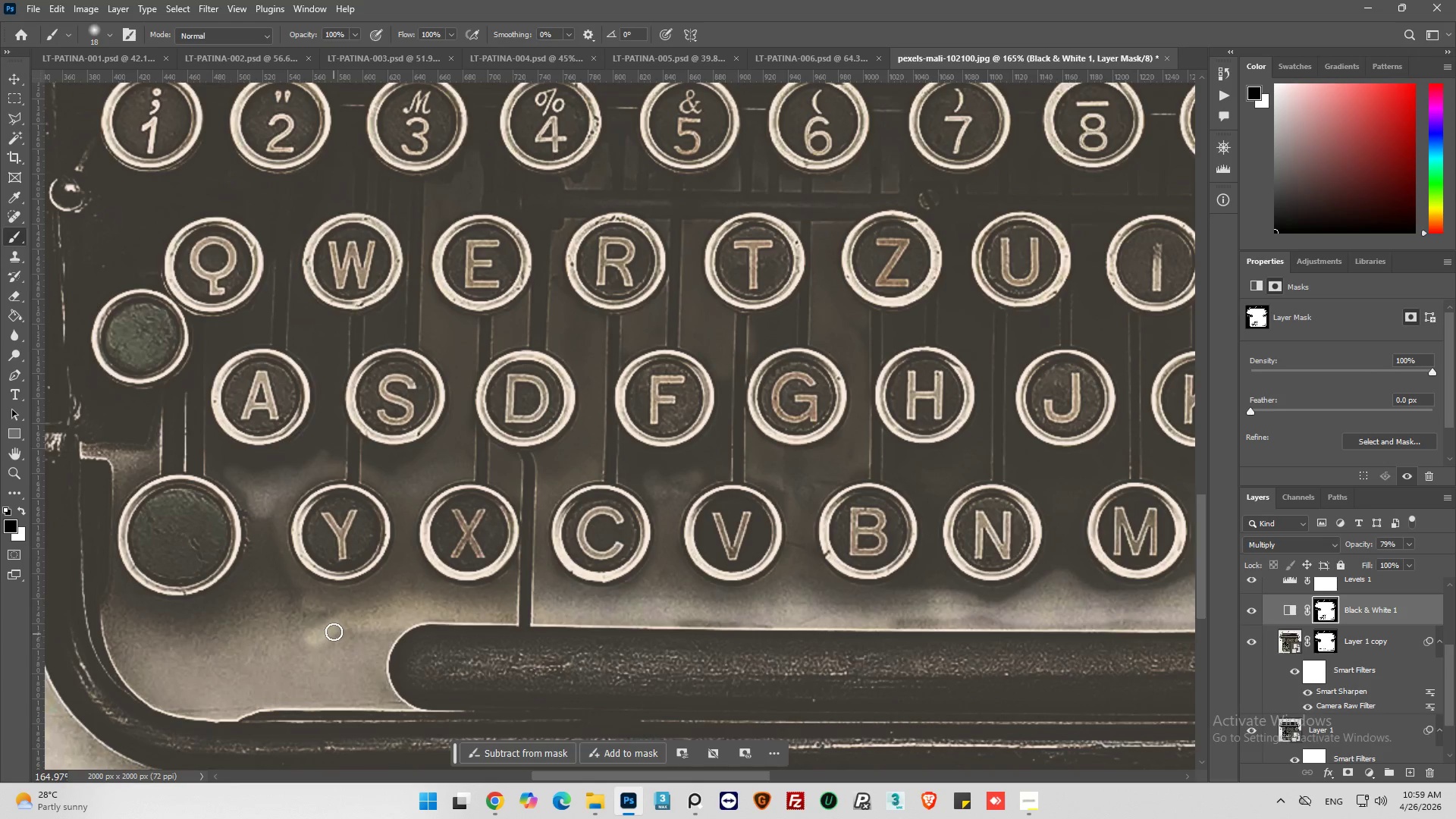 
left_click_drag(start_coordinate=[334, 629], to_coordinate=[300, 629])
 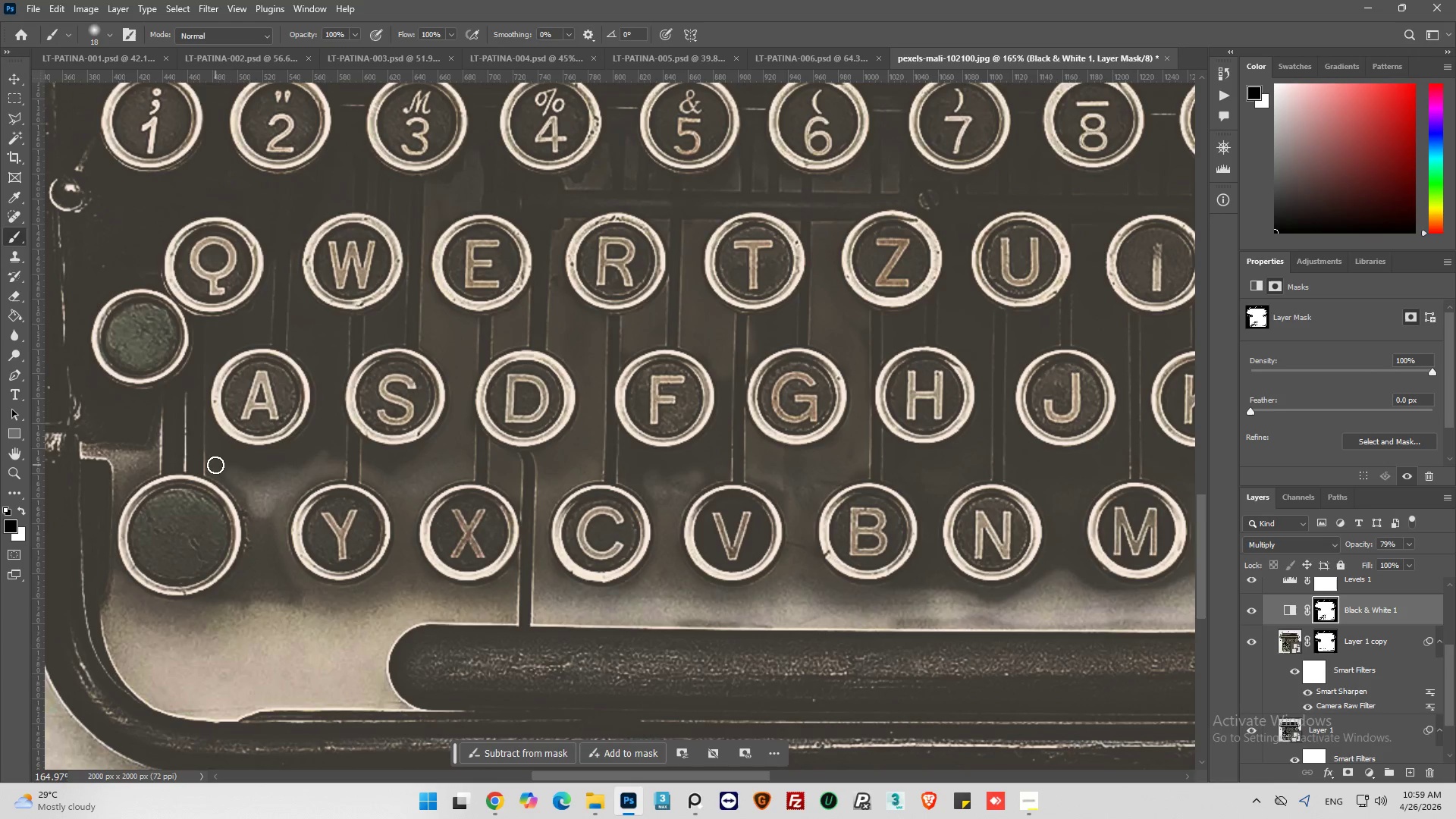 
left_click_drag(start_coordinate=[212, 469], to_coordinate=[253, 565])
 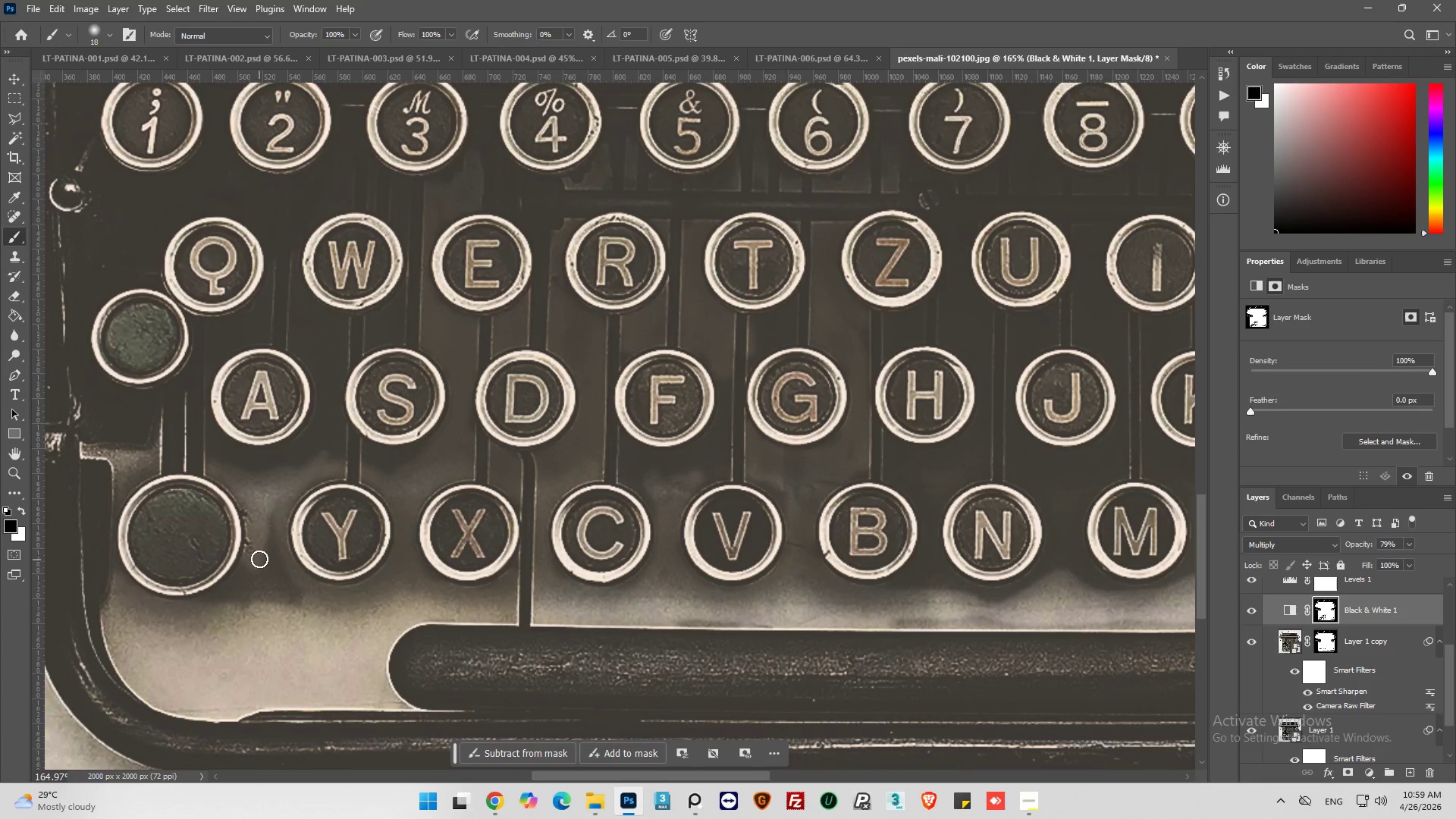 
left_click_drag(start_coordinate=[259, 554], to_coordinate=[237, 587])
 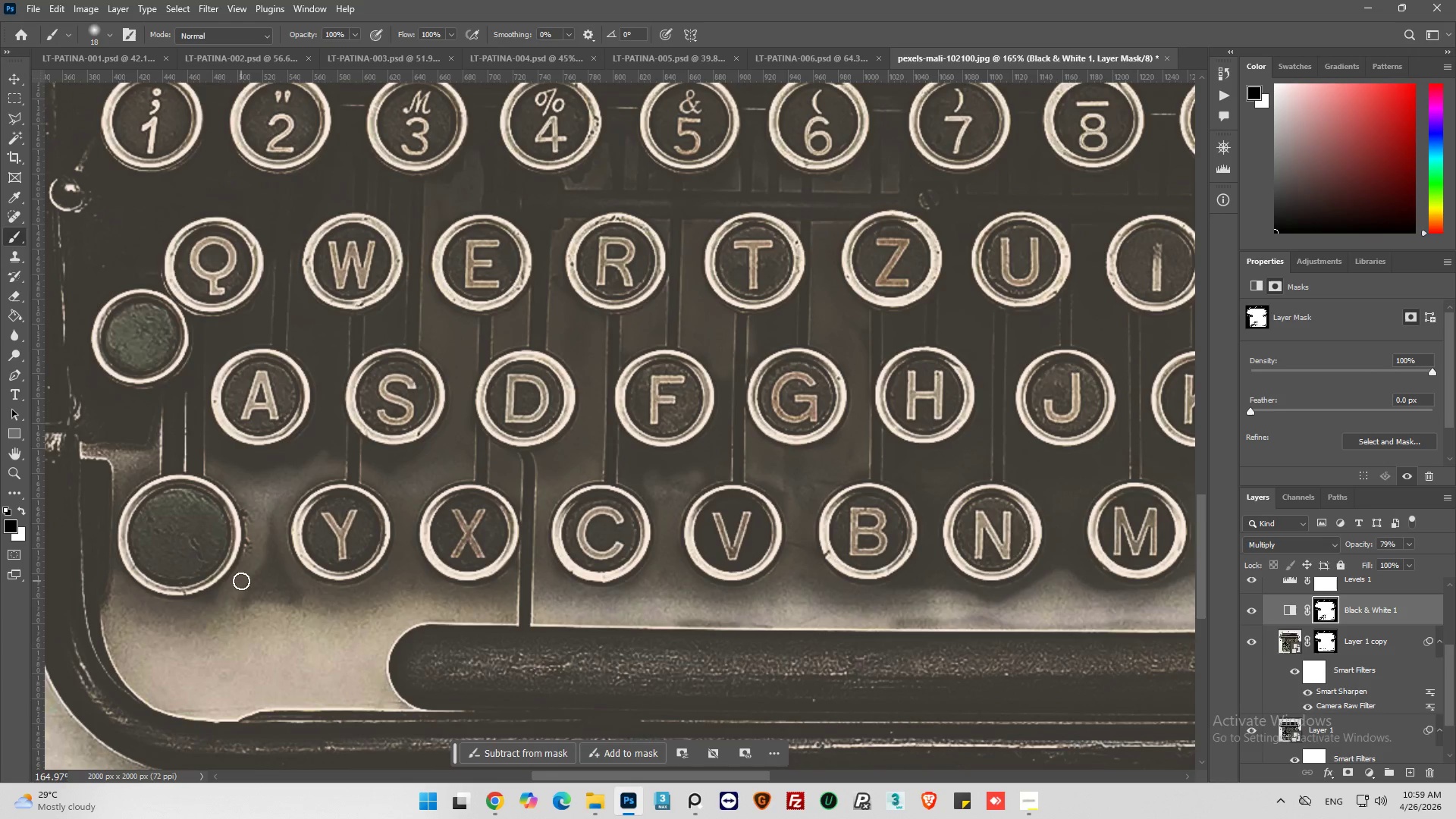 
left_click_drag(start_coordinate=[241, 581], to_coordinate=[286, 494])
 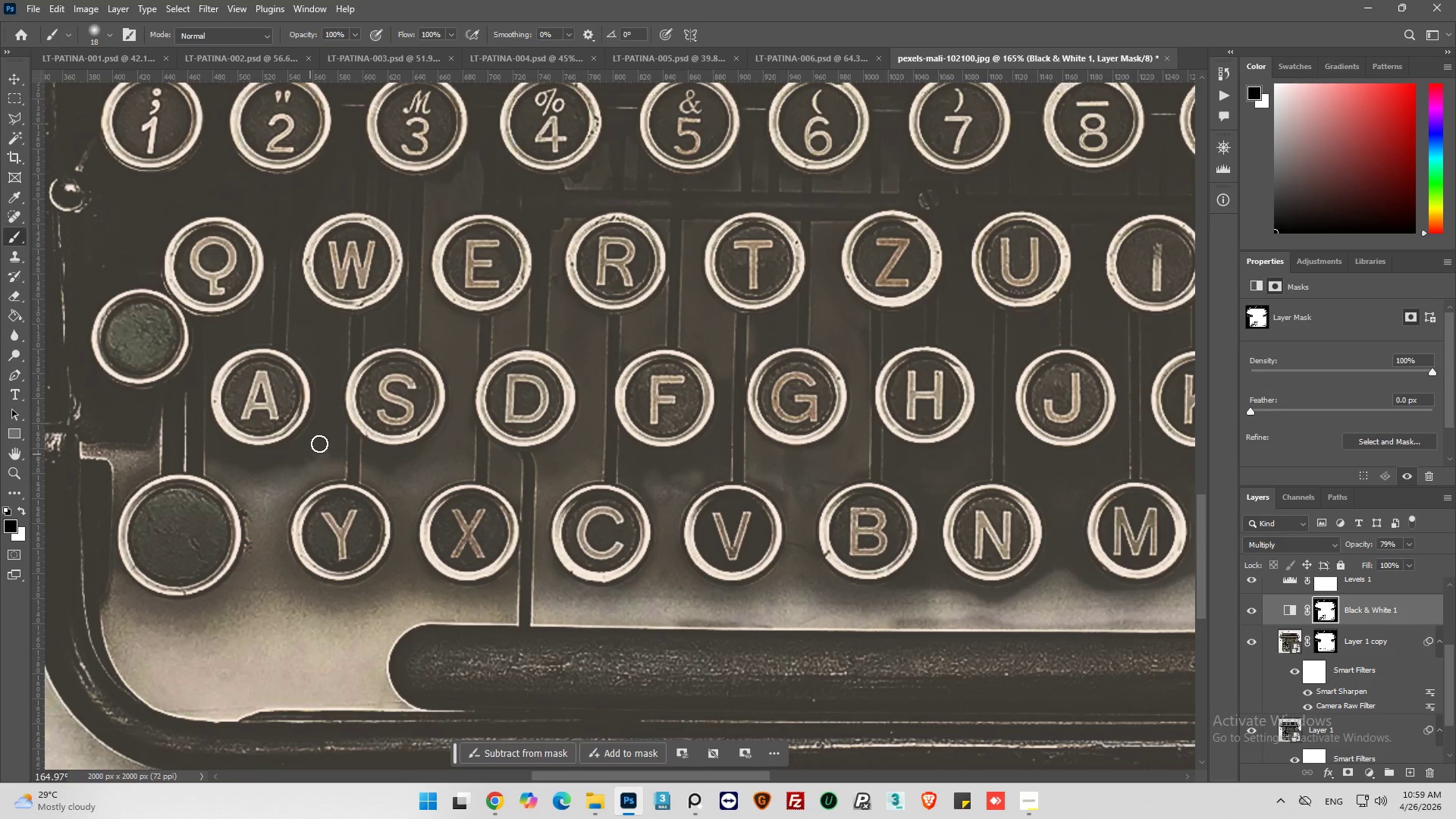 
scroll: coordinate [337, 414], scroll_direction: up, amount: 5.0
 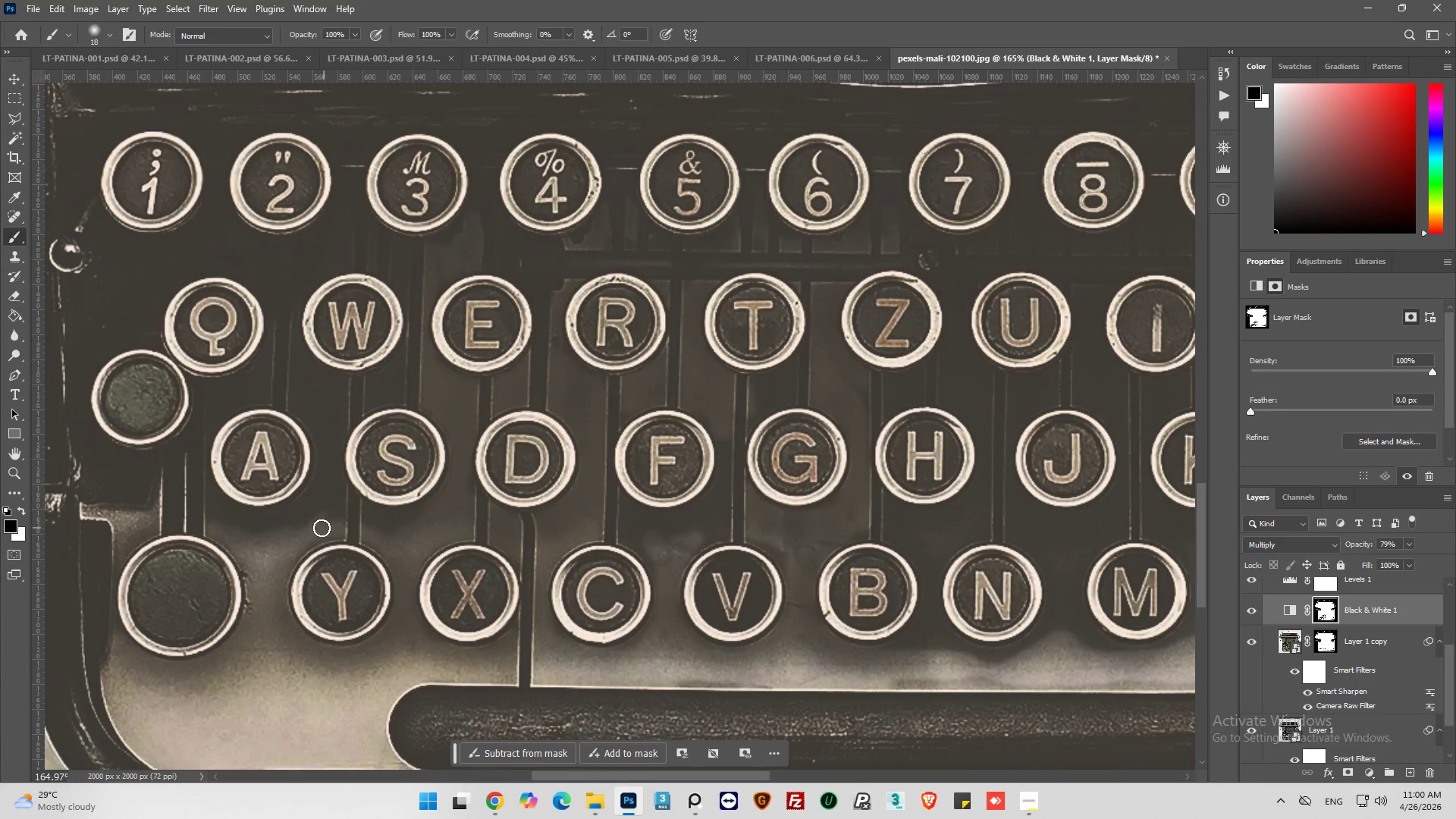 
left_click_drag(start_coordinate=[304, 519], to_coordinate=[322, 502])
 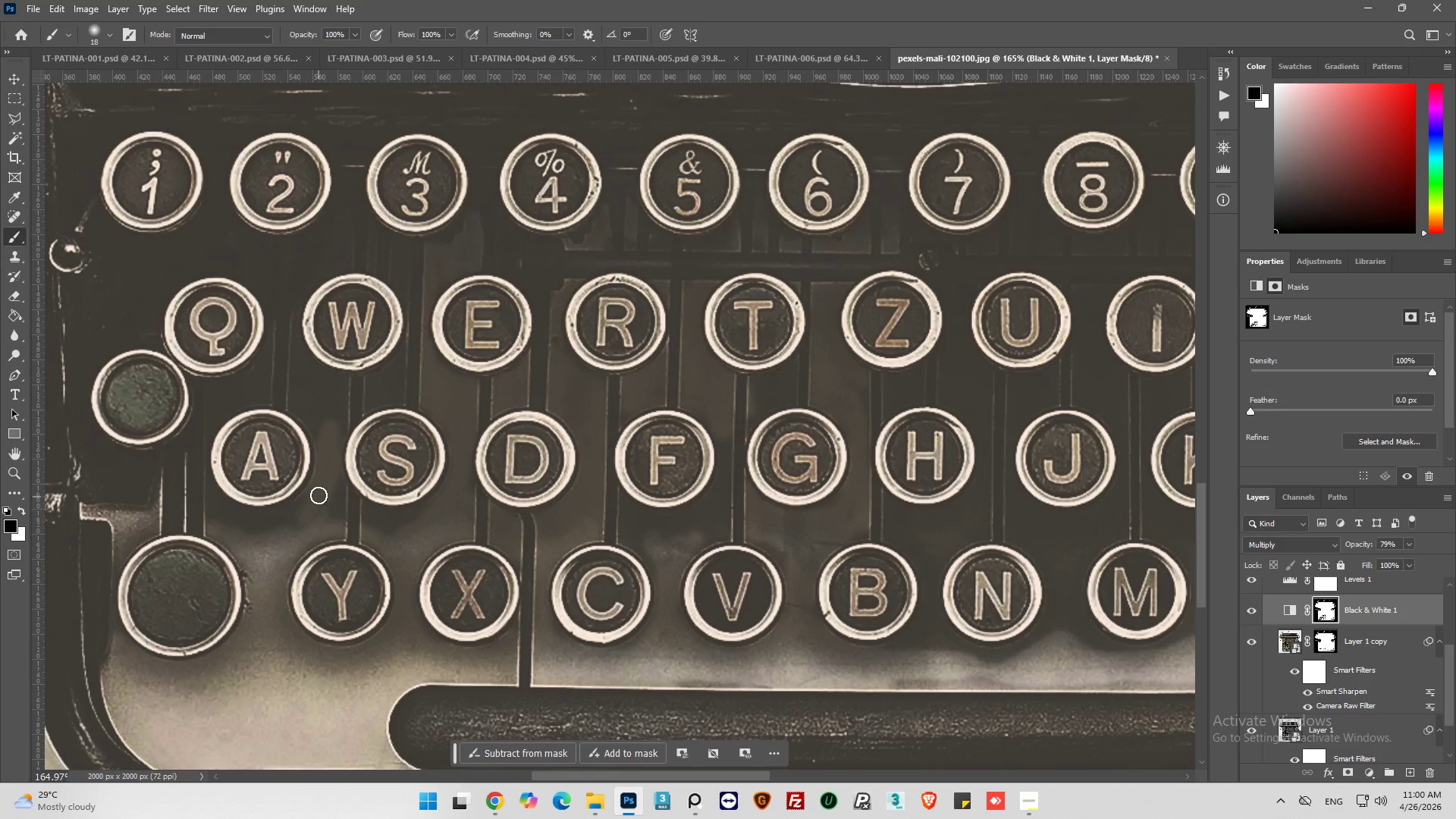 
left_click_drag(start_coordinate=[323, 483], to_coordinate=[340, 410])
 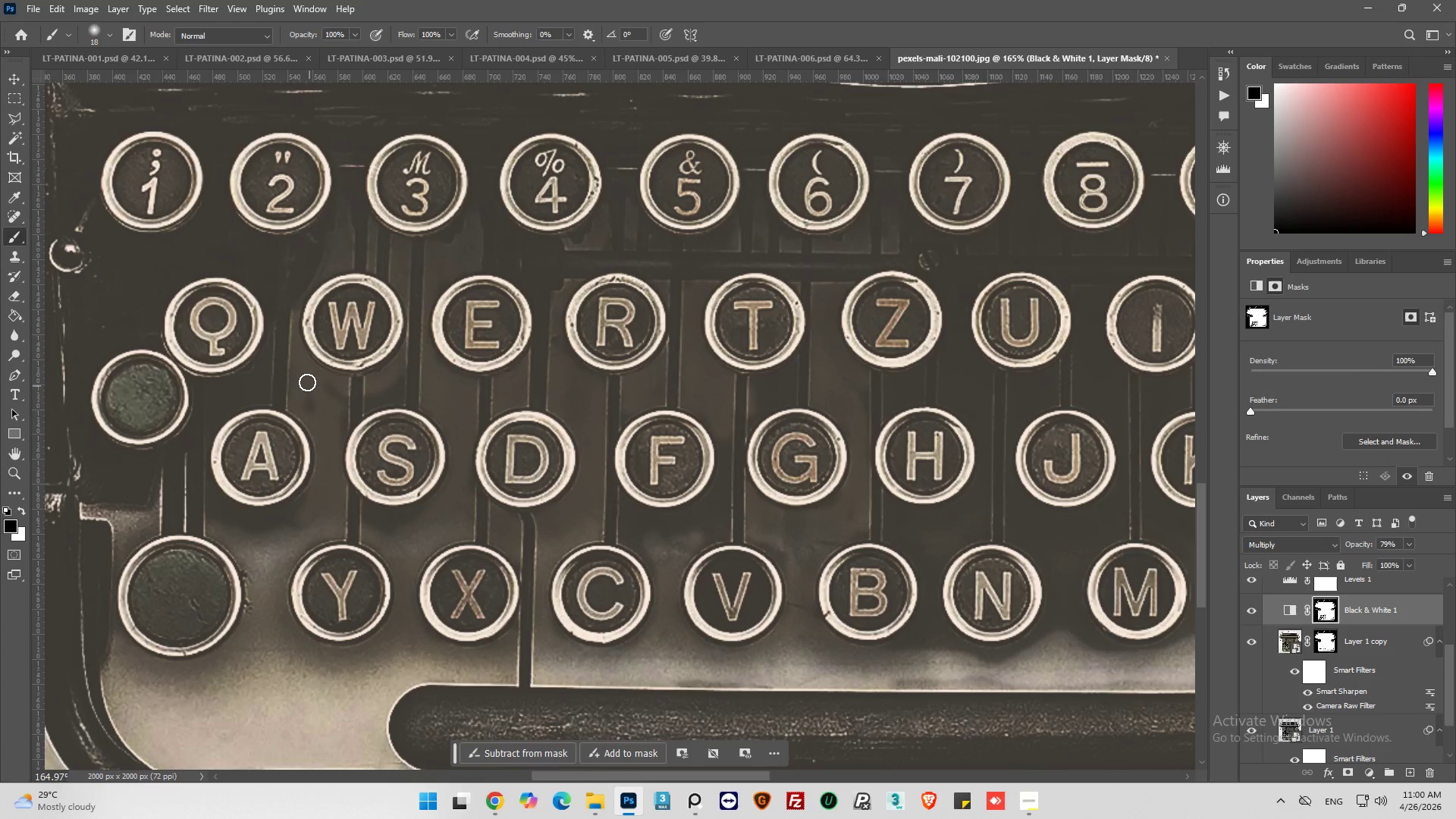 
left_click_drag(start_coordinate=[306, 381], to_coordinate=[383, 391])
 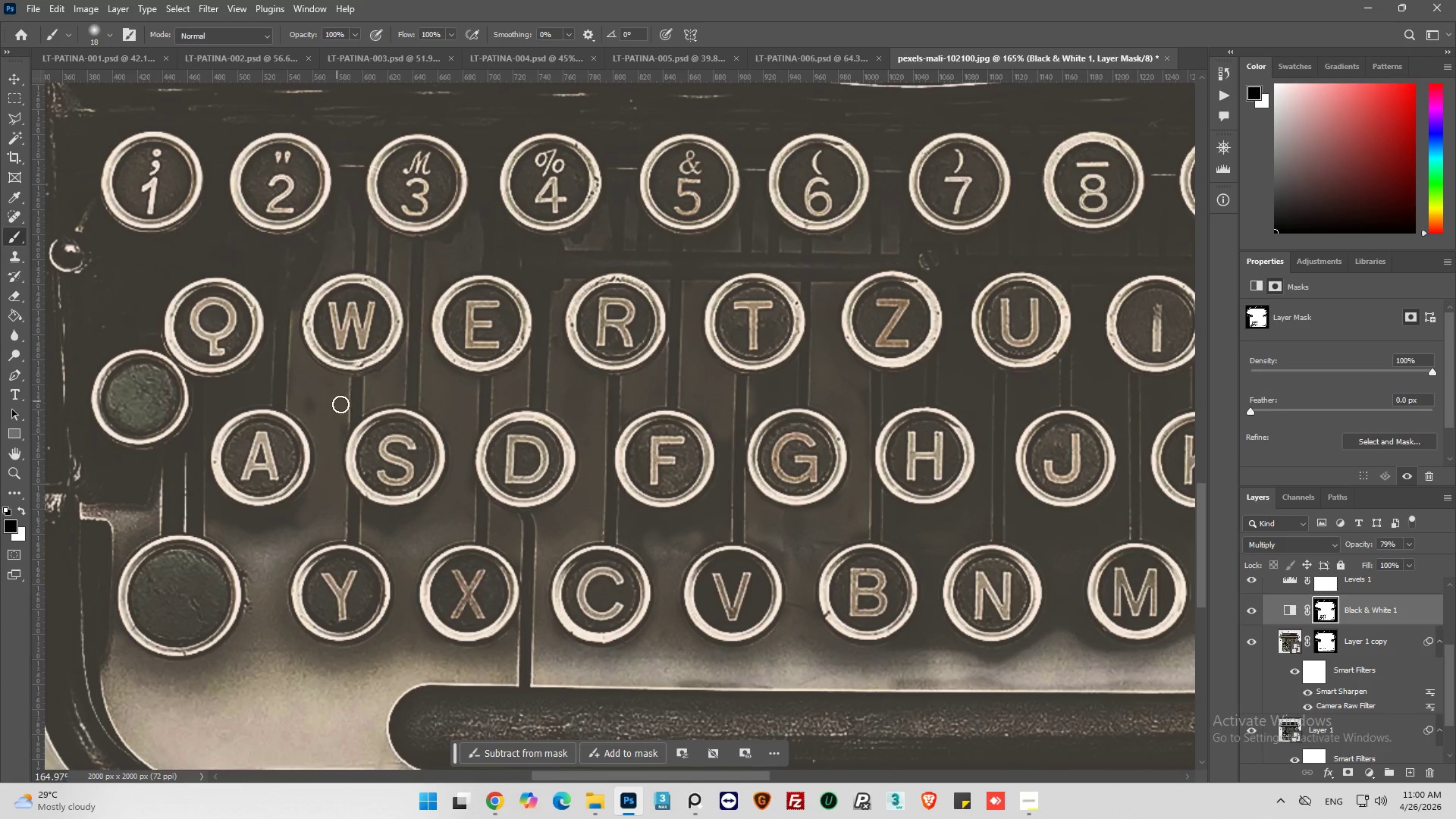 
left_click_drag(start_coordinate=[341, 404], to_coordinate=[295, 385])
 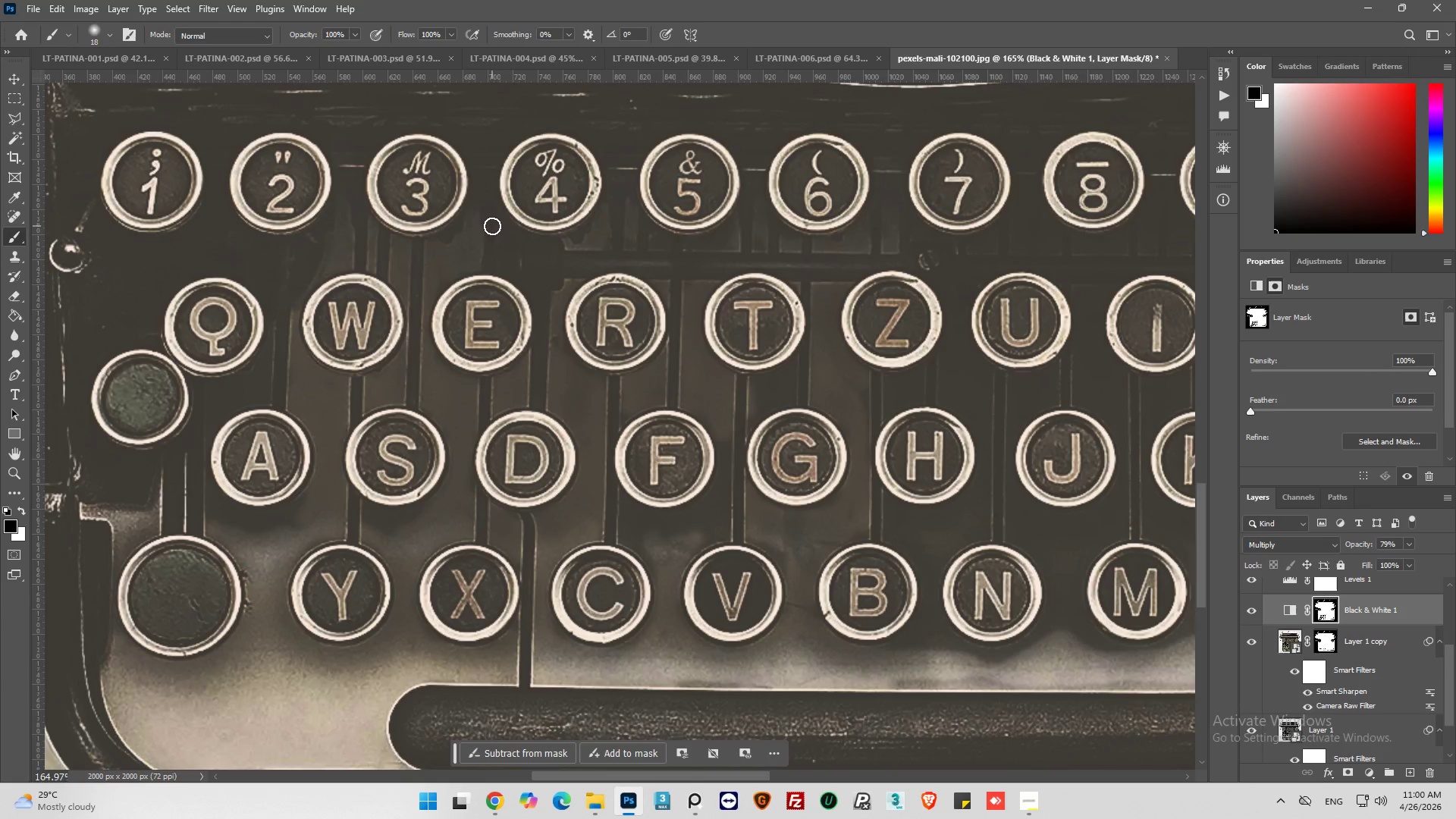 
left_click_drag(start_coordinate=[479, 253], to_coordinate=[601, 244])
 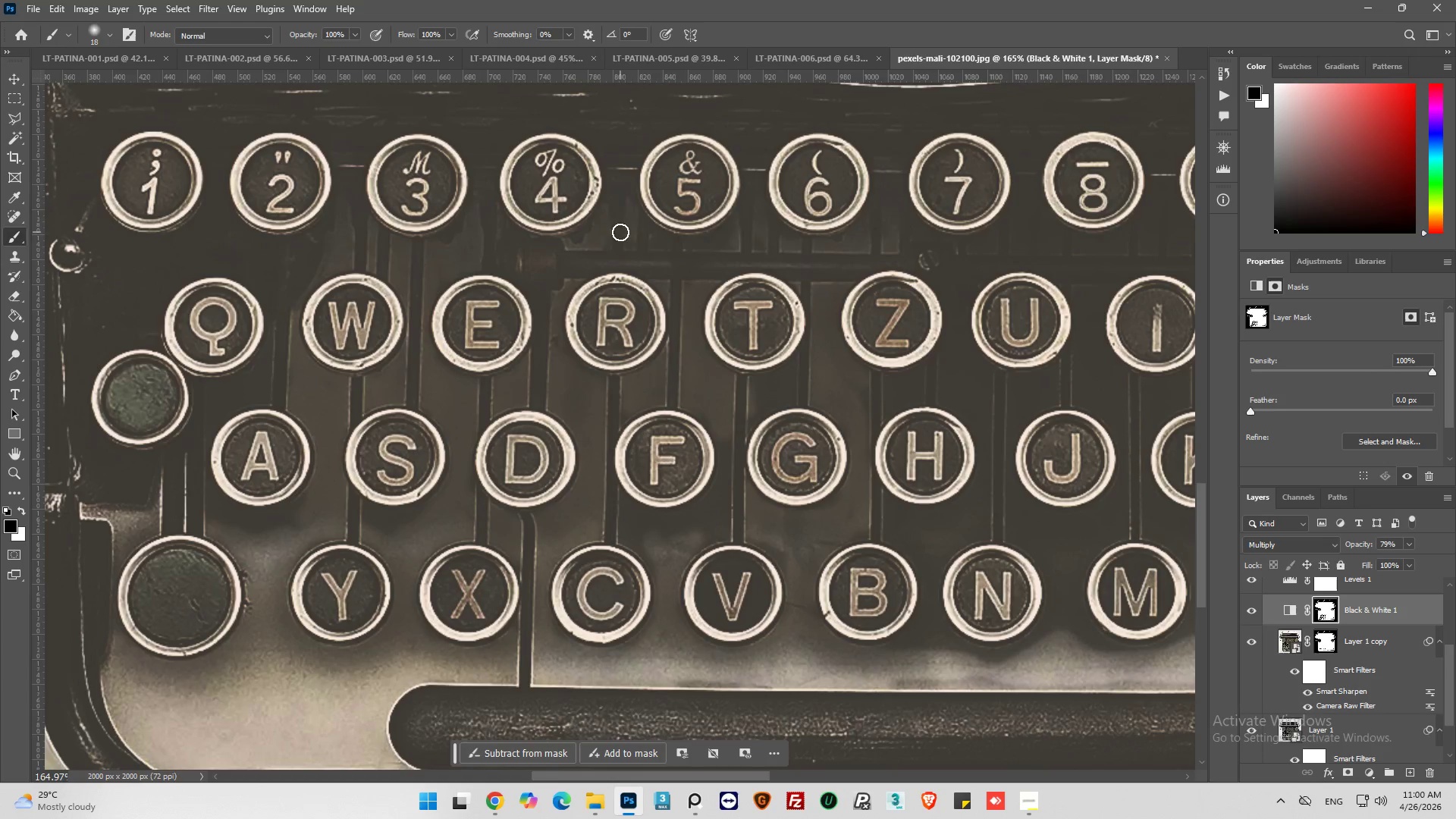 
left_click_drag(start_coordinate=[620, 232], to_coordinate=[645, 248])
 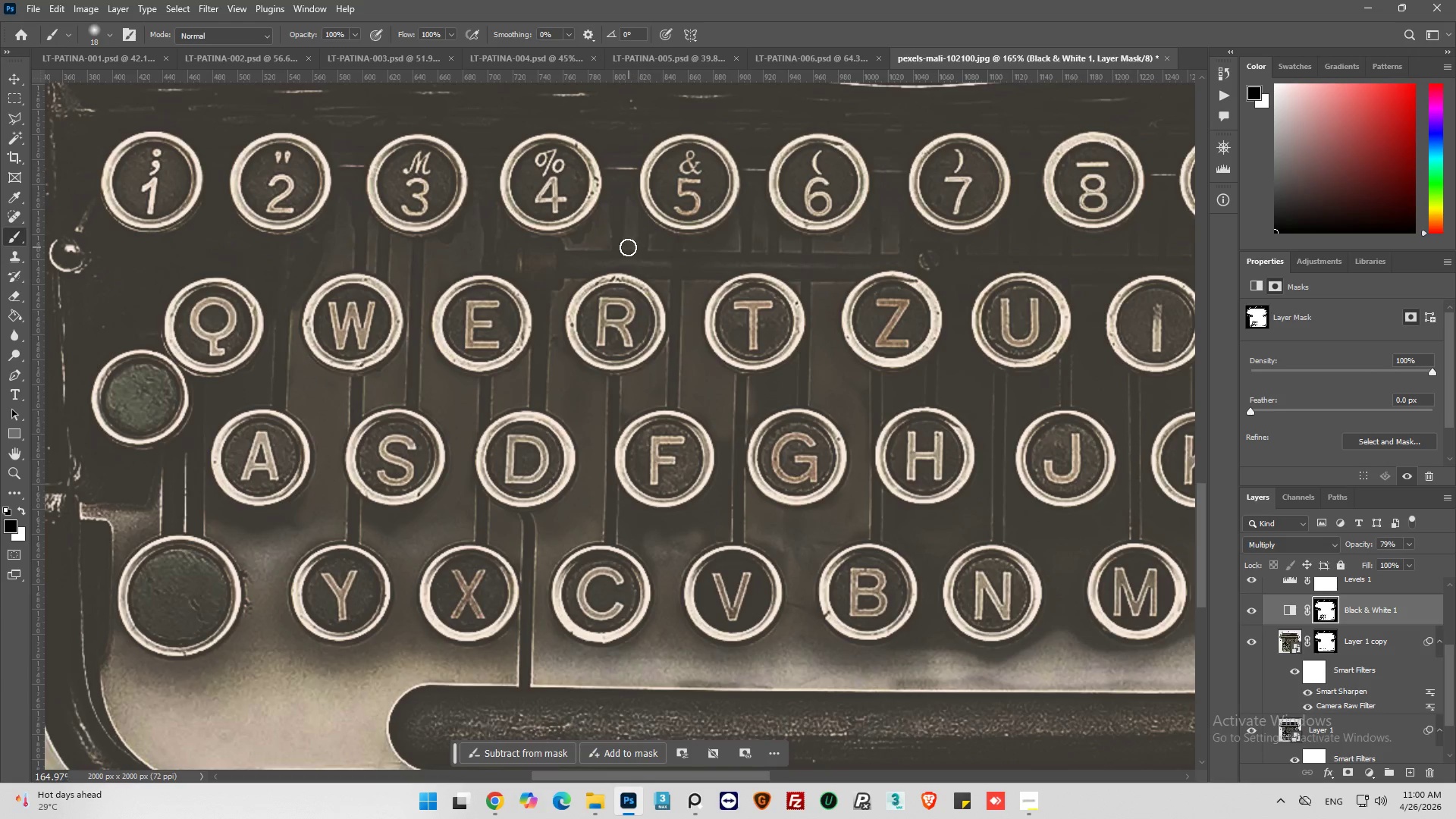 
left_click_drag(start_coordinate=[620, 246], to_coordinate=[544, 279])
 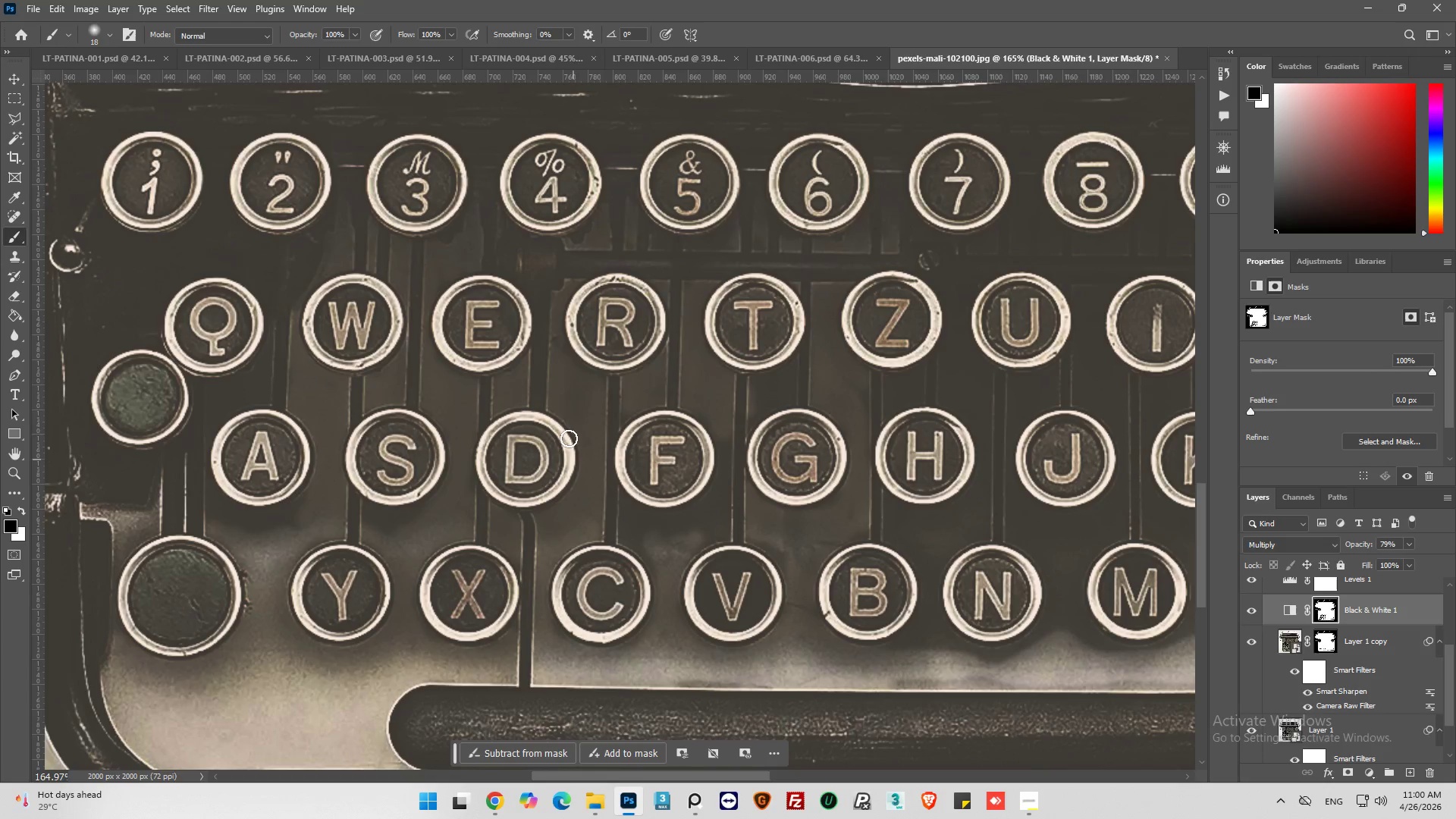 
left_click_drag(start_coordinate=[555, 368], to_coordinate=[577, 372])
 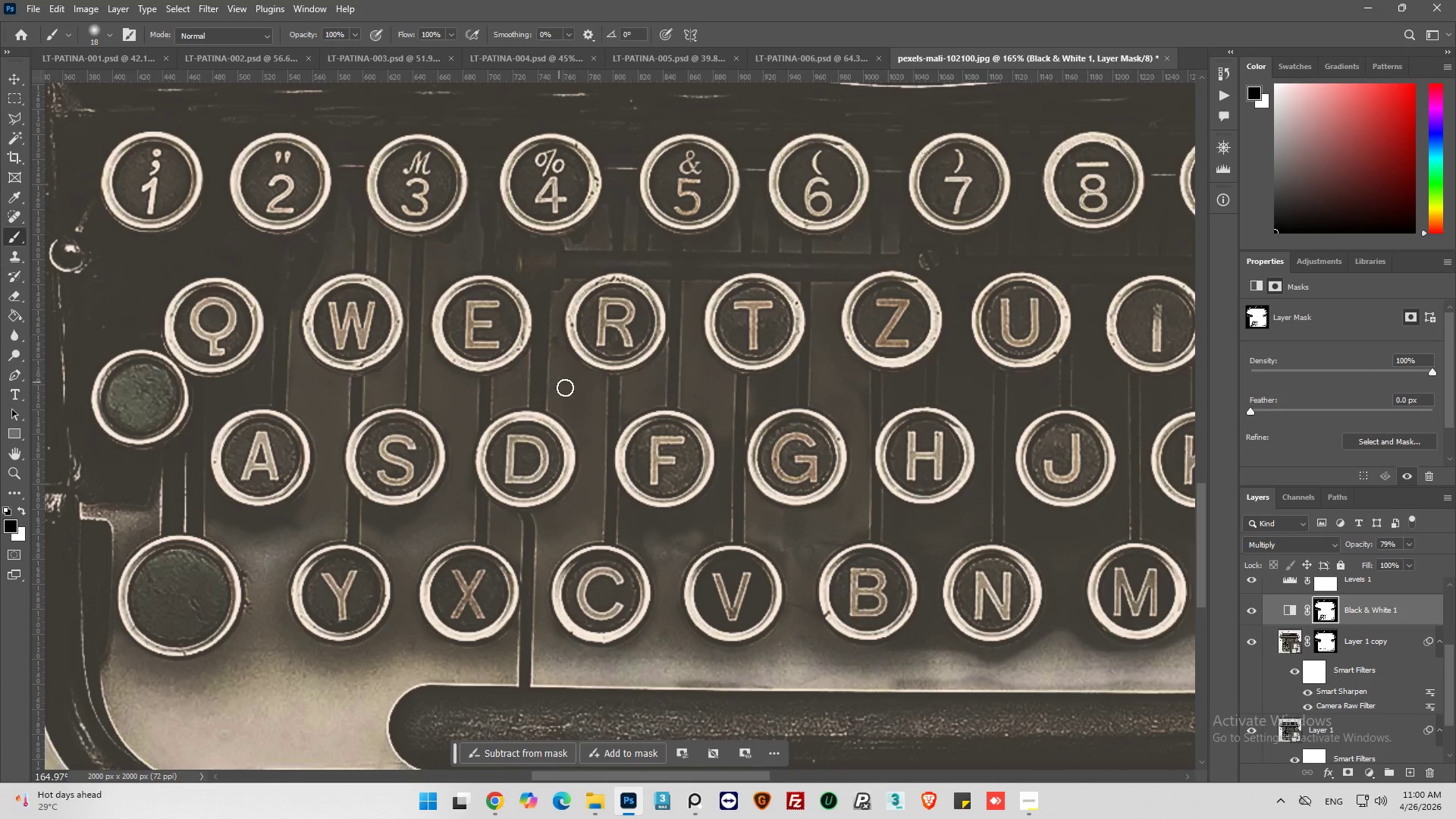 
hold_key(key=AltLeft, duration=0.42)
hold_key(key=AltLeft, duration=0.48)
scroll: coordinate [577, 364], scroll_direction: up, amount: 2.0
 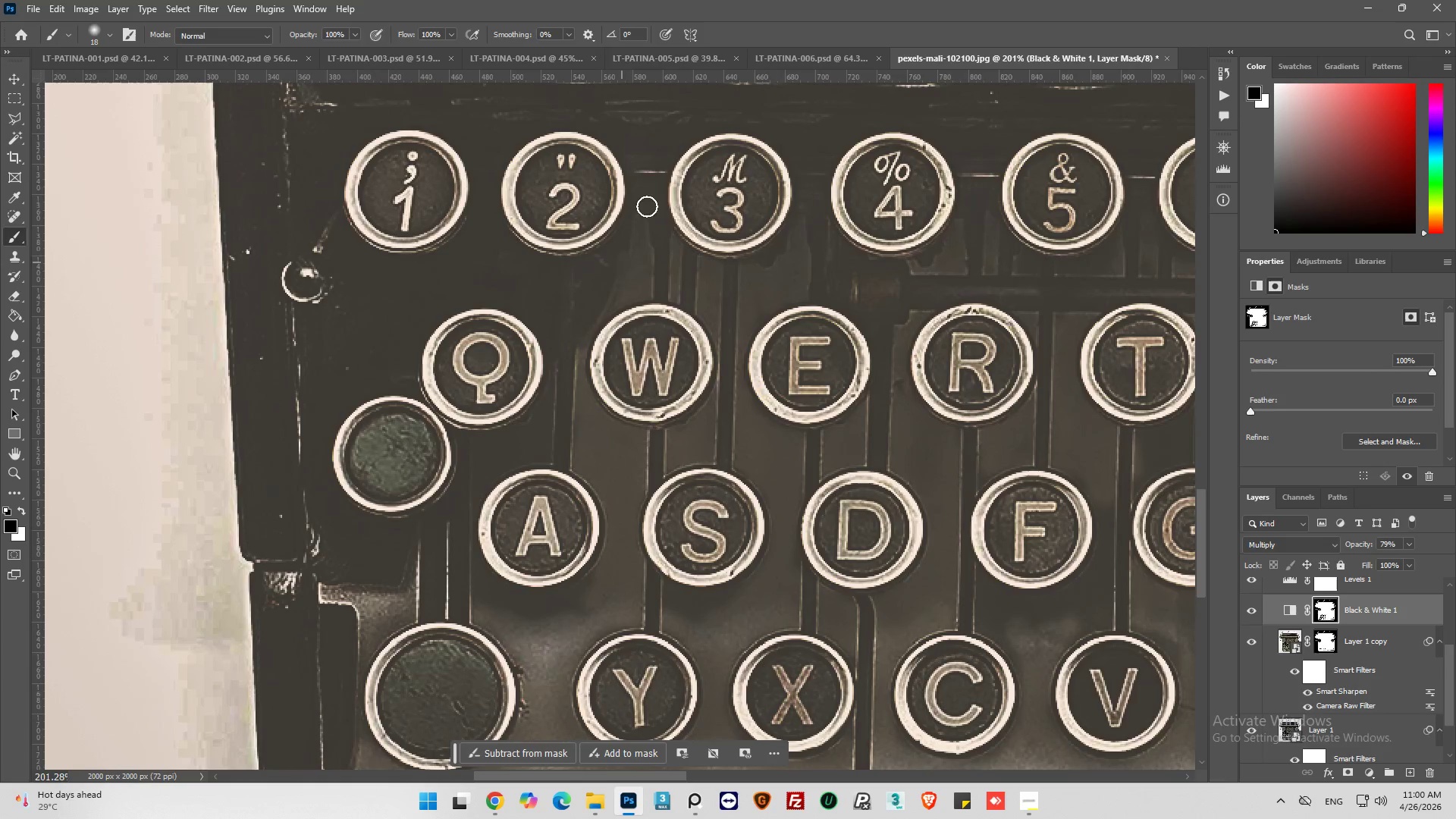 
left_click_drag(start_coordinate=[654, 202], to_coordinate=[441, 290])
 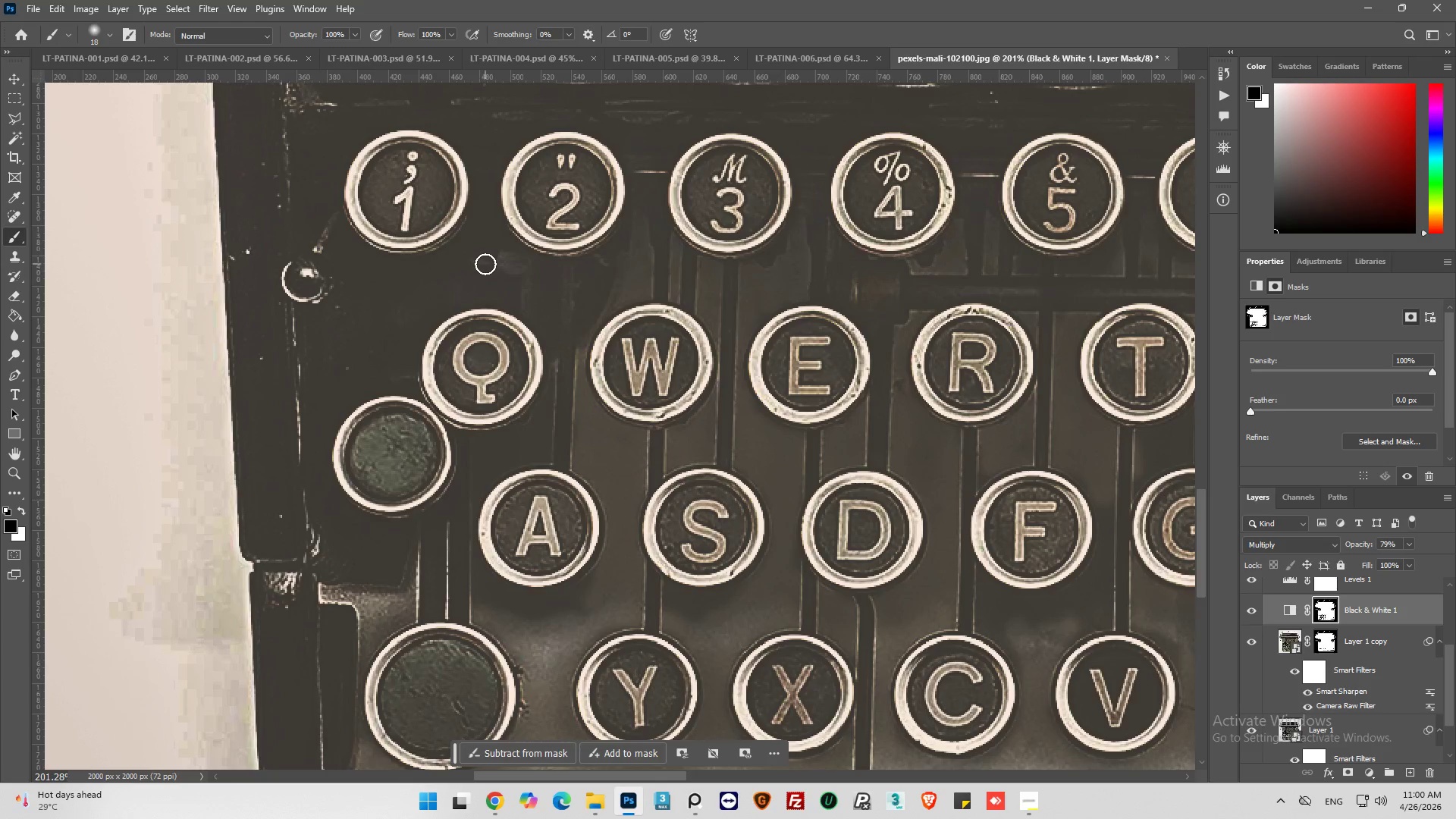 
left_click_drag(start_coordinate=[485, 264], to_coordinate=[532, 272])
 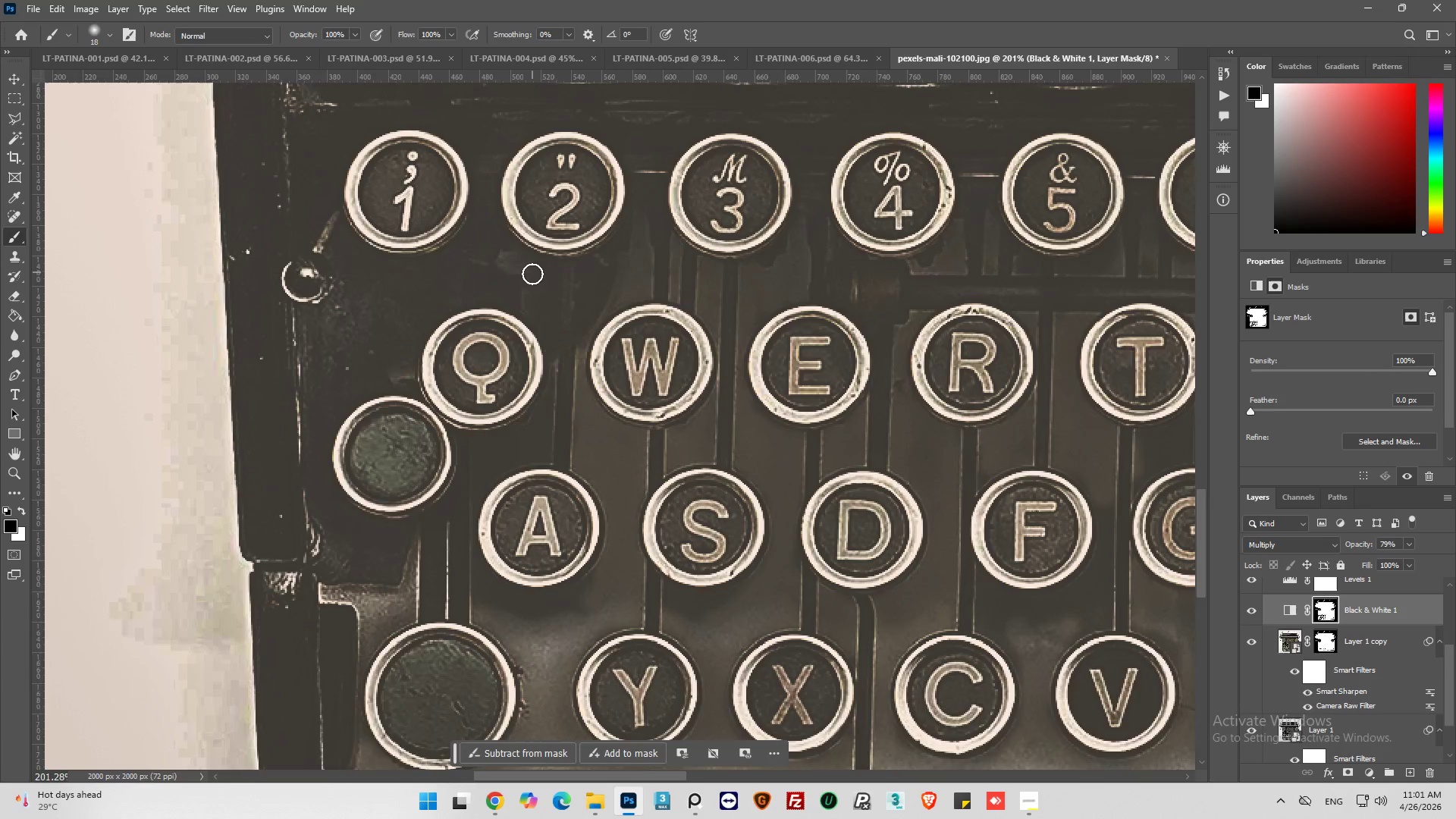 
scroll: coordinate [527, 385], scroll_direction: up, amount: 7.0
 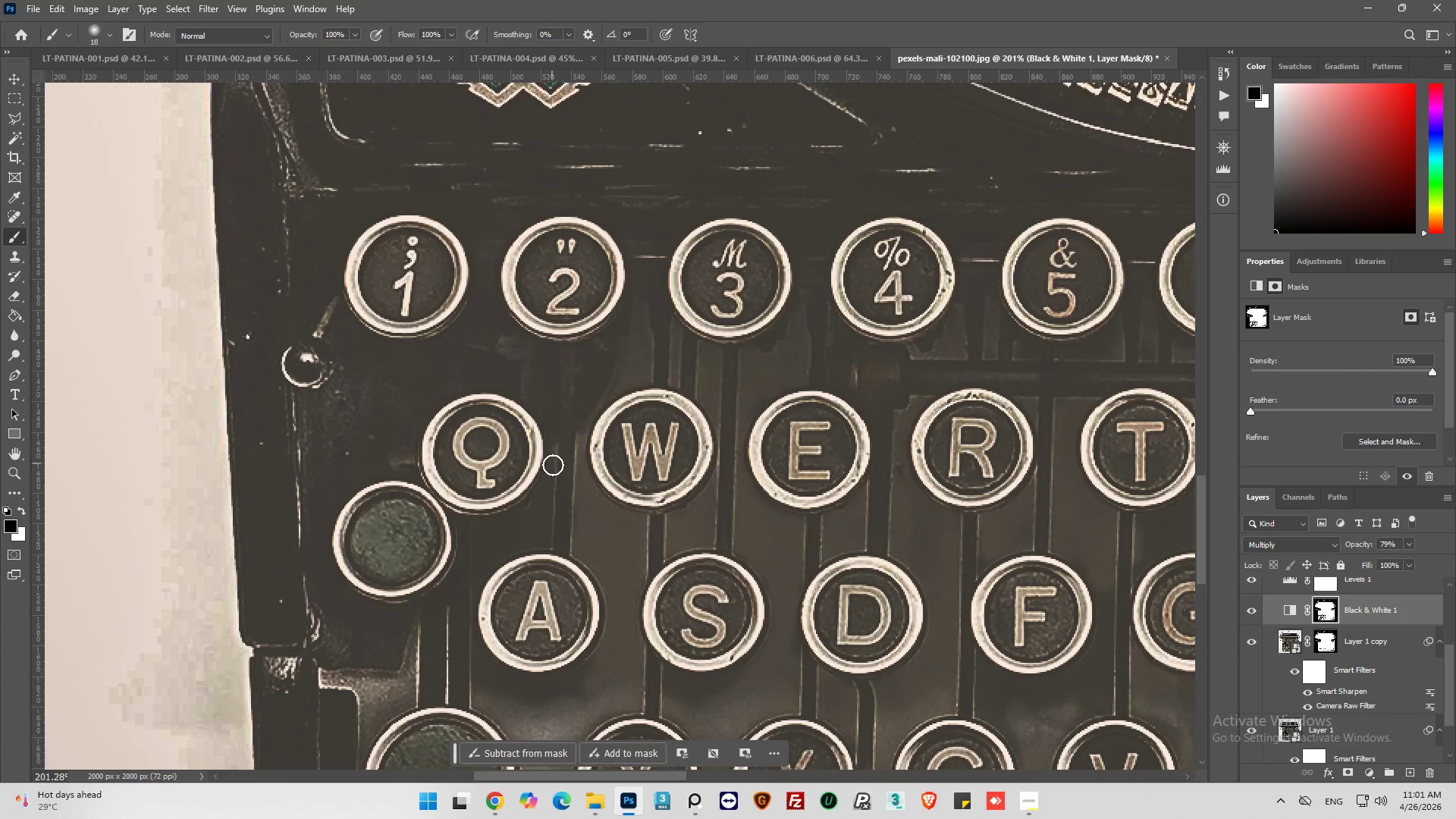 
left_click_drag(start_coordinate=[554, 465], to_coordinate=[635, 240])
 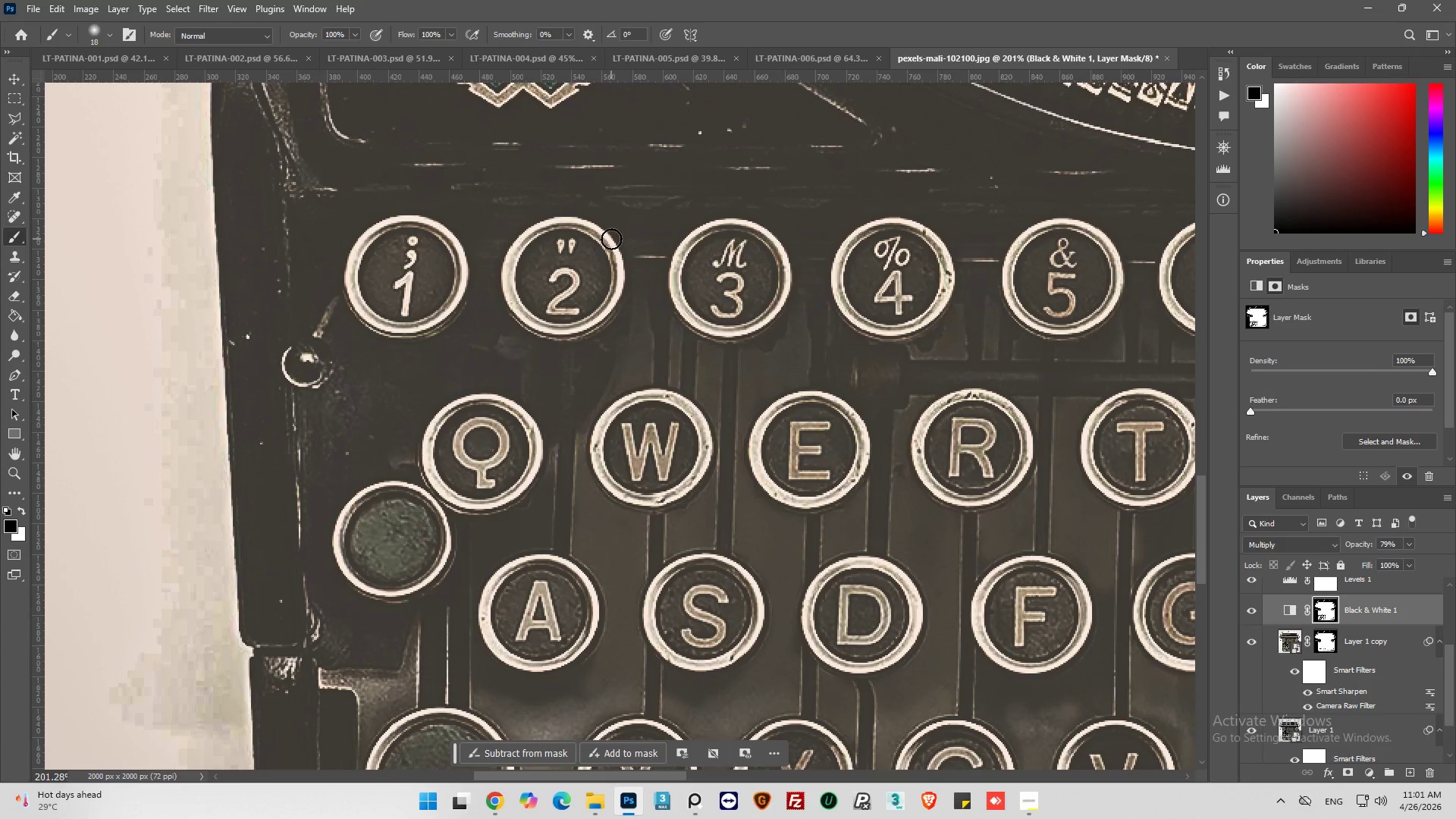 
scroll: coordinate [611, 239], scroll_direction: up, amount: 6.0
 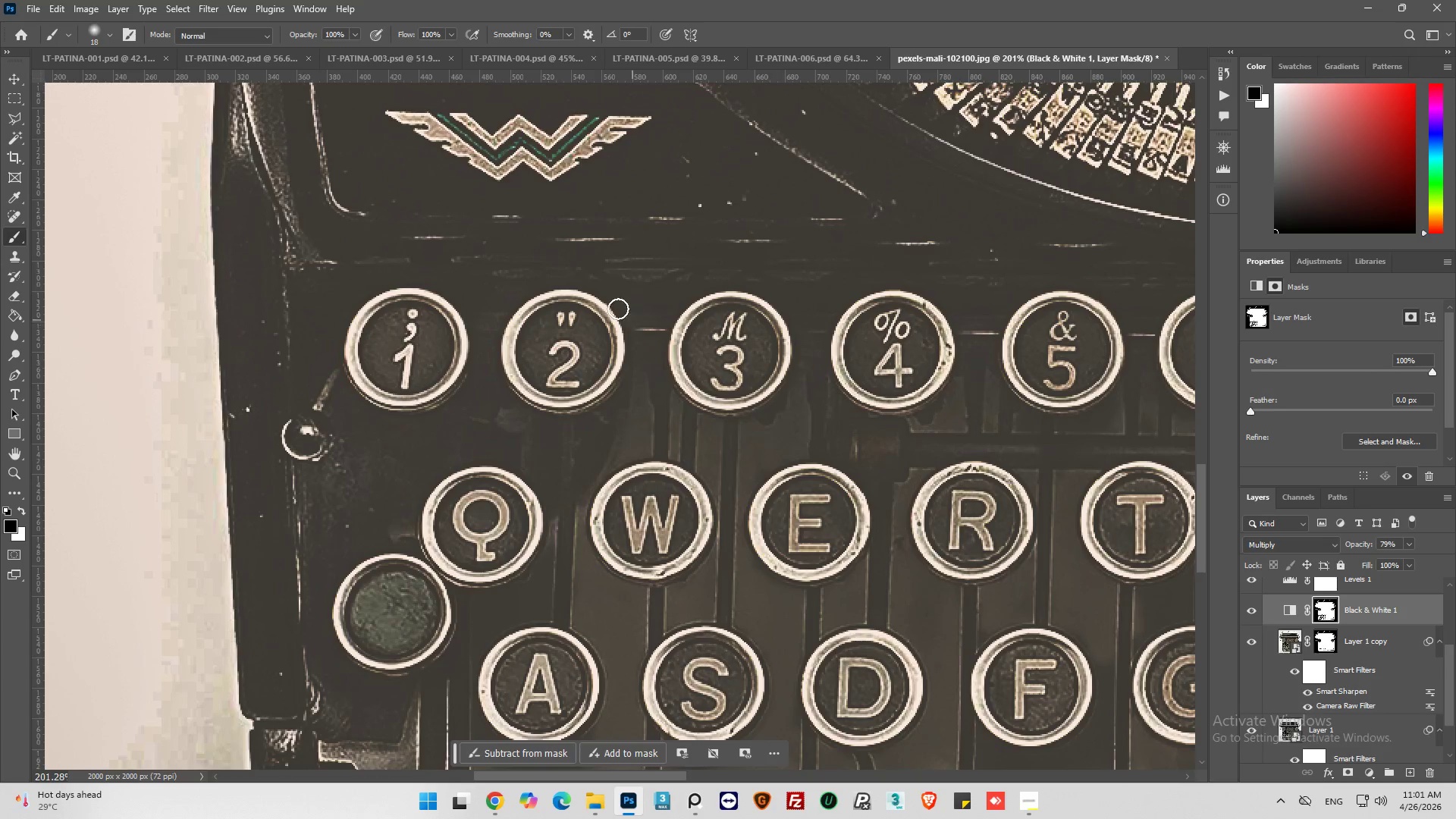 
left_click_drag(start_coordinate=[611, 285], to_coordinate=[337, 268])
 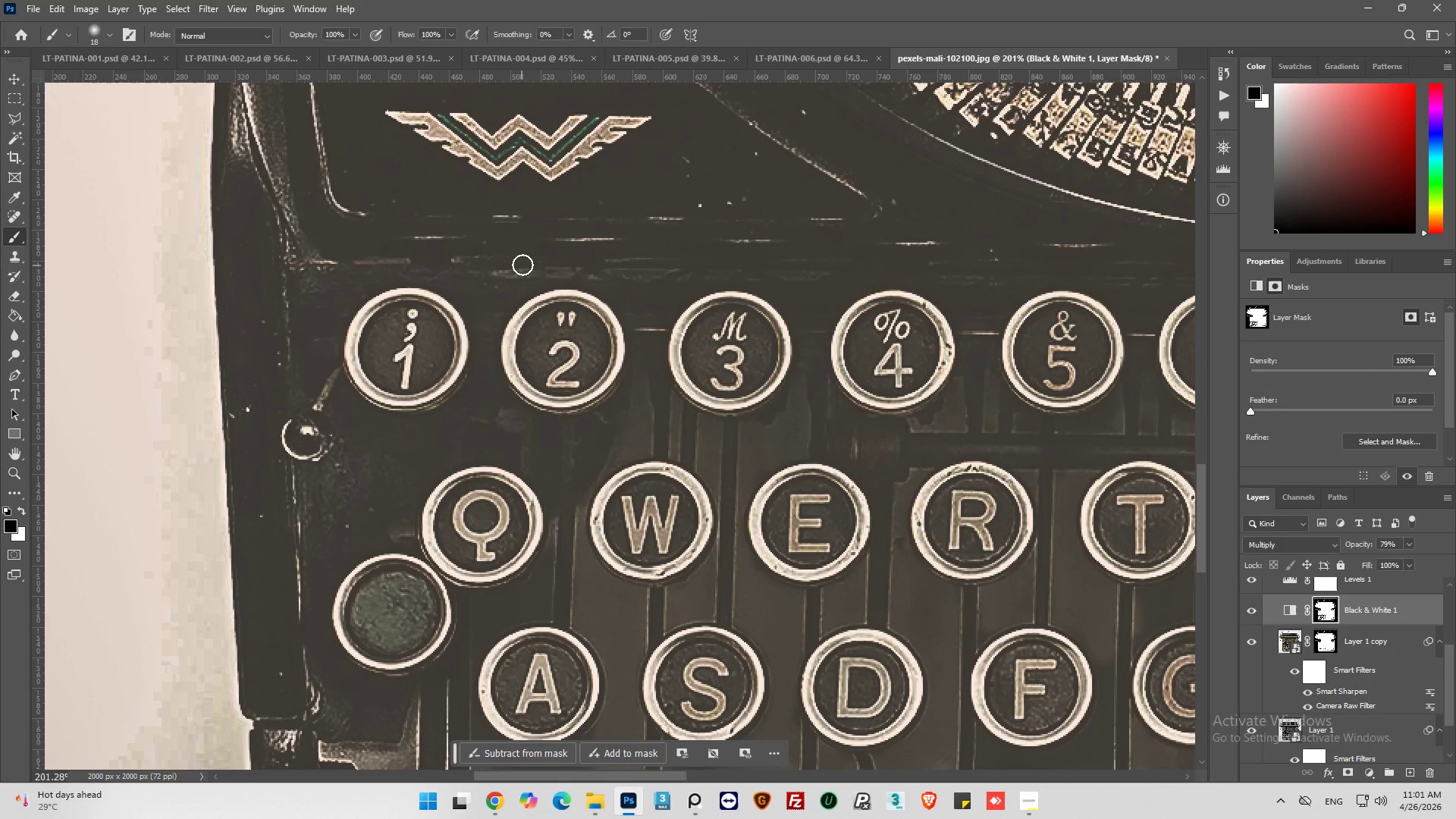 
left_click_drag(start_coordinate=[524, 265], to_coordinate=[629, 268])
 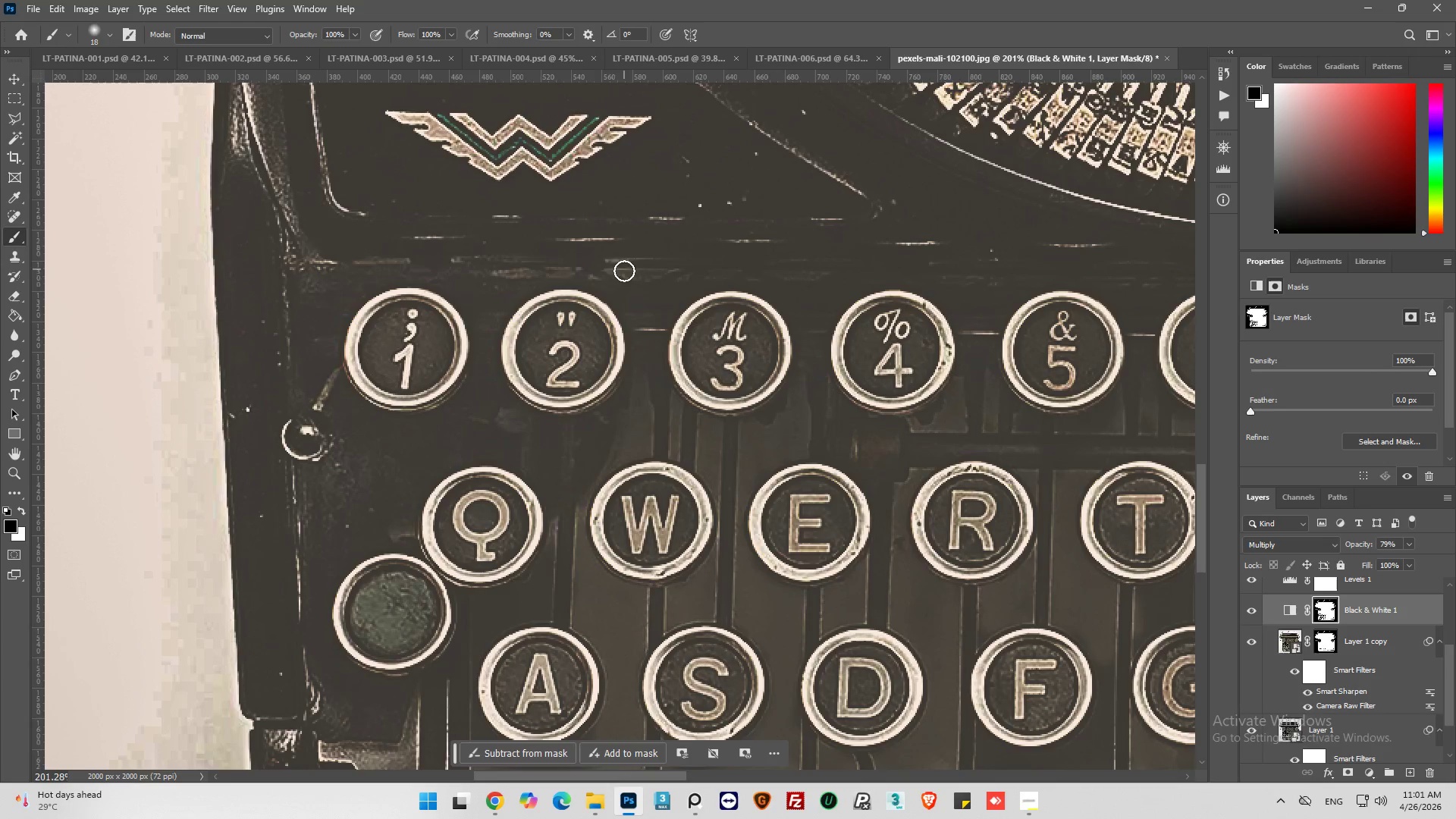 
left_click_drag(start_coordinate=[624, 271], to_coordinate=[760, 271])
 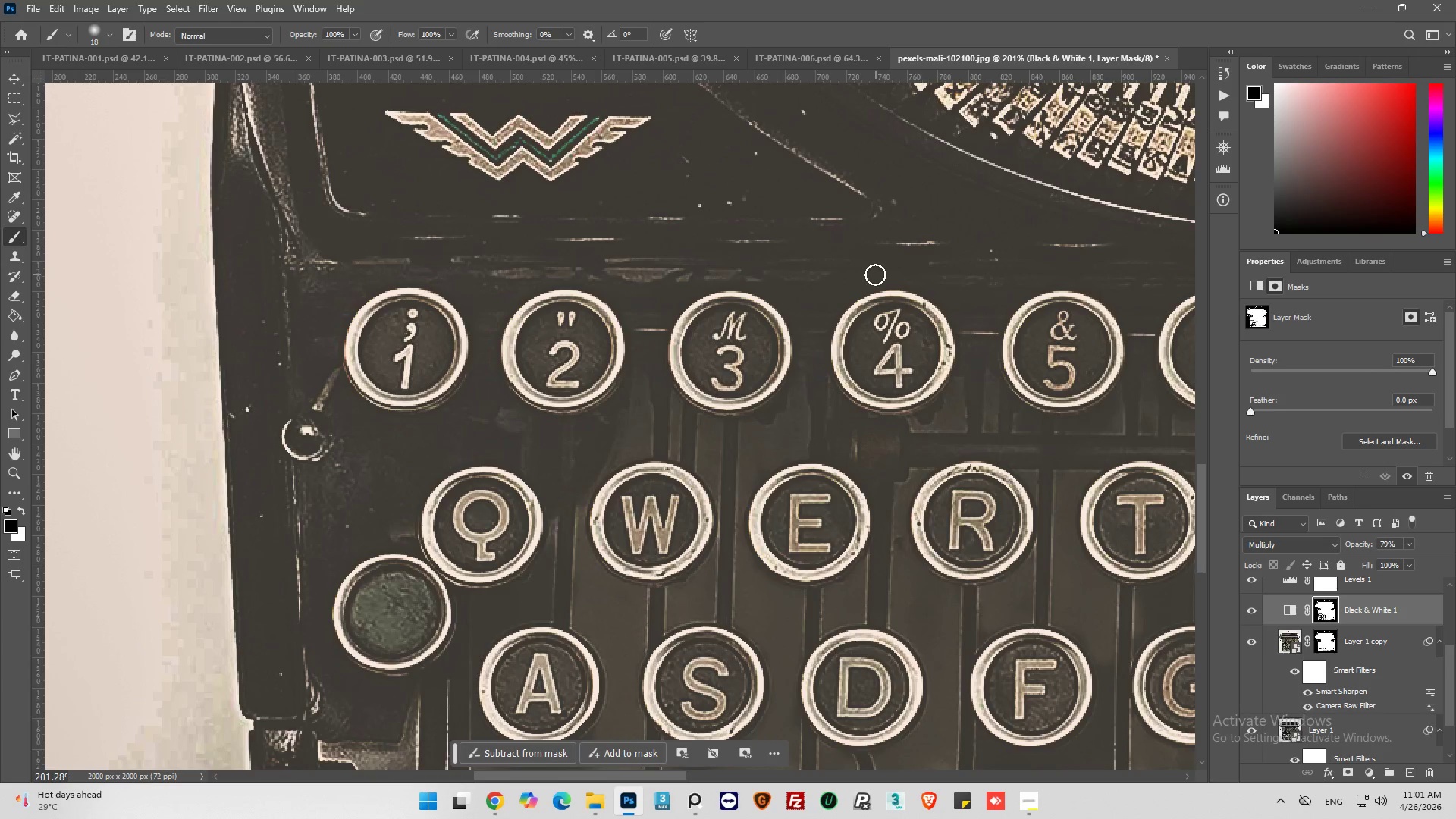 
left_click_drag(start_coordinate=[721, 275], to_coordinate=[965, 278])
 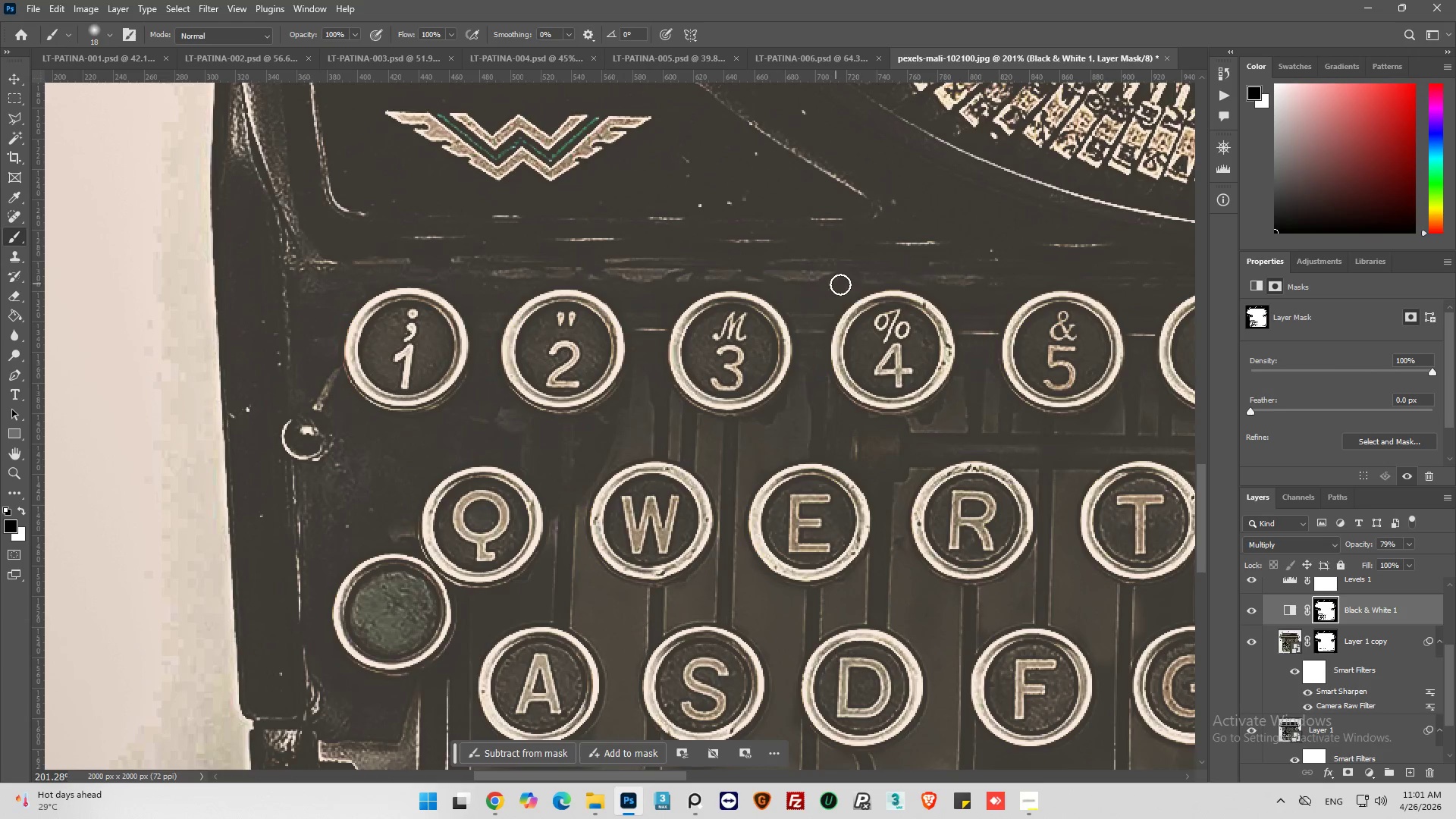 
left_click_drag(start_coordinate=[851, 285], to_coordinate=[986, 312])
 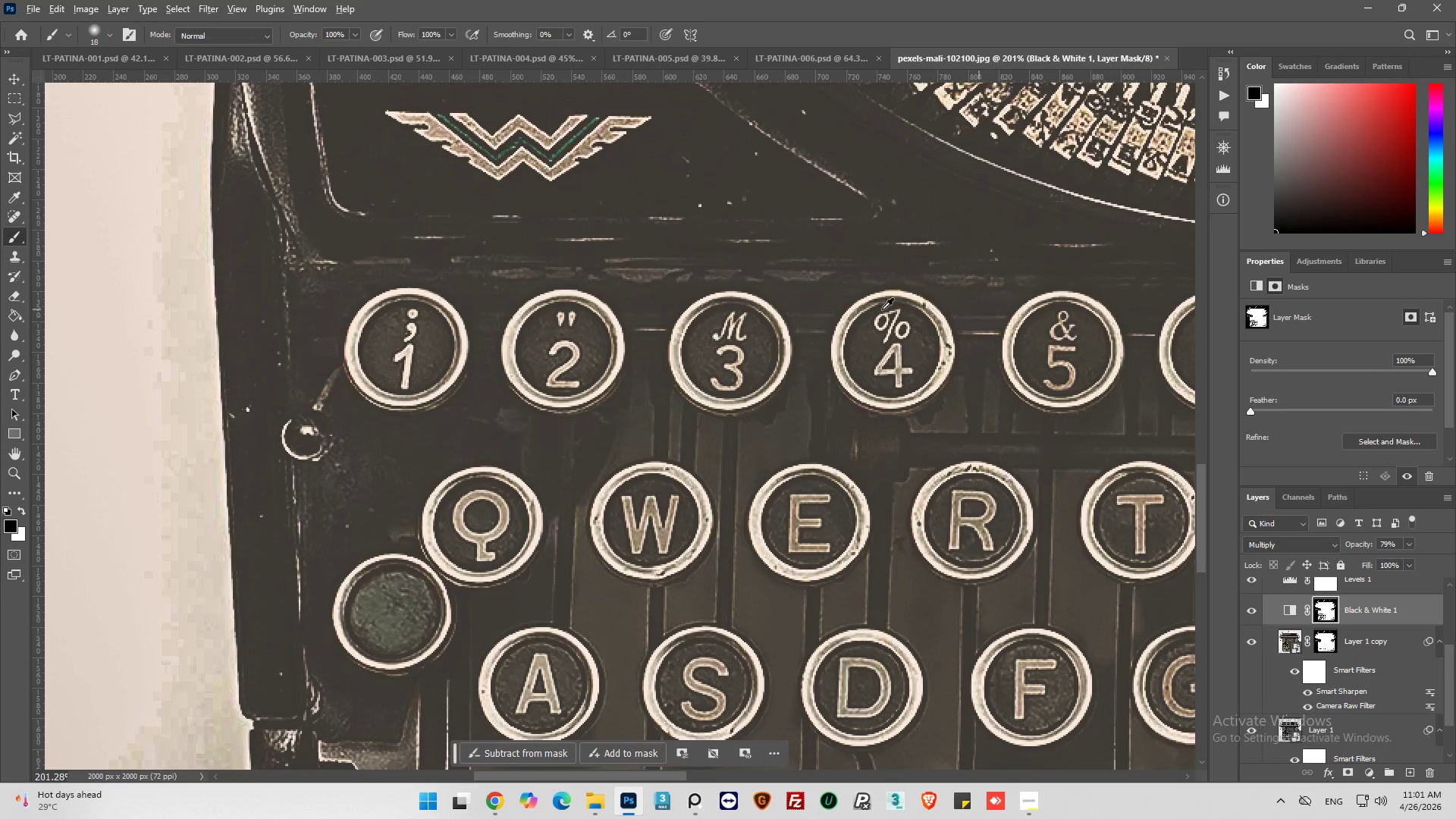 
hold_key(key=AltLeft, duration=0.62)
hold_key(key=AltLeft, duration=0.86)
scroll: coordinate [672, 312], scroll_direction: down, amount: 2.0
 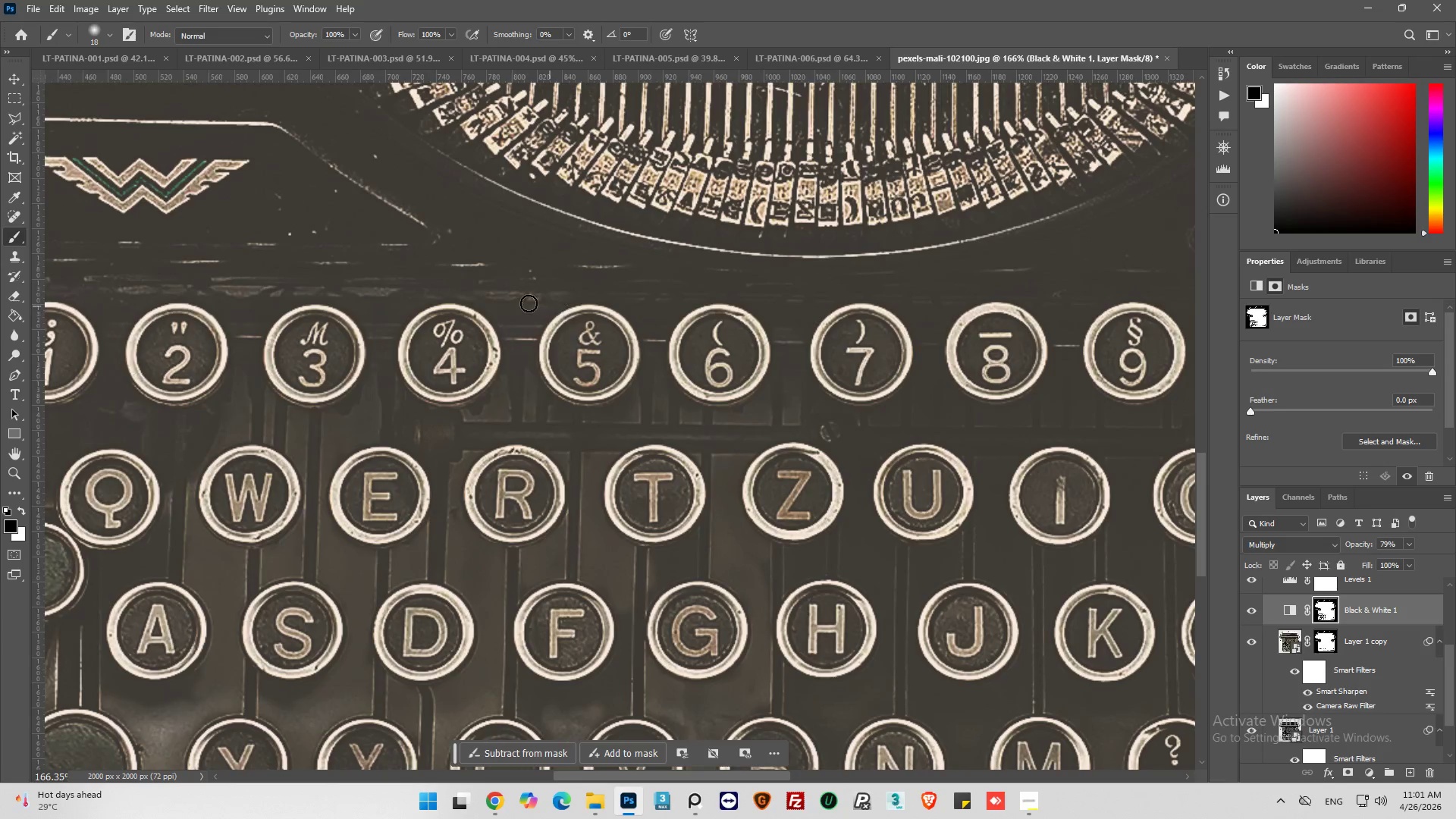 
left_click_drag(start_coordinate=[522, 310], to_coordinate=[807, 391])
 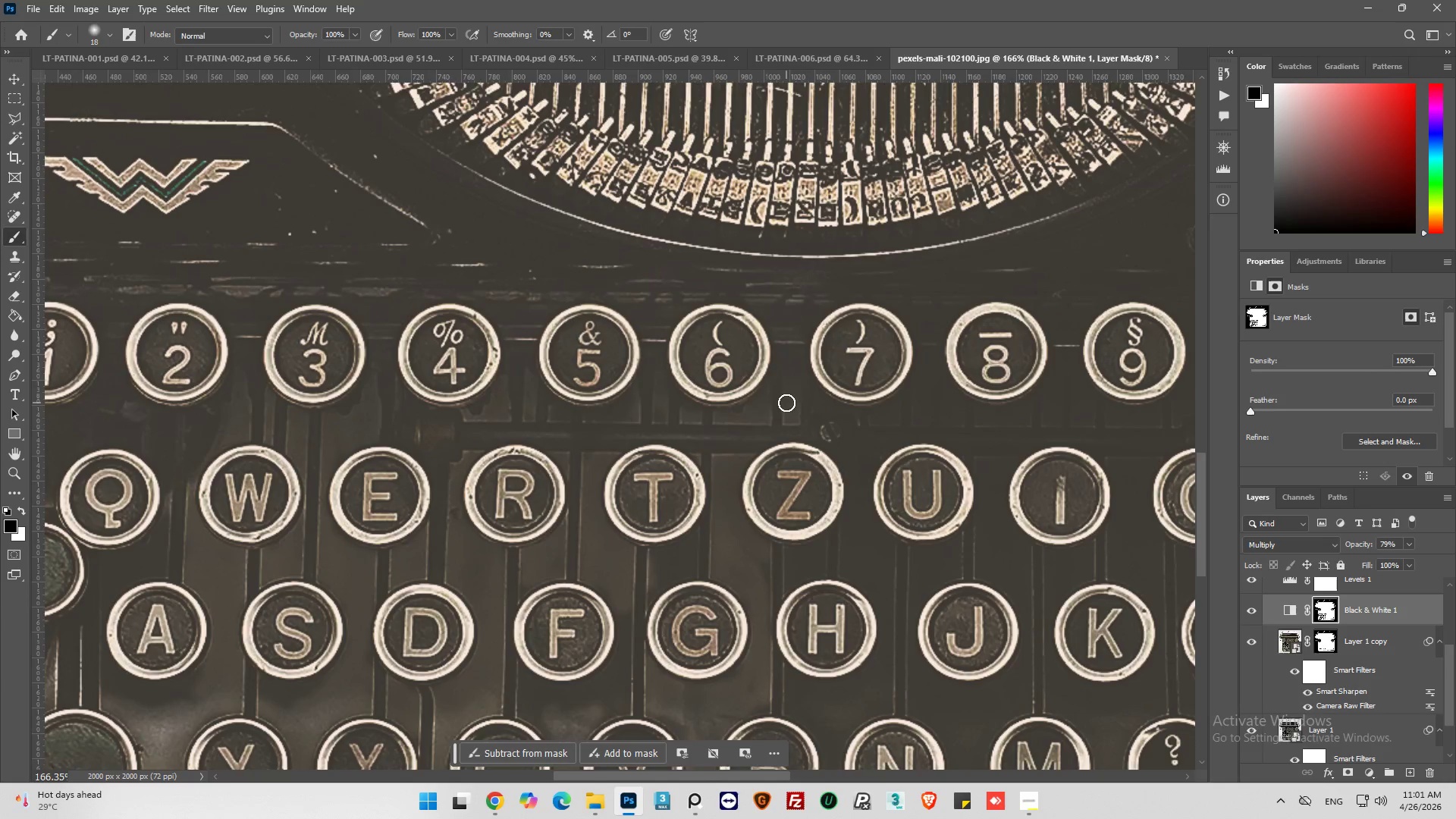 
left_click_drag(start_coordinate=[670, 404], to_coordinate=[623, 419])
 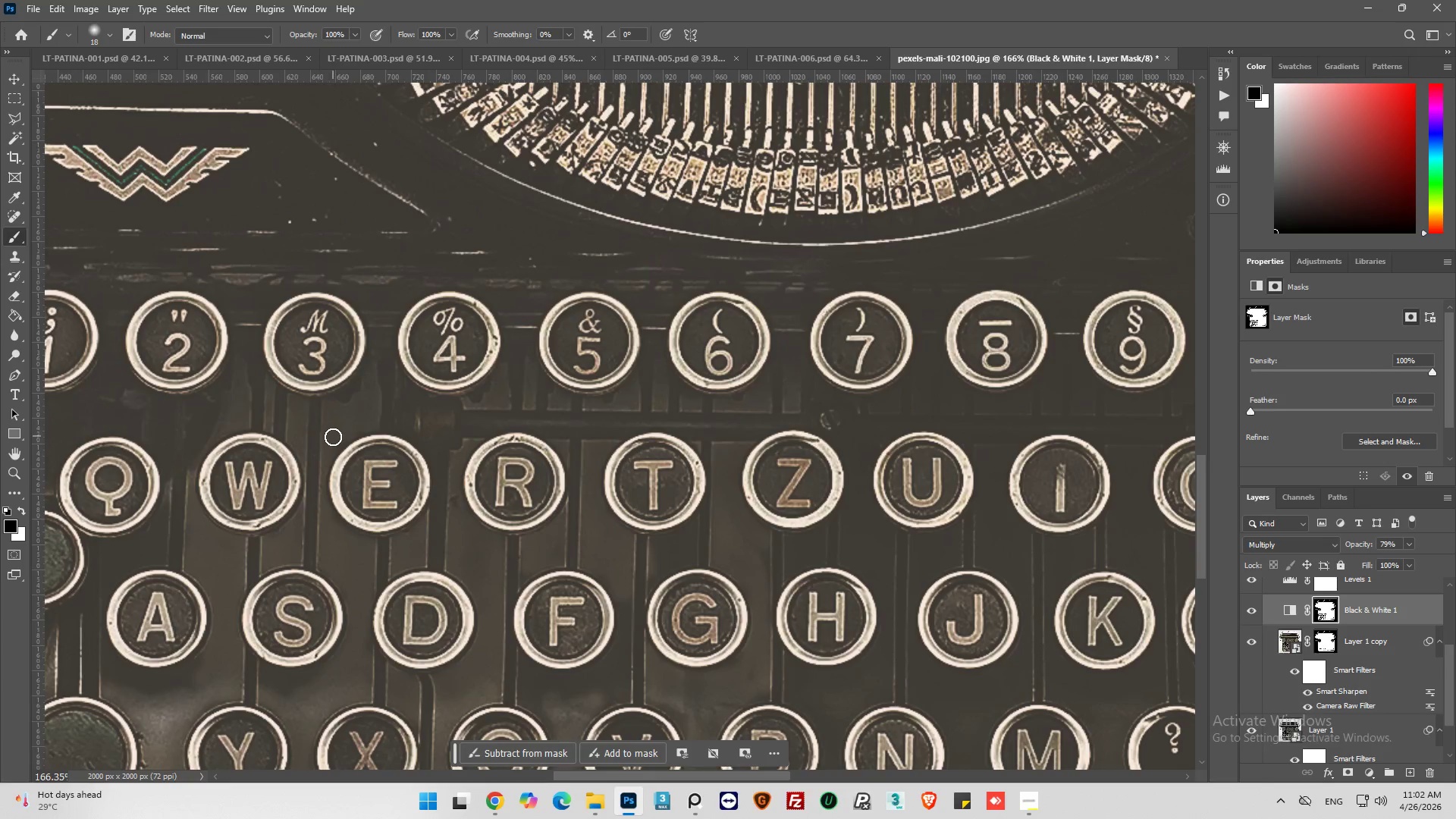 
scroll: coordinate [786, 403], scroll_direction: down, amount: 1.0
 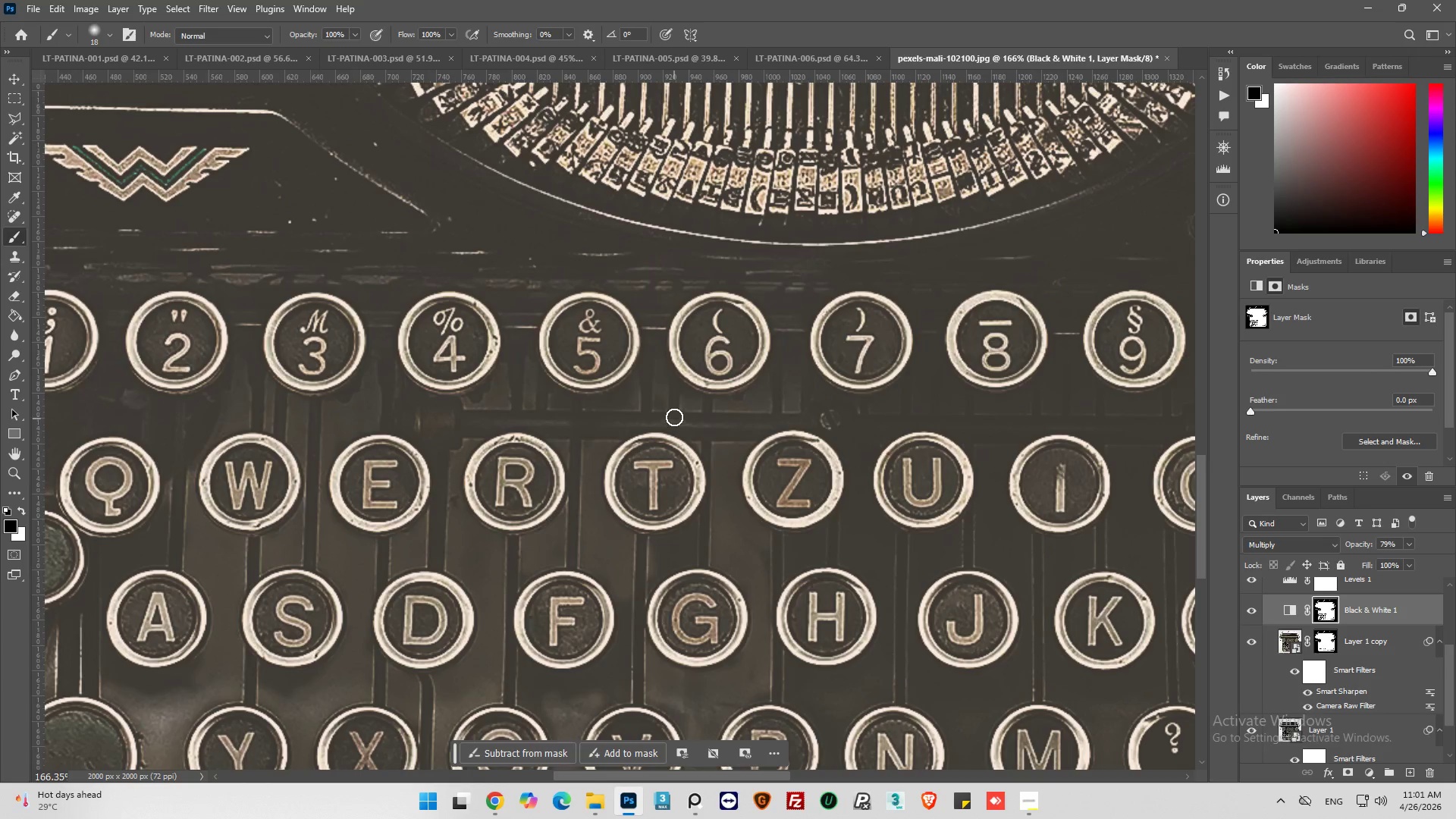 
left_click_drag(start_coordinate=[334, 438], to_coordinate=[328, 451])
 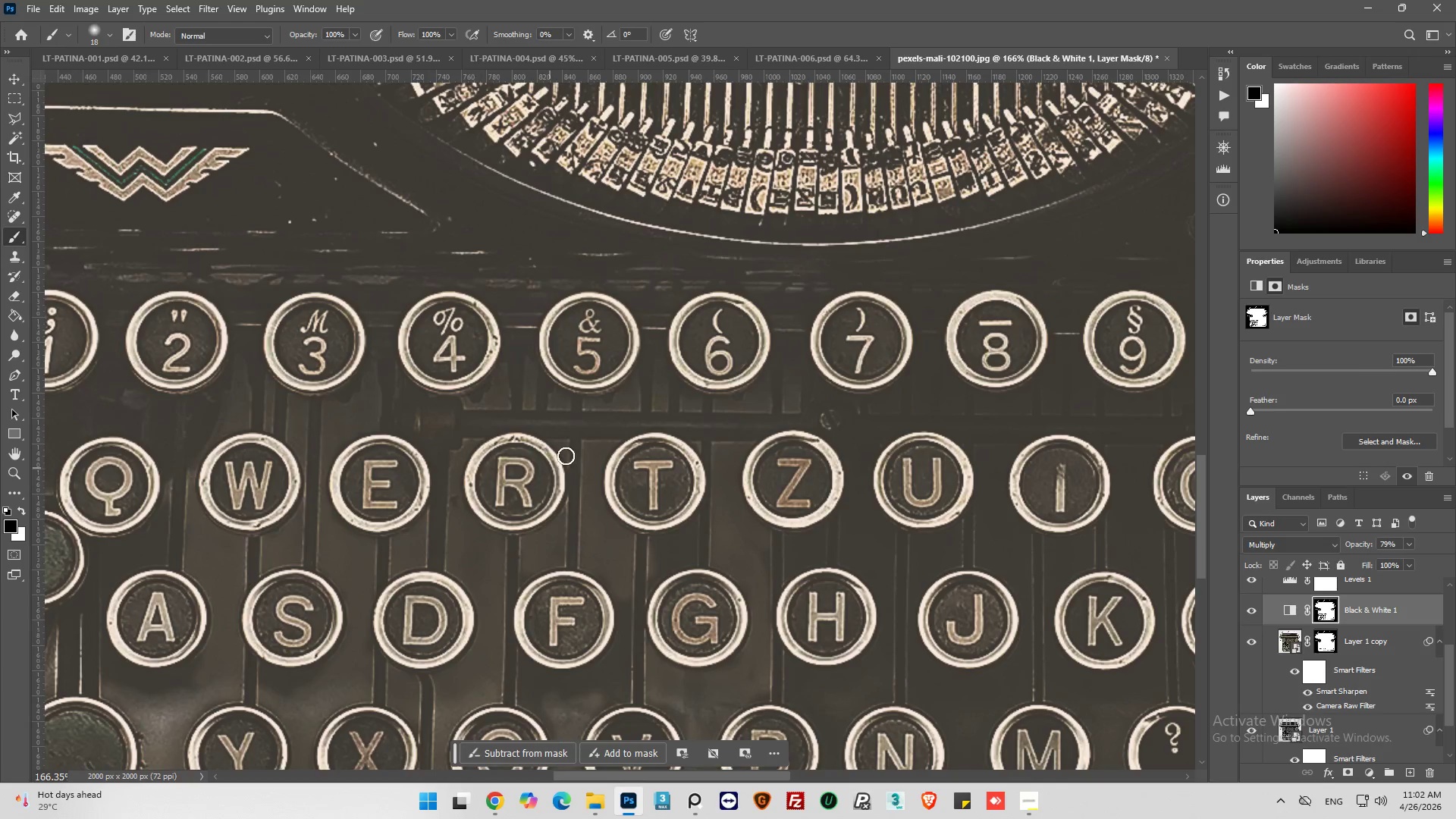 
scroll: coordinate [613, 425], scroll_direction: down, amount: 13.0
 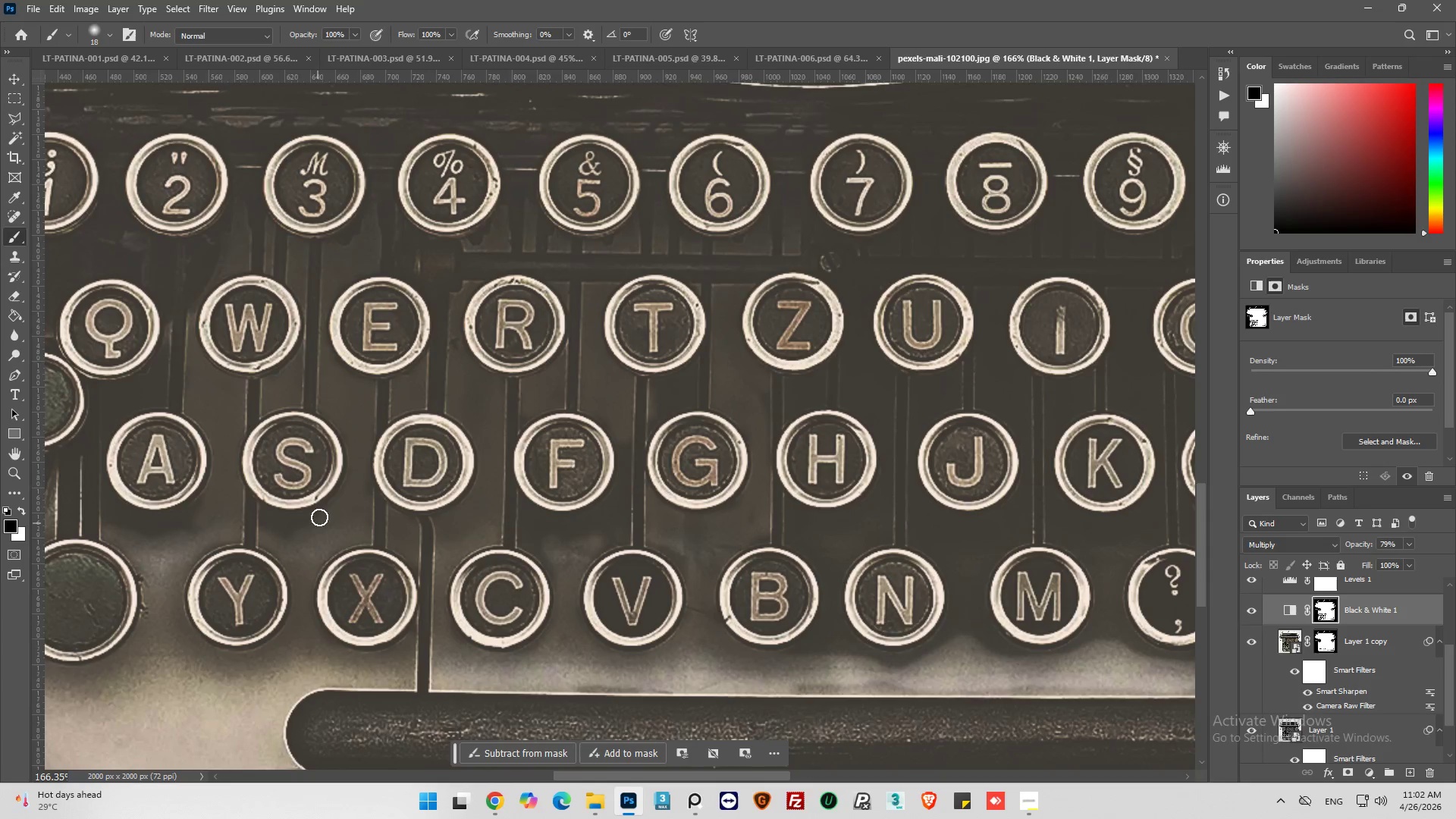 
left_click_drag(start_coordinate=[333, 506], to_coordinate=[91, 435])
 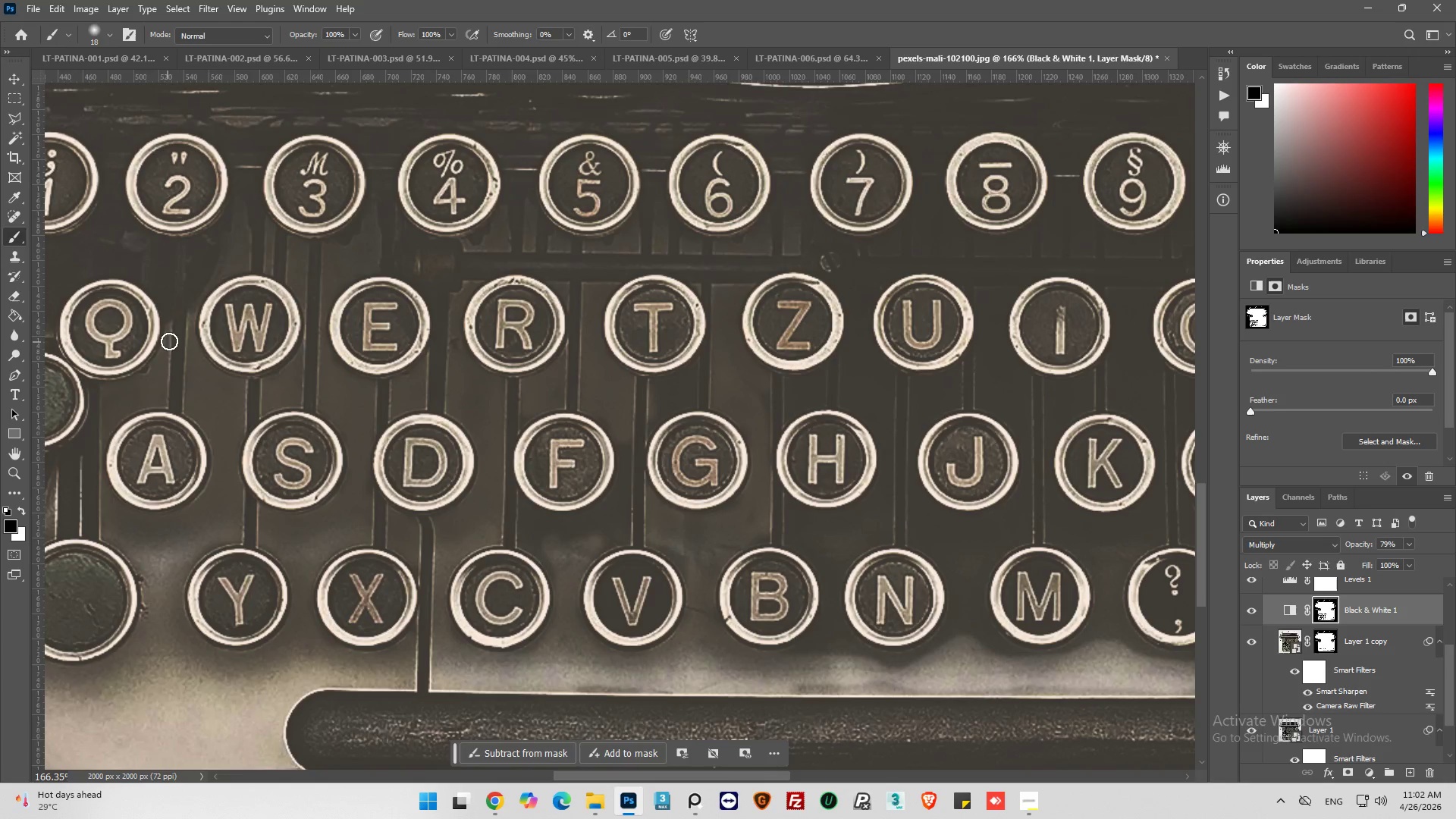 
left_click_drag(start_coordinate=[172, 332], to_coordinate=[124, 262])
 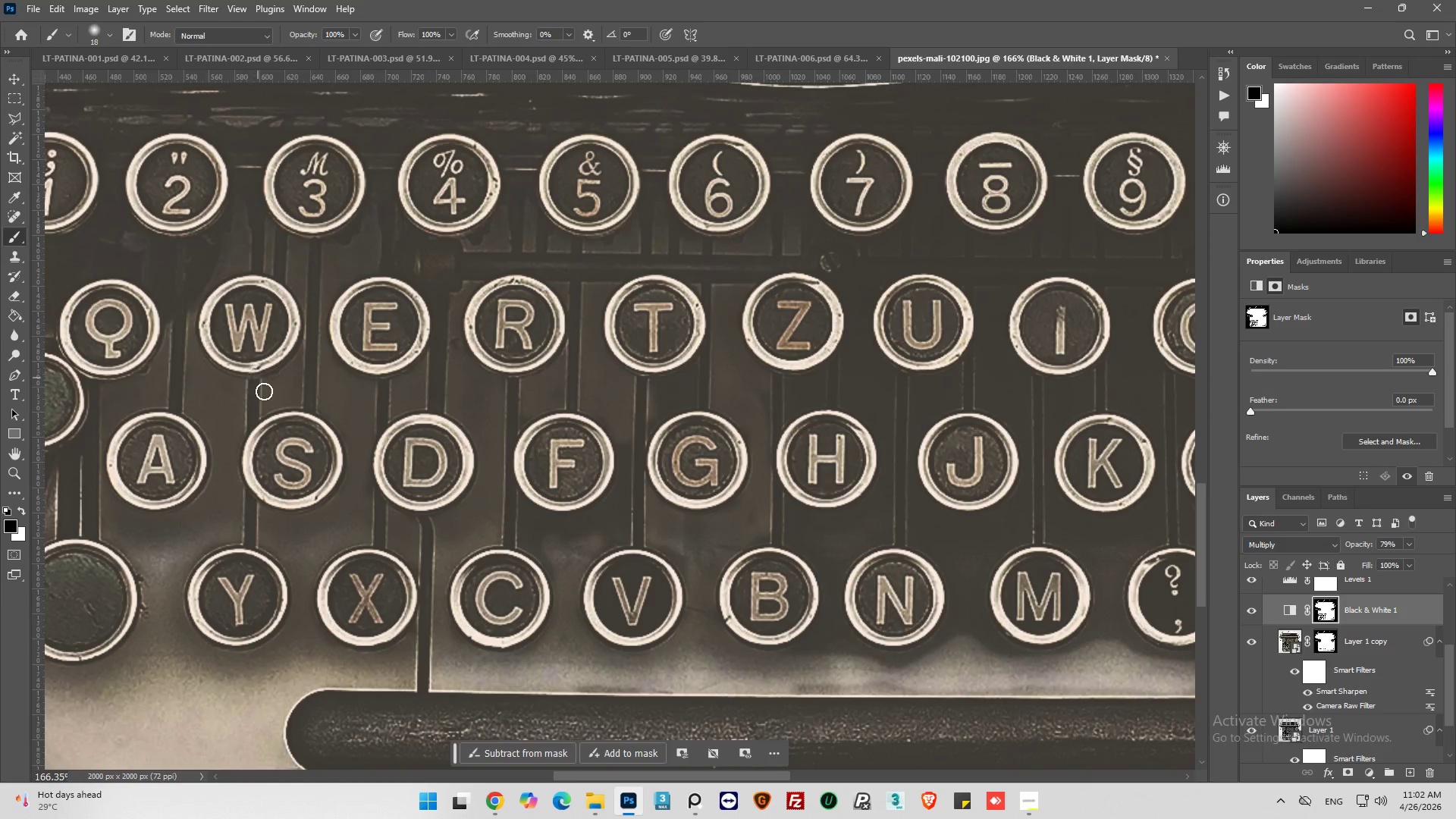 
key(Alt+AltLeft)
 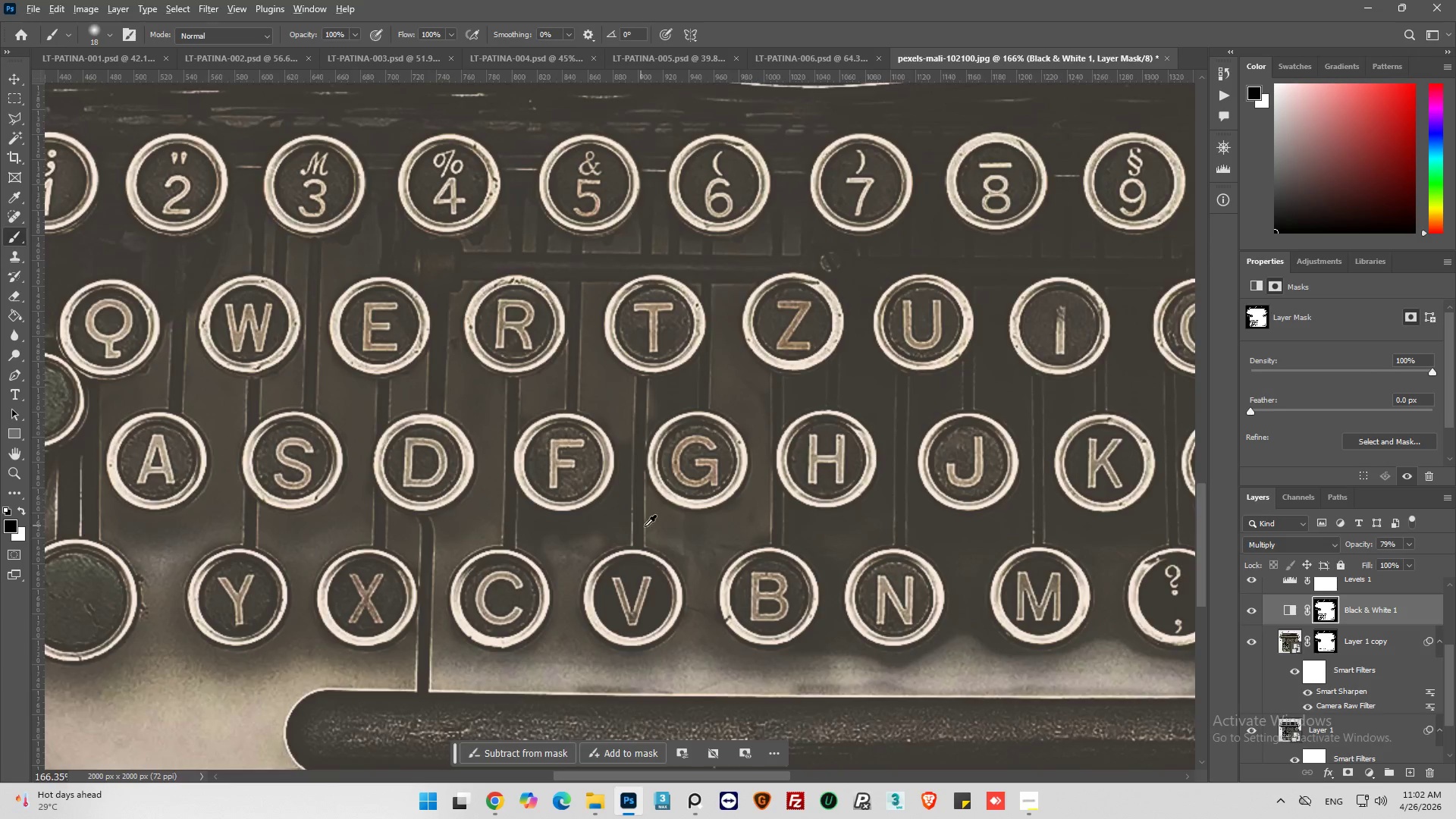 
scroll: coordinate [723, 539], scroll_direction: down, amount: 4.0
 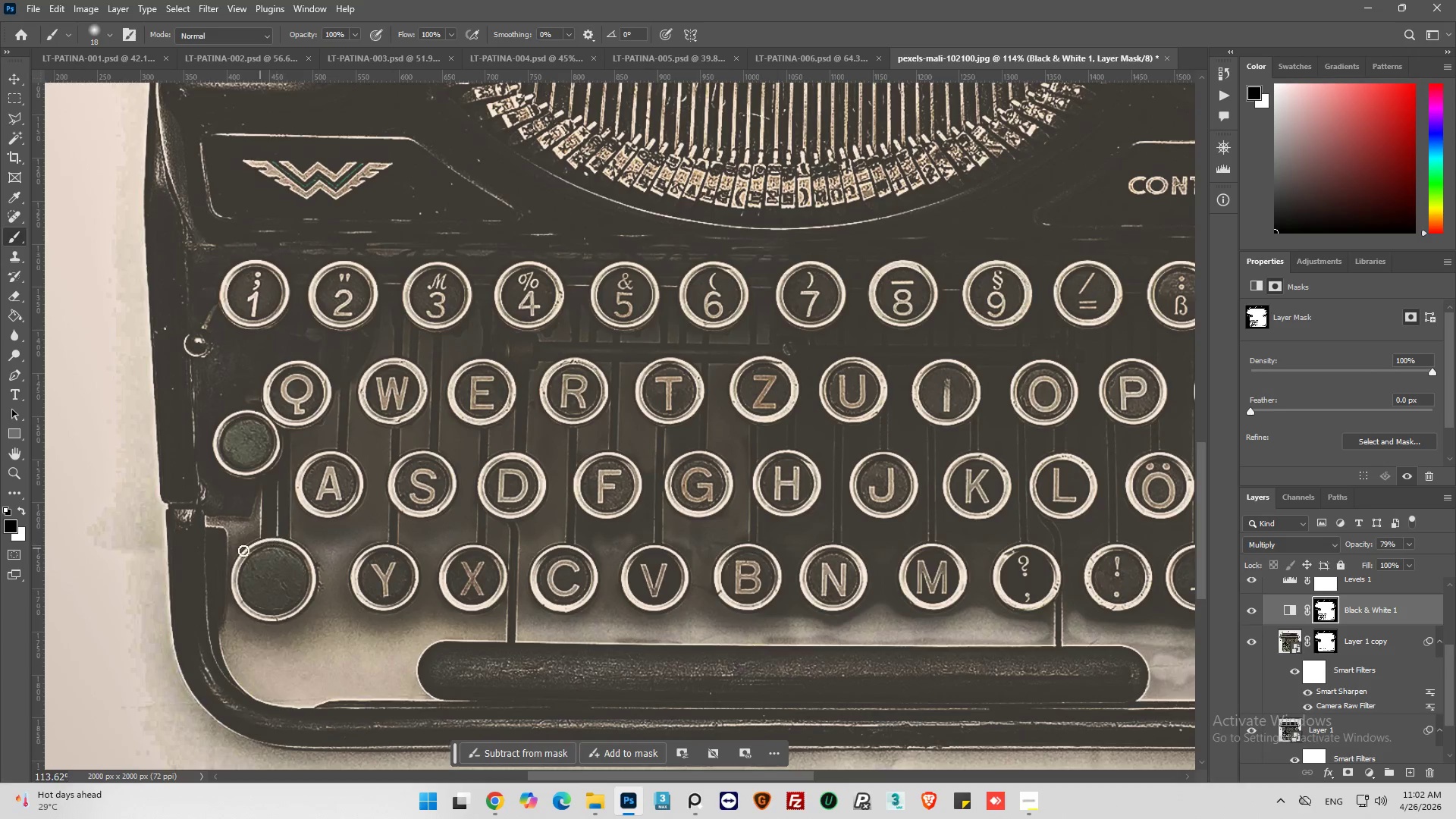 
hold_key(key=AltLeft, duration=0.39)
scroll: coordinate [238, 562], scroll_direction: up, amount: 4.0
 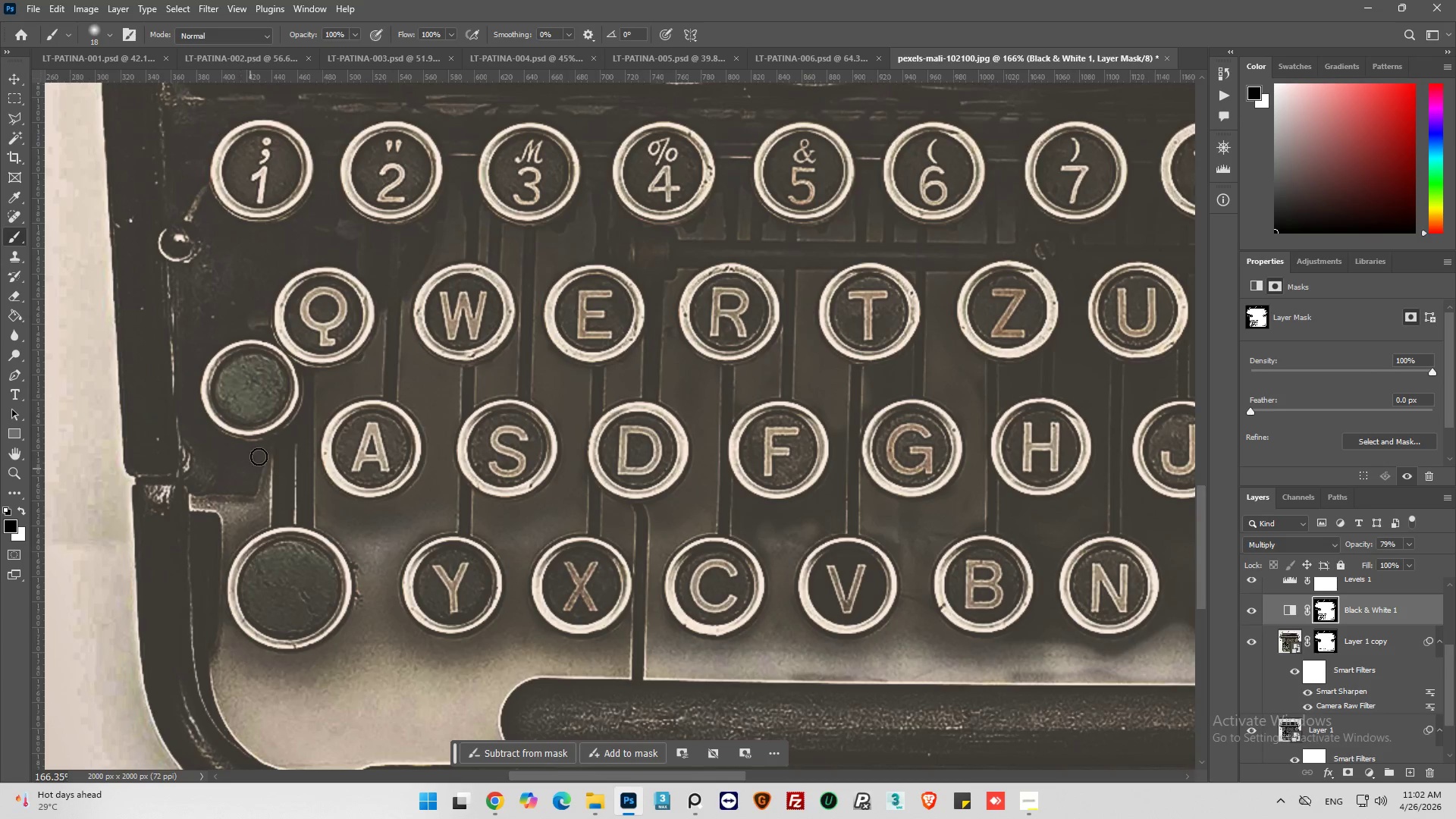 
left_click_drag(start_coordinate=[259, 457], to_coordinate=[223, 486])
 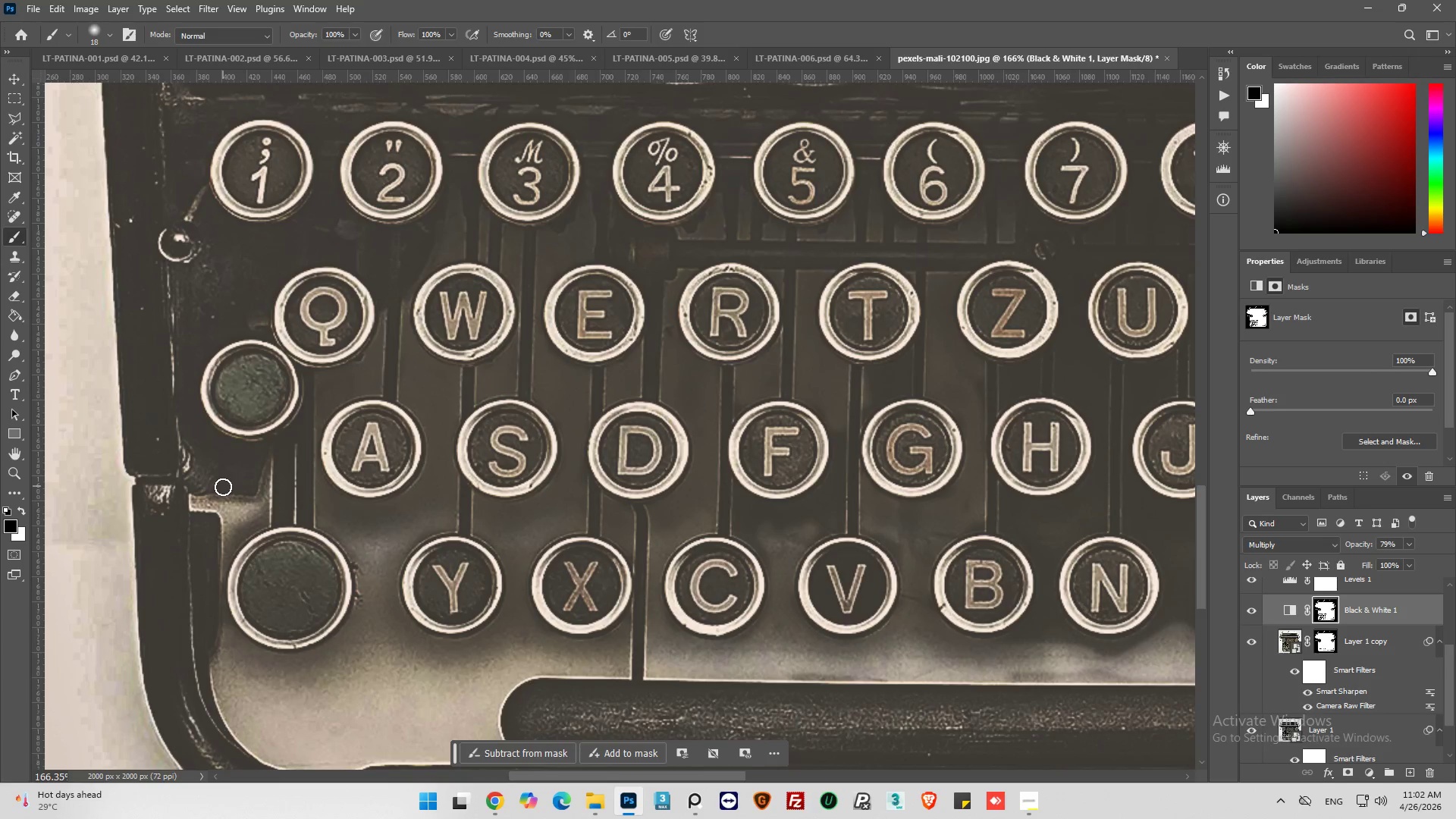 
hold_key(key=AltLeft, duration=0.72)
scroll: coordinate [186, 495], scroll_direction: down, amount: 6.0
 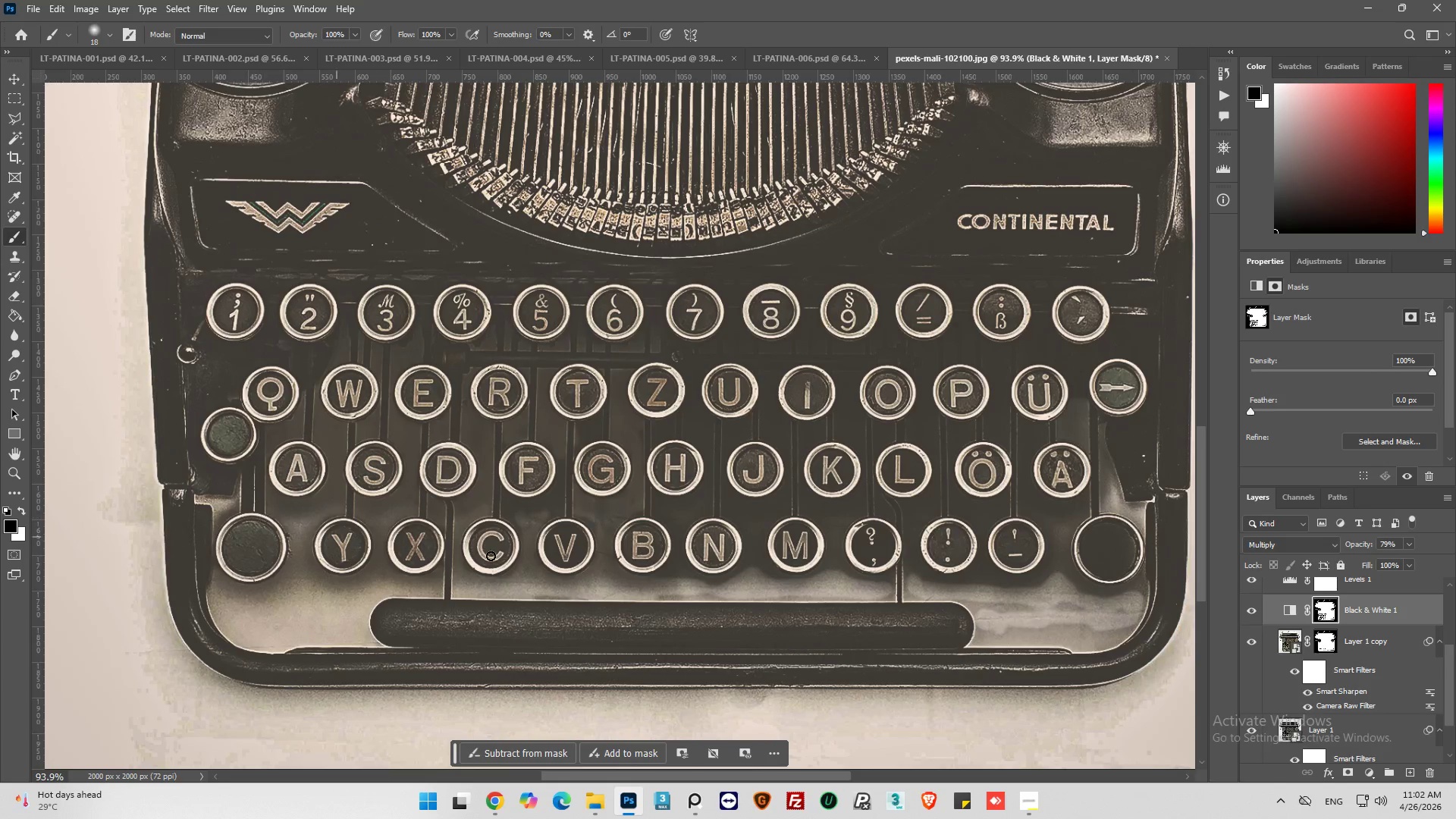 
hold_key(key=AltLeft, duration=0.64)
scroll: coordinate [736, 468], scroll_direction: up, amount: 5.0
 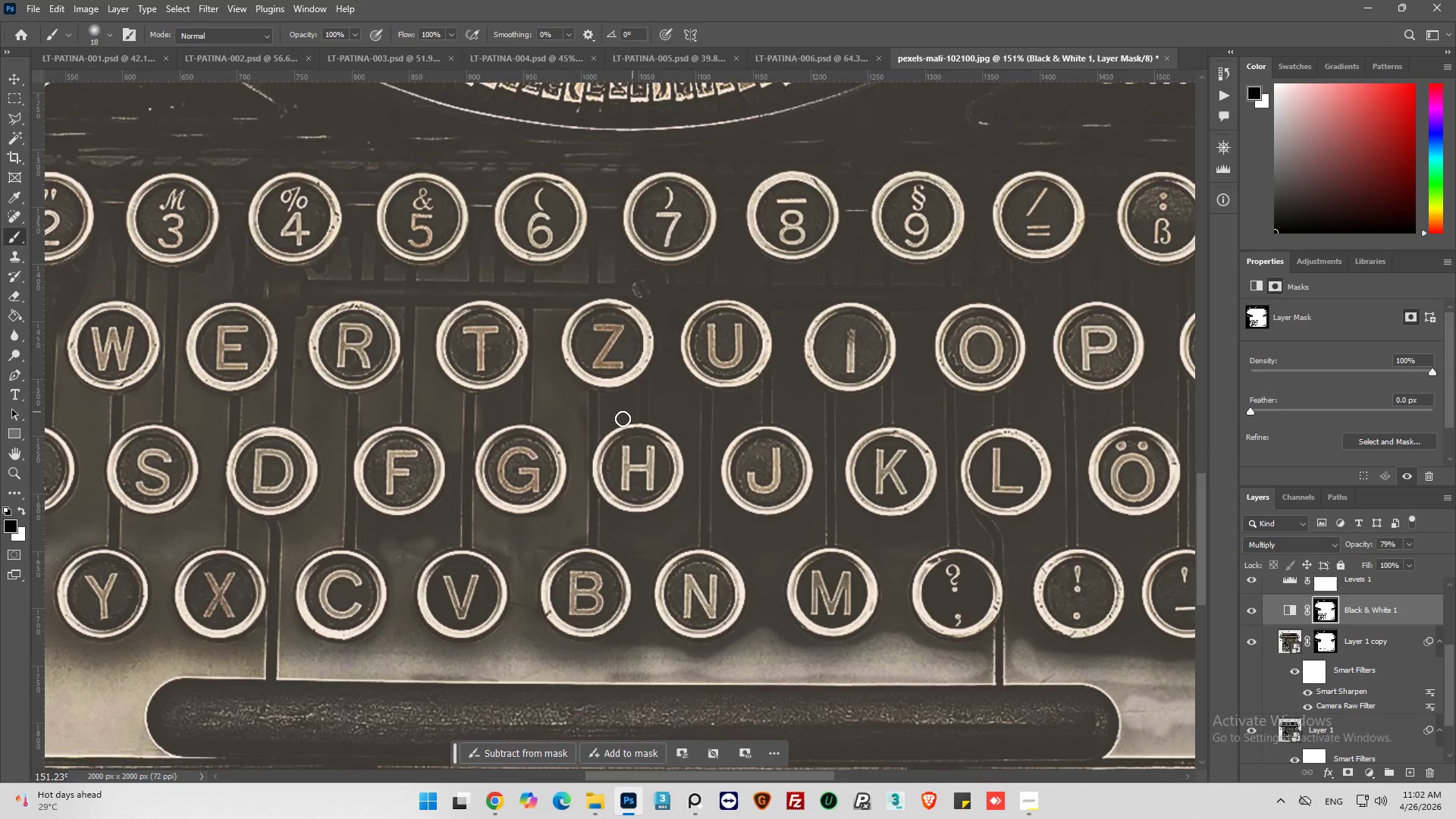 
hold_key(key=AltLeft, duration=0.33)
scroll: coordinate [544, 485], scroll_direction: up, amount: 3.0
 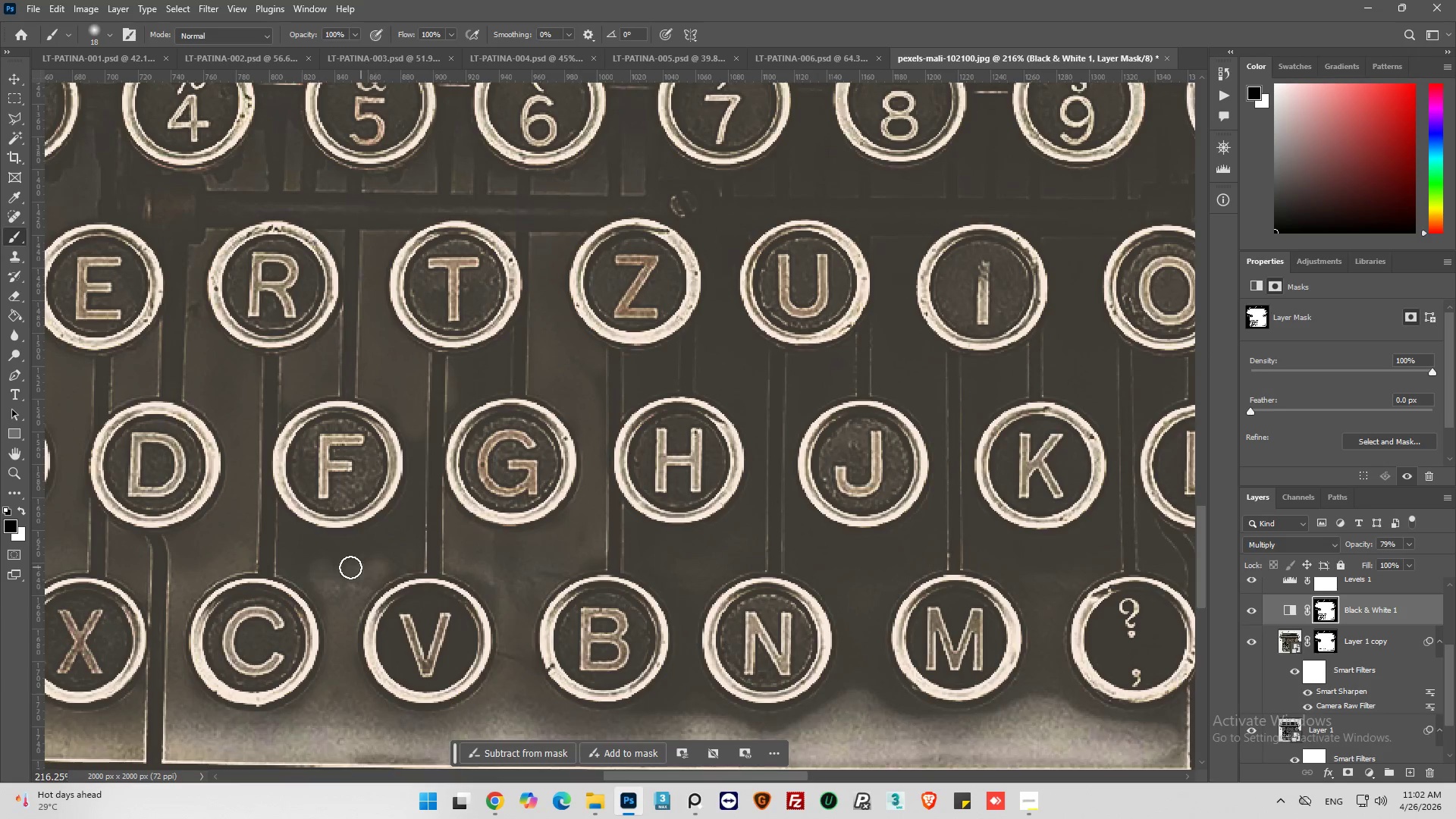 
left_click_drag(start_coordinate=[343, 574], to_coordinate=[477, 725])
 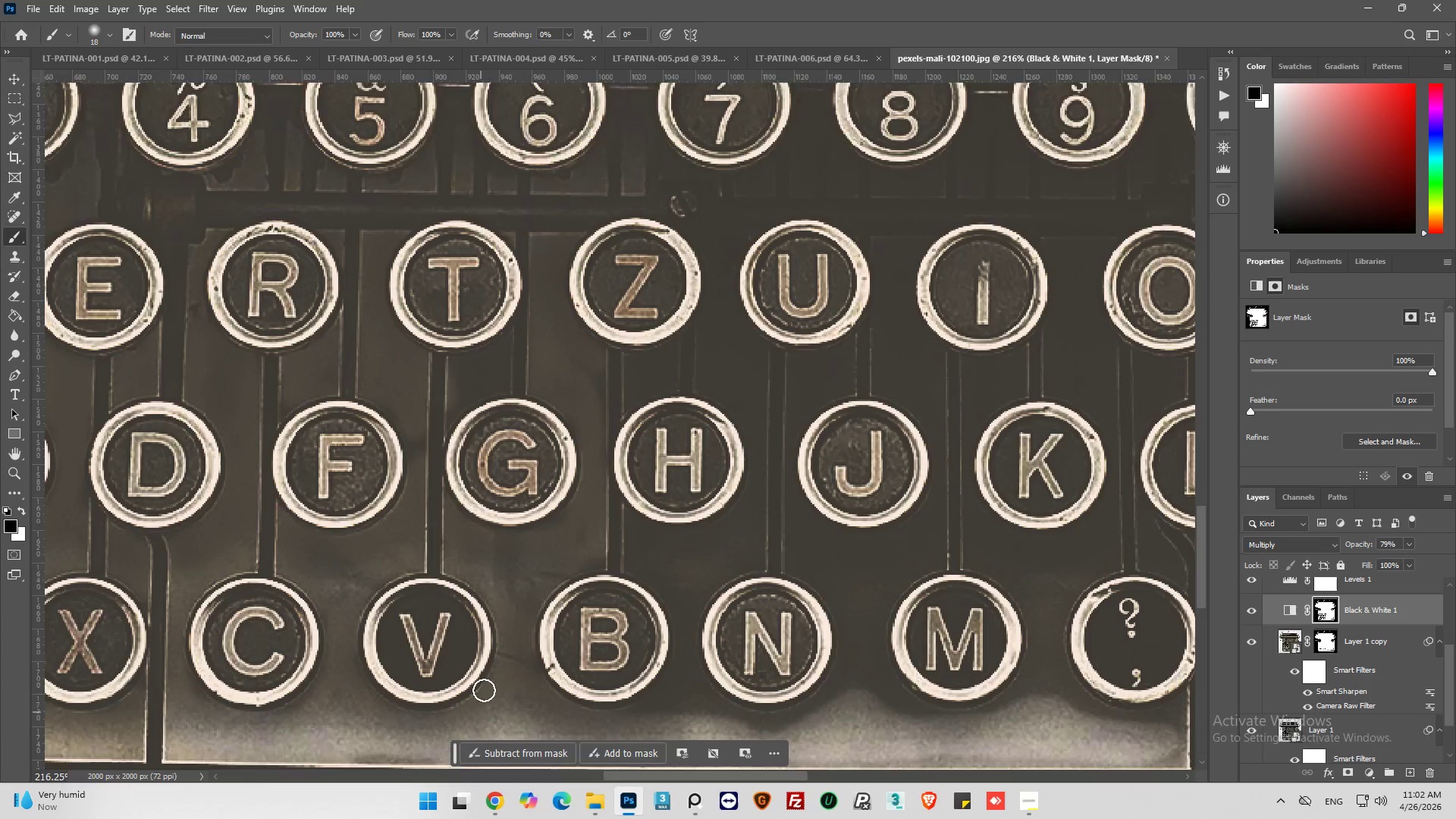 
scroll: coordinate [522, 604], scroll_direction: down, amount: 8.0
 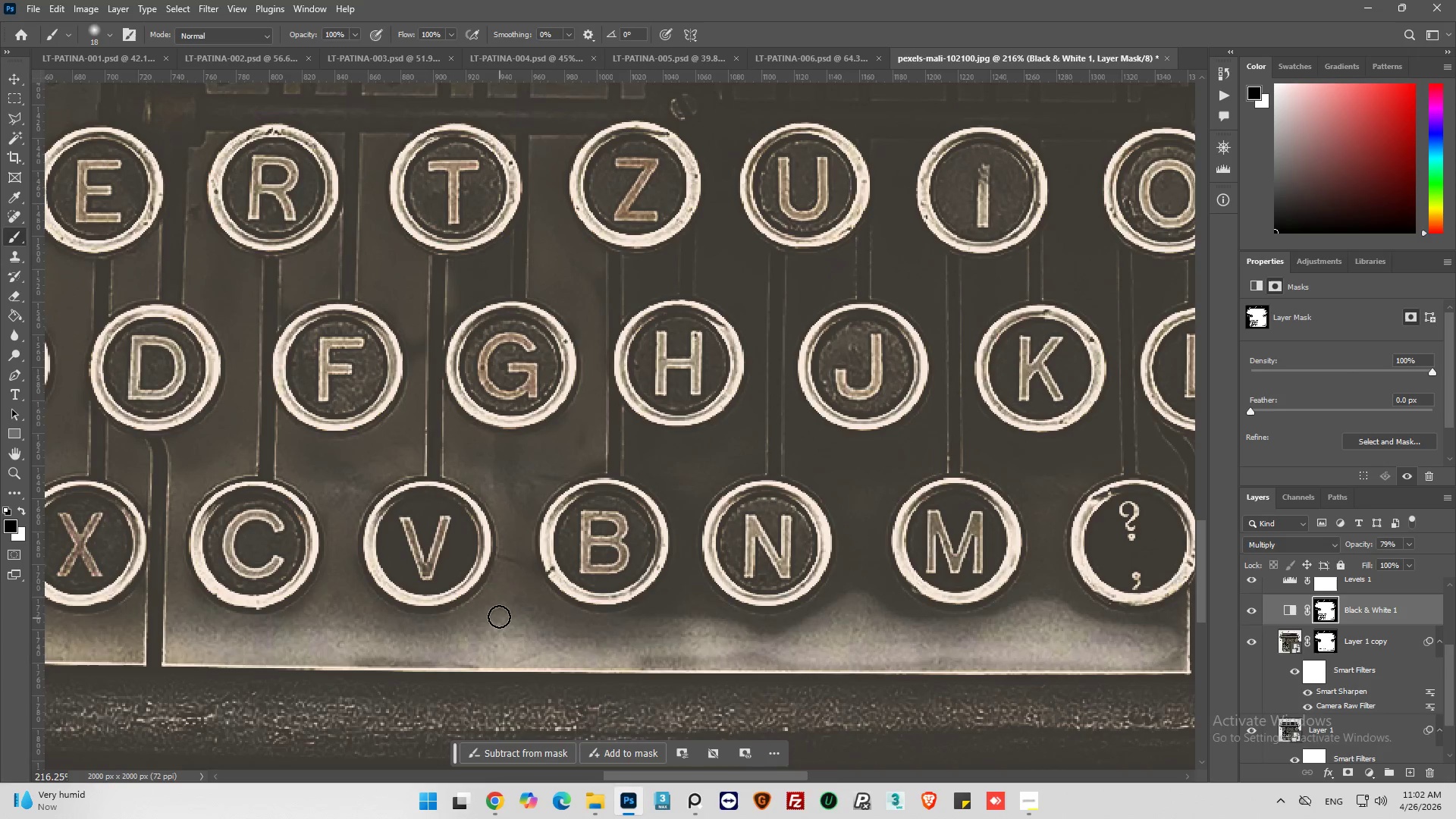 
left_click_drag(start_coordinate=[495, 611], to_coordinate=[300, 616])
 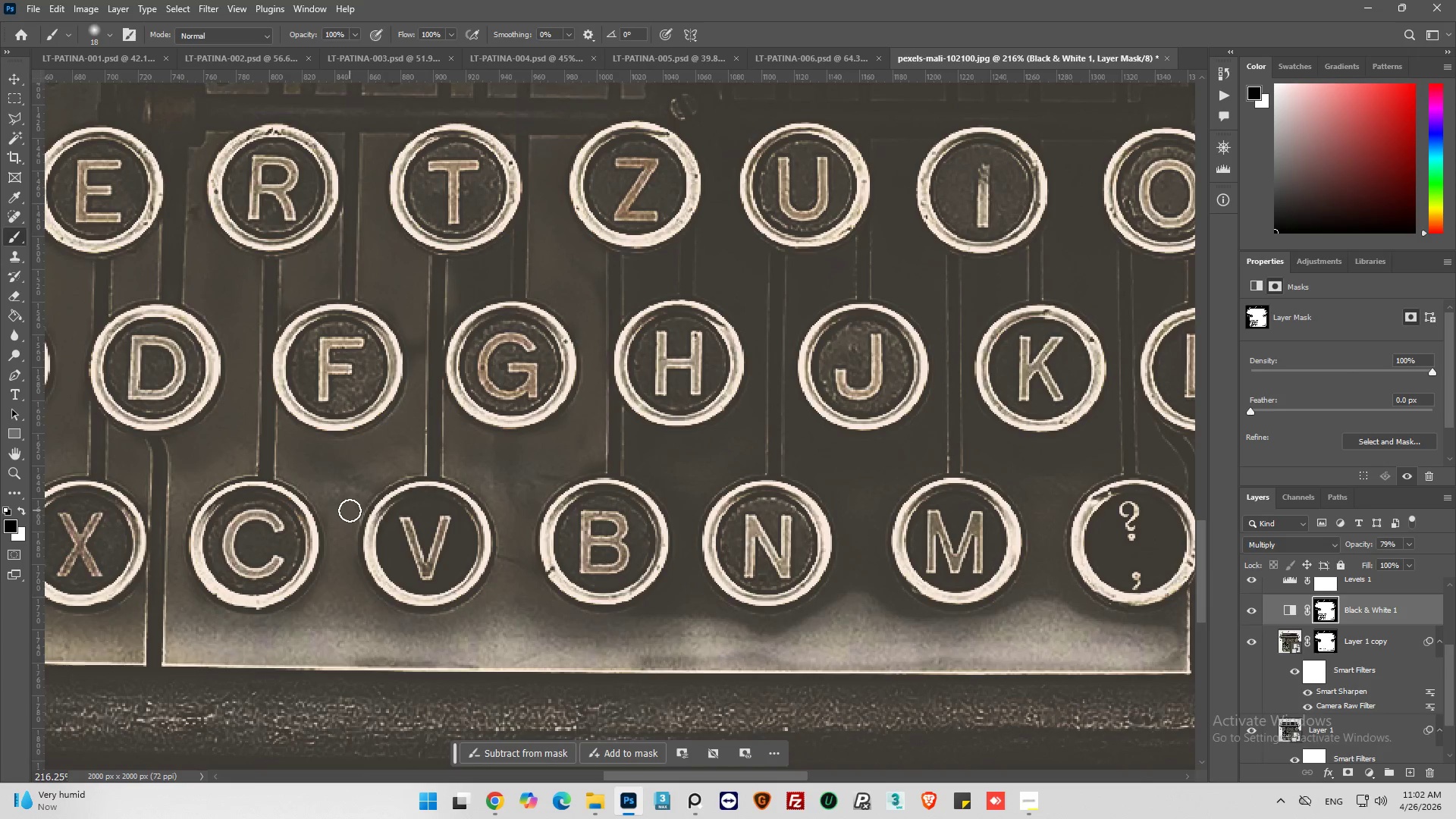 
left_click_drag(start_coordinate=[342, 482], to_coordinate=[359, 470])
 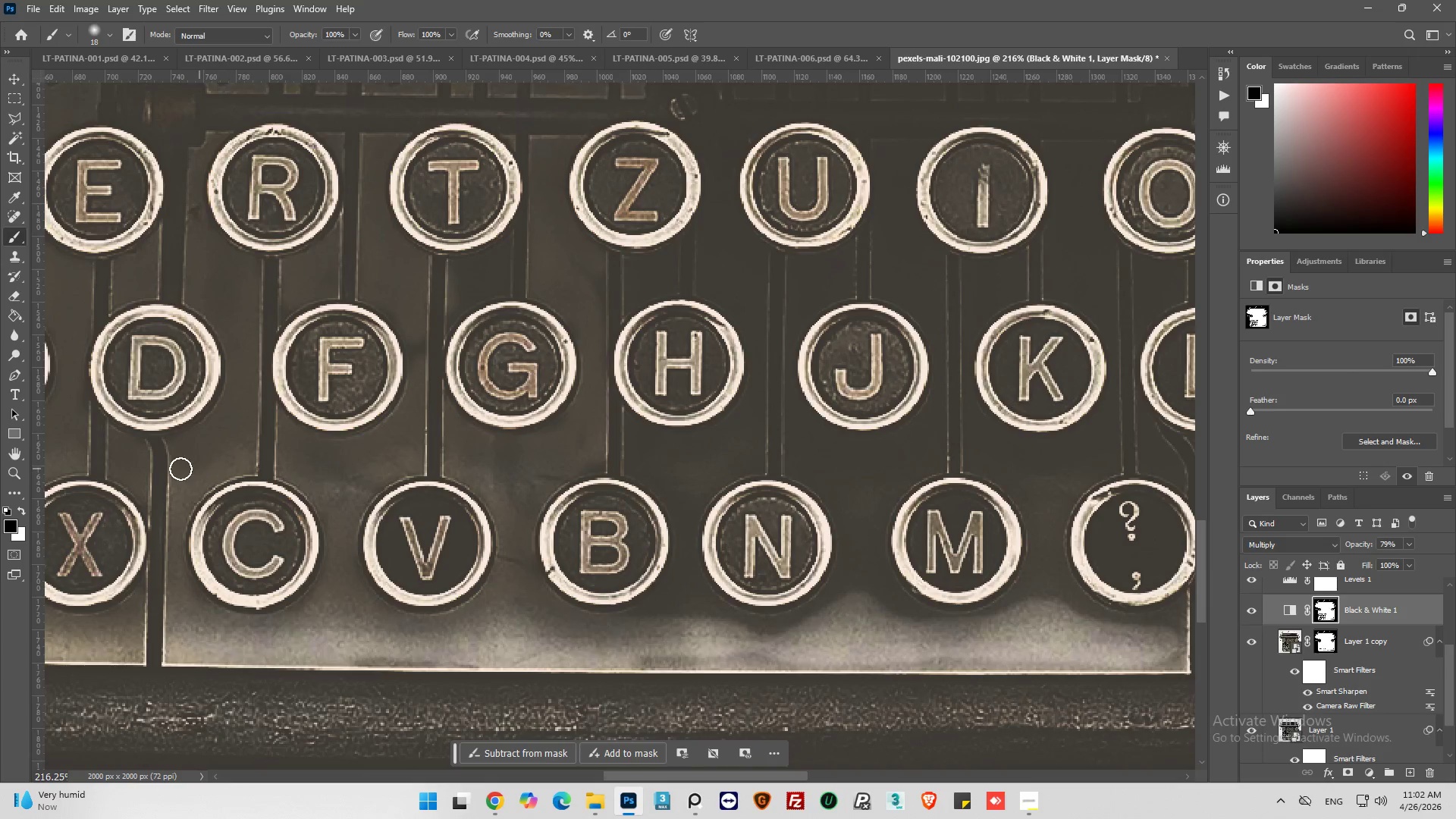 
left_click_drag(start_coordinate=[179, 470], to_coordinate=[192, 456])
 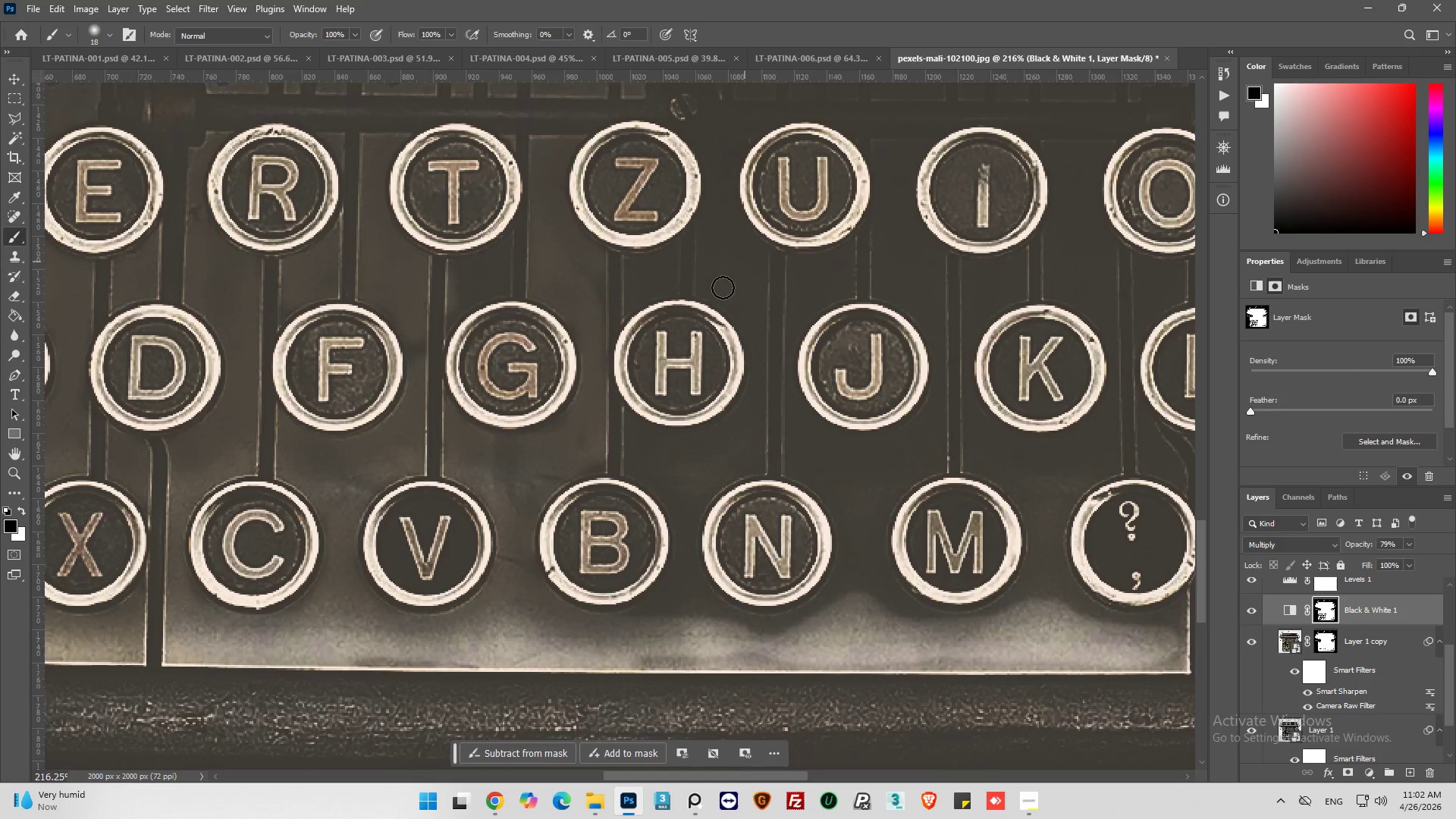 
scroll: coordinate [679, 326], scroll_direction: up, amount: 5.0
 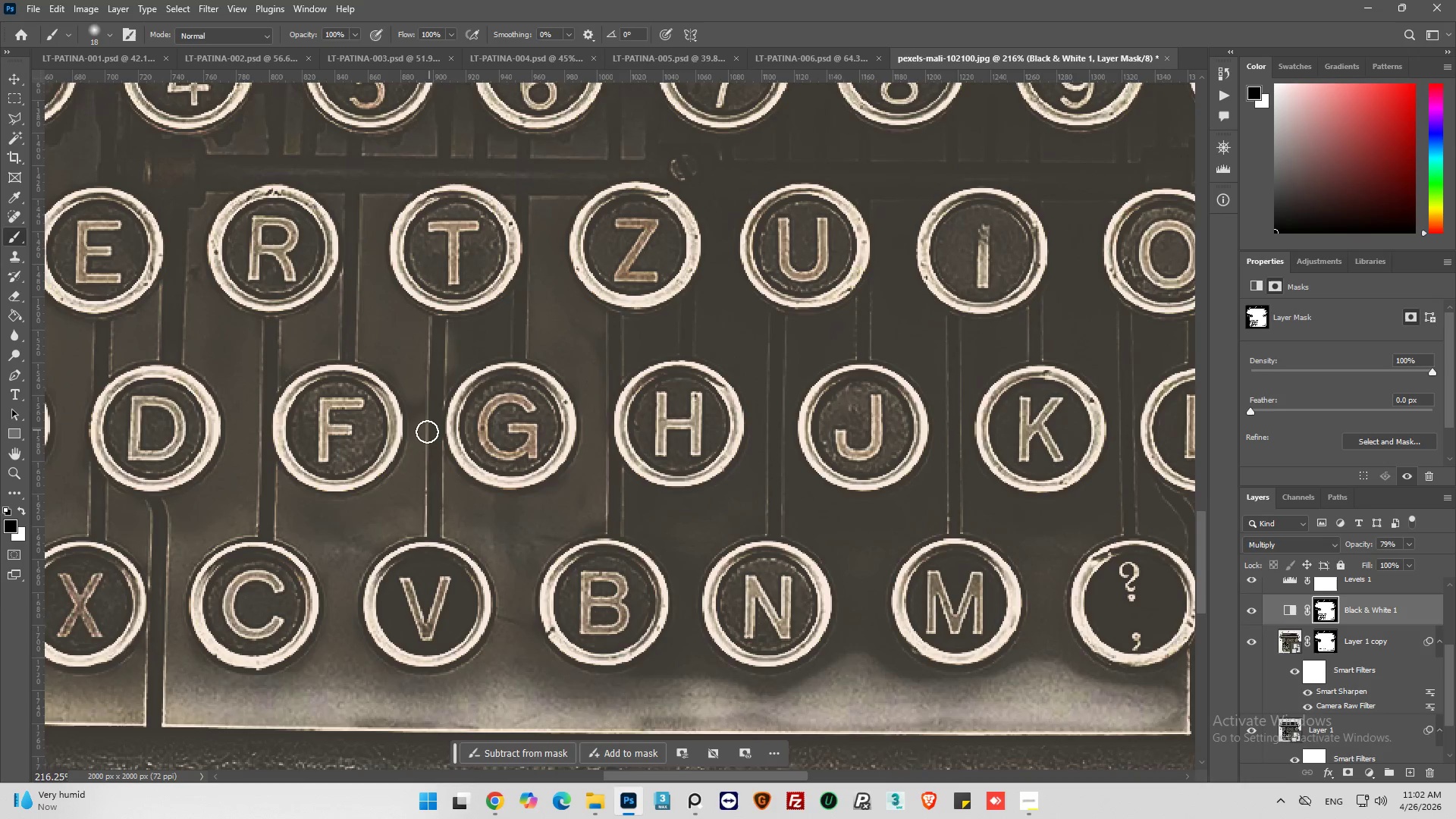 
left_click_drag(start_coordinate=[424, 432], to_coordinate=[532, 324])
 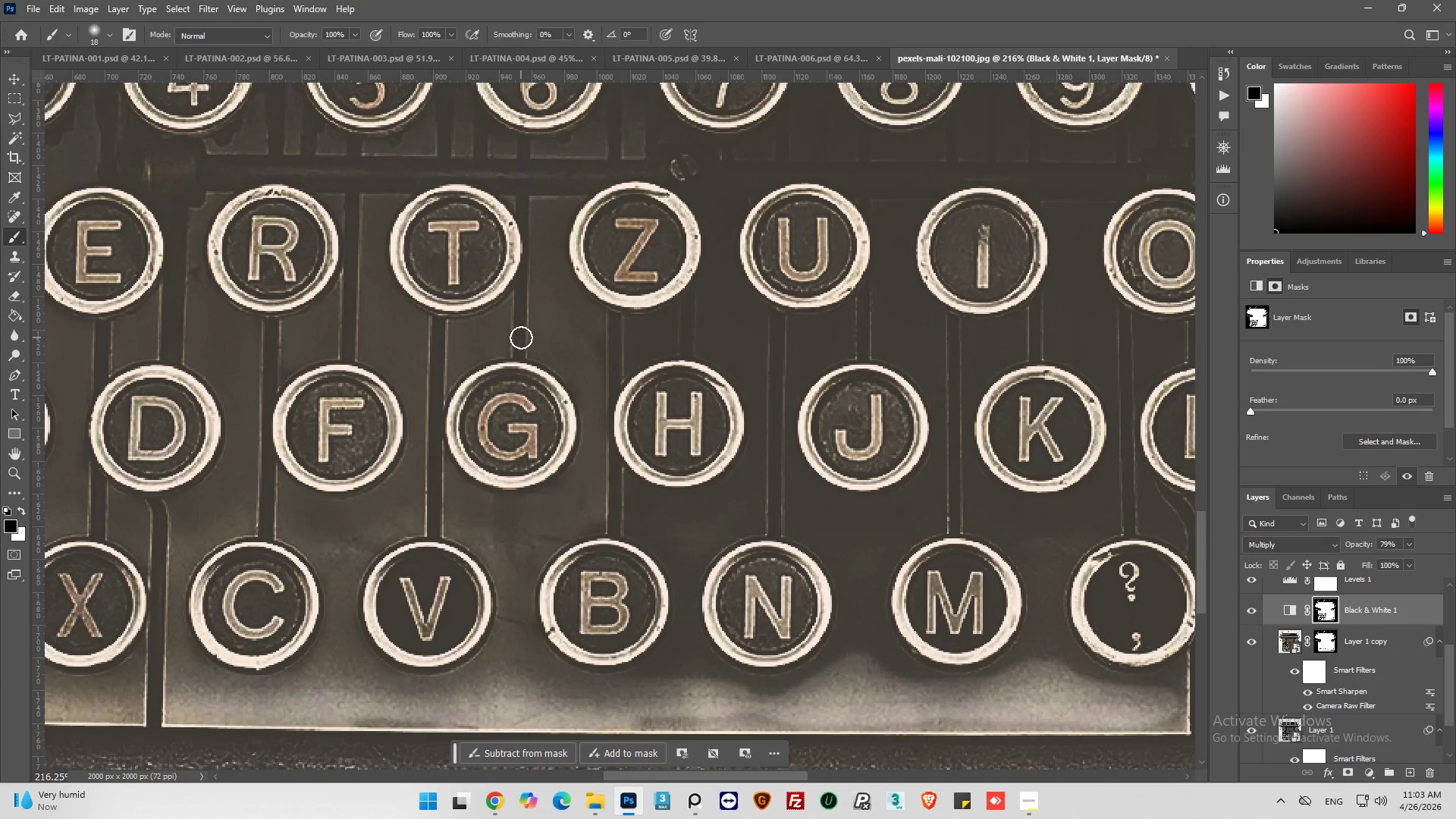 
left_click_drag(start_coordinate=[528, 337], to_coordinate=[585, 348])
 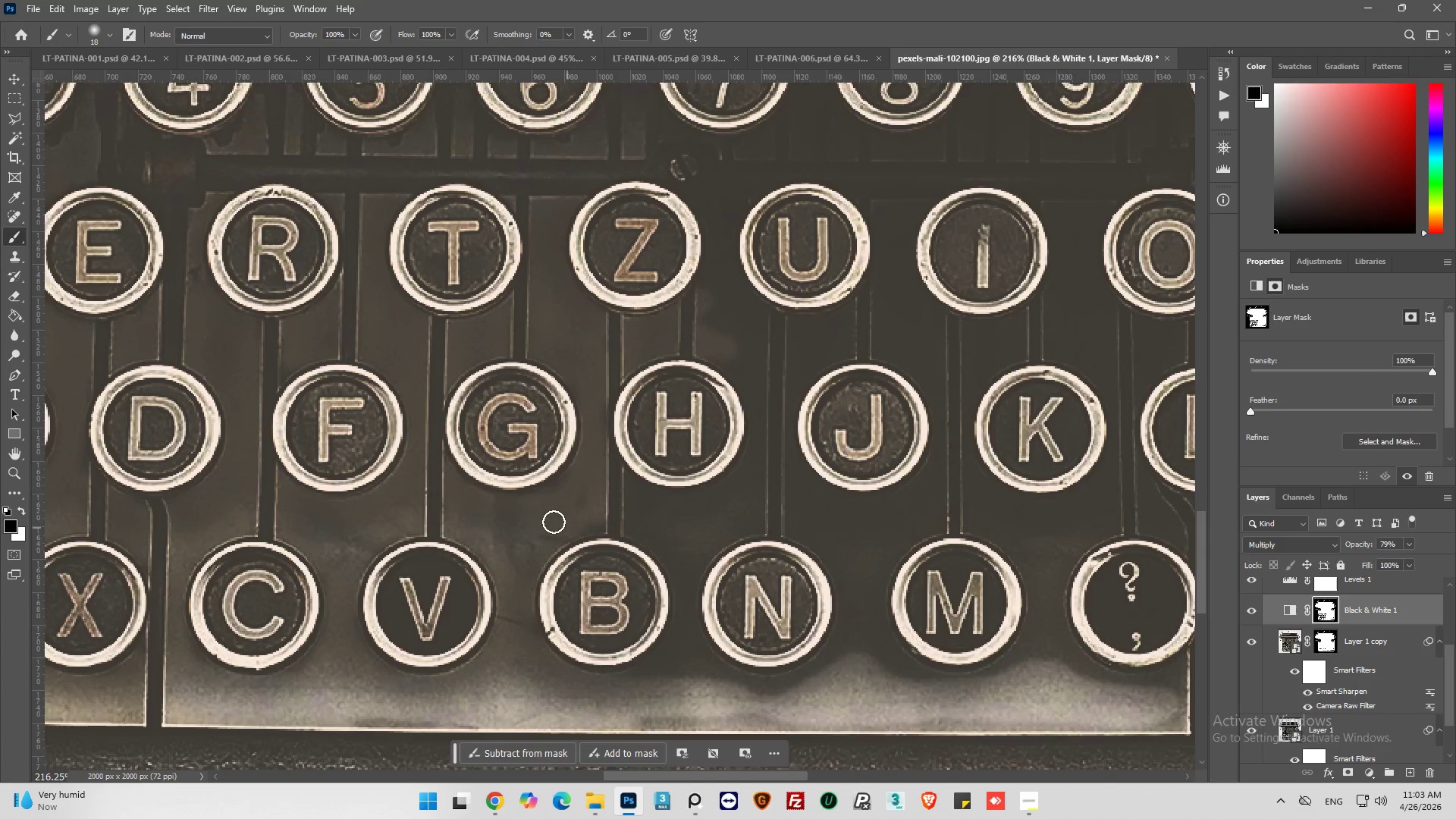 
left_click_drag(start_coordinate=[526, 513], to_coordinate=[864, 548])
 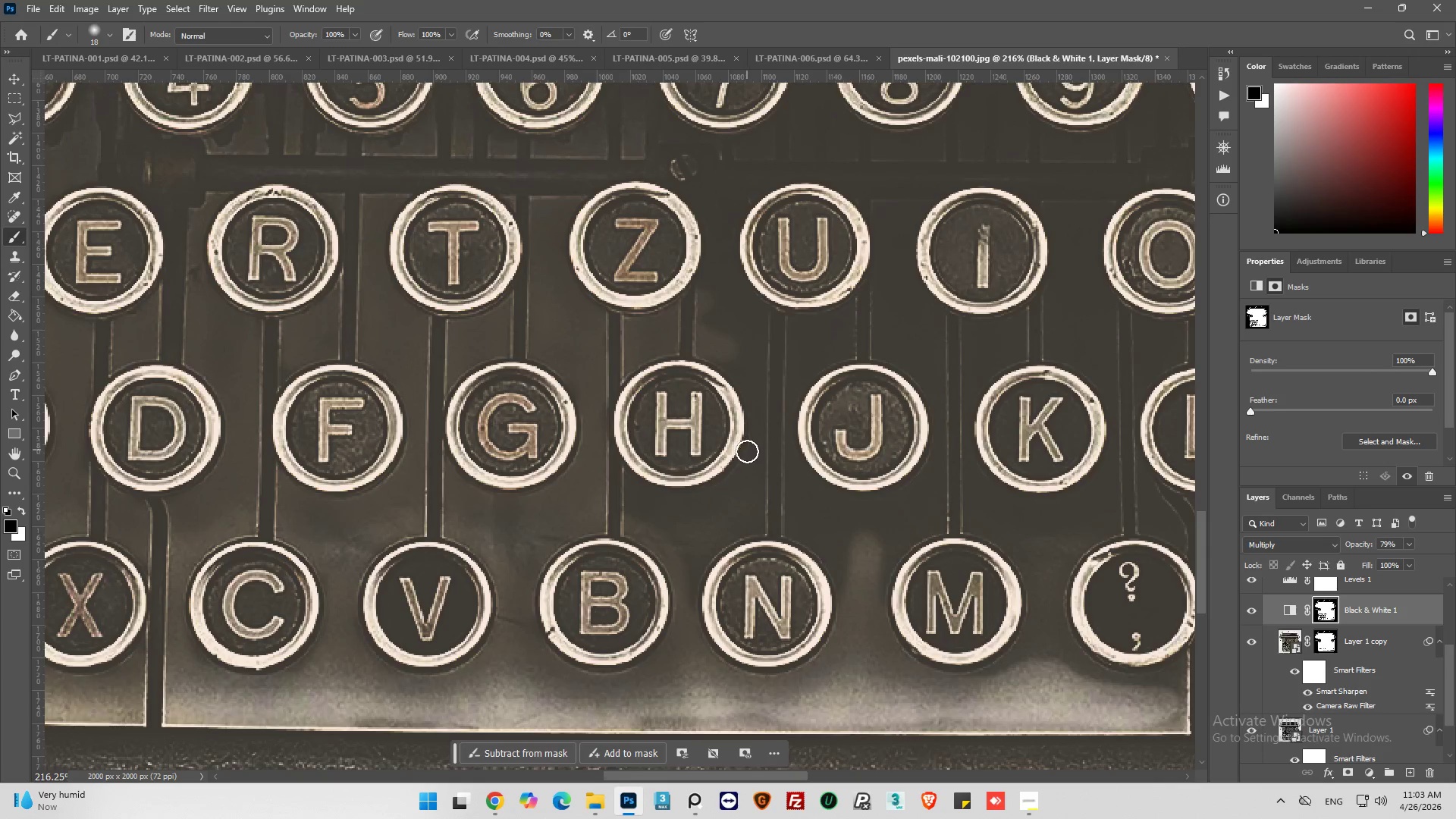 
left_click_drag(start_coordinate=[749, 457], to_coordinate=[772, 415])
 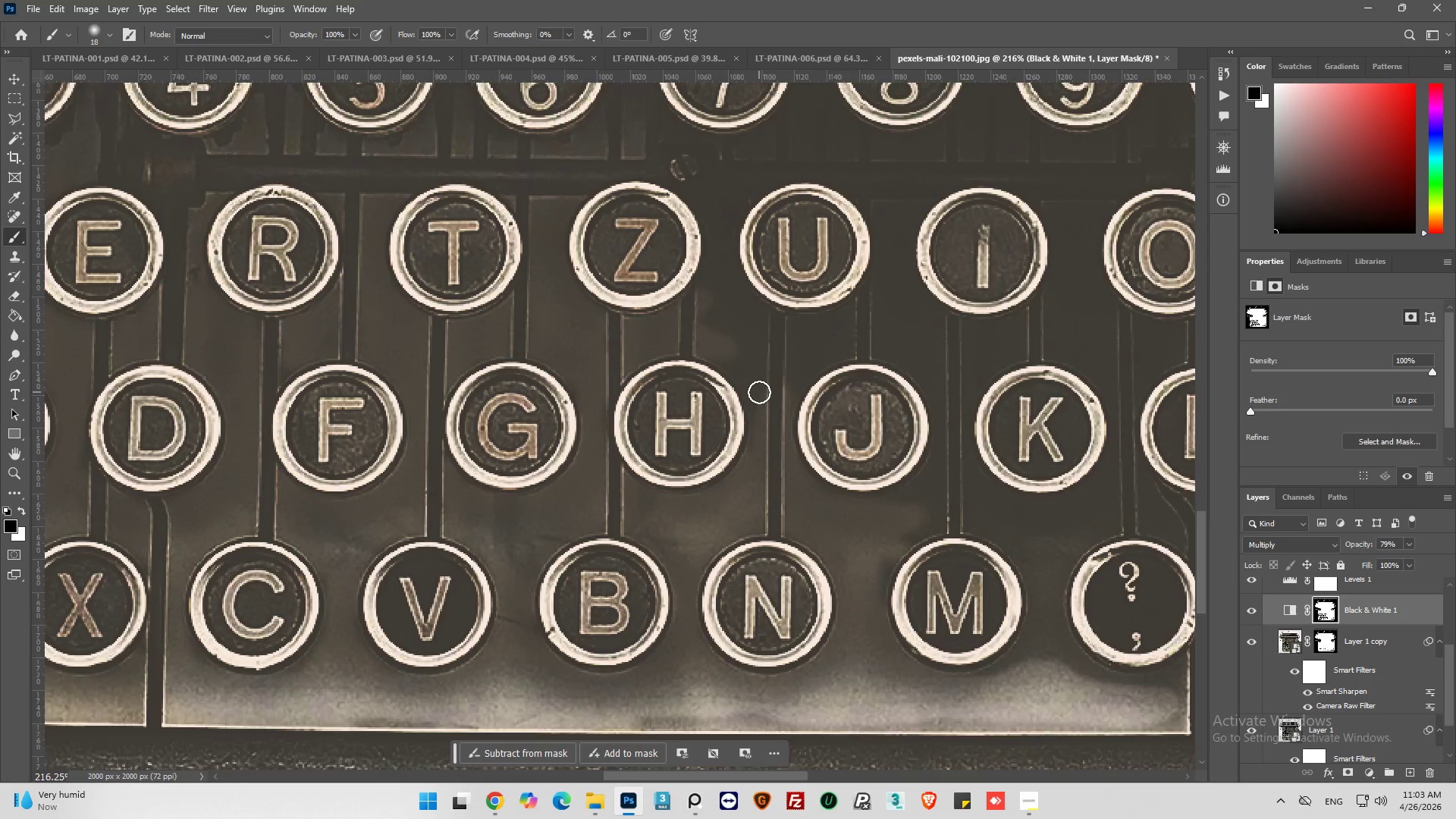 
scroll: coordinate [745, 453], scroll_direction: up, amount: 11.0
 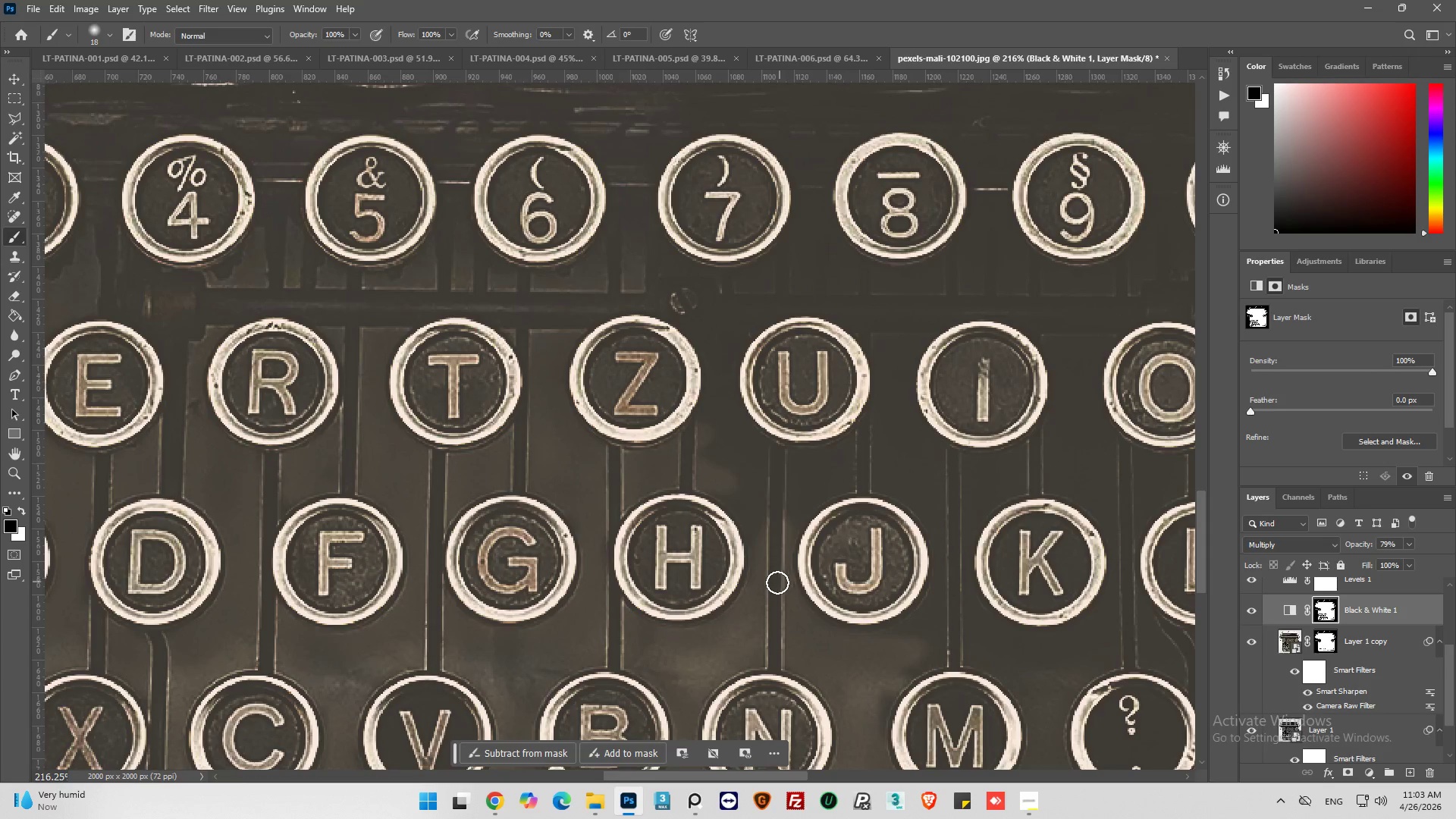 
left_click_drag(start_coordinate=[767, 570], to_coordinate=[723, 391])
 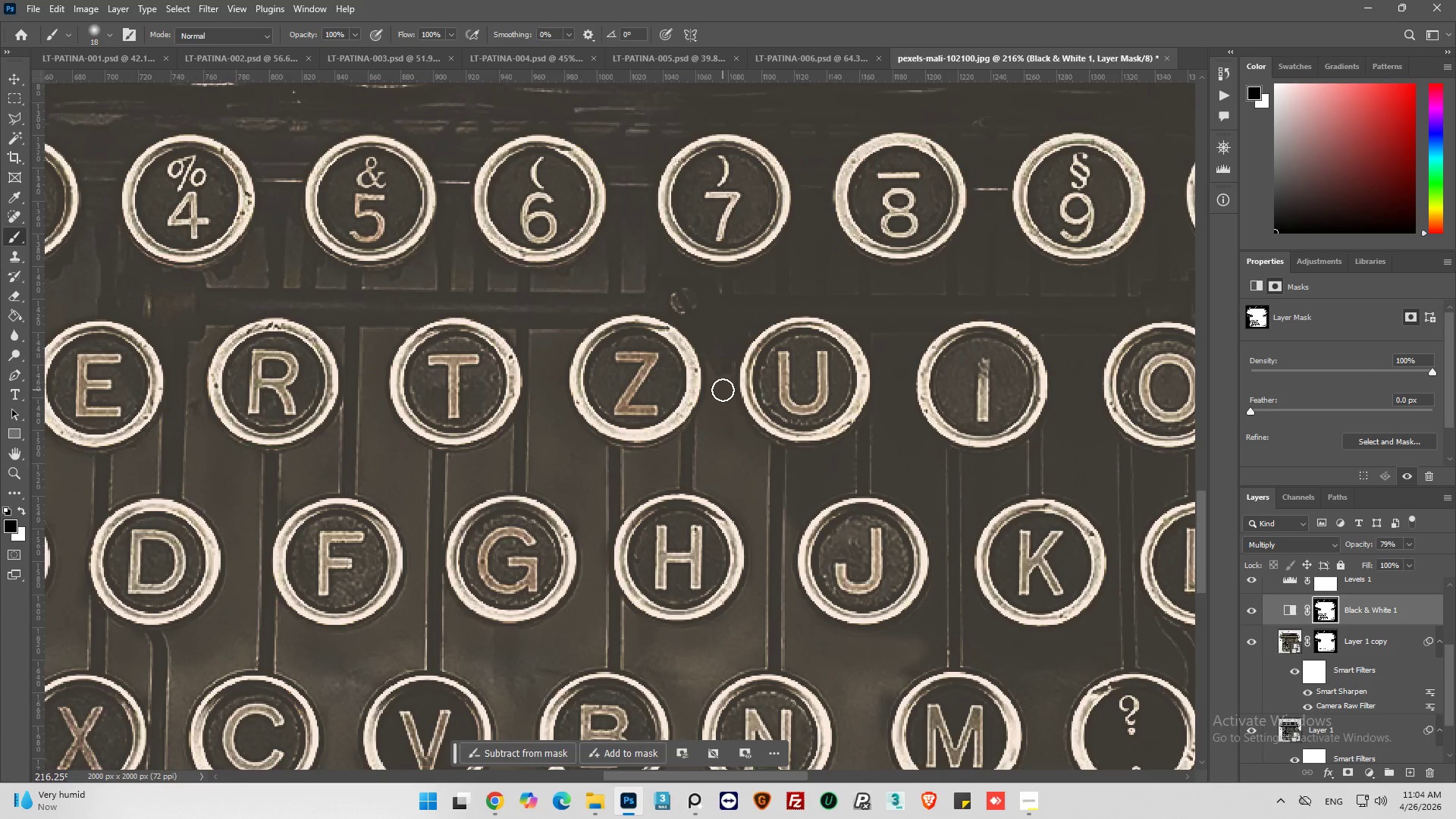 
left_click_drag(start_coordinate=[717, 453], to_coordinate=[877, 194])
 